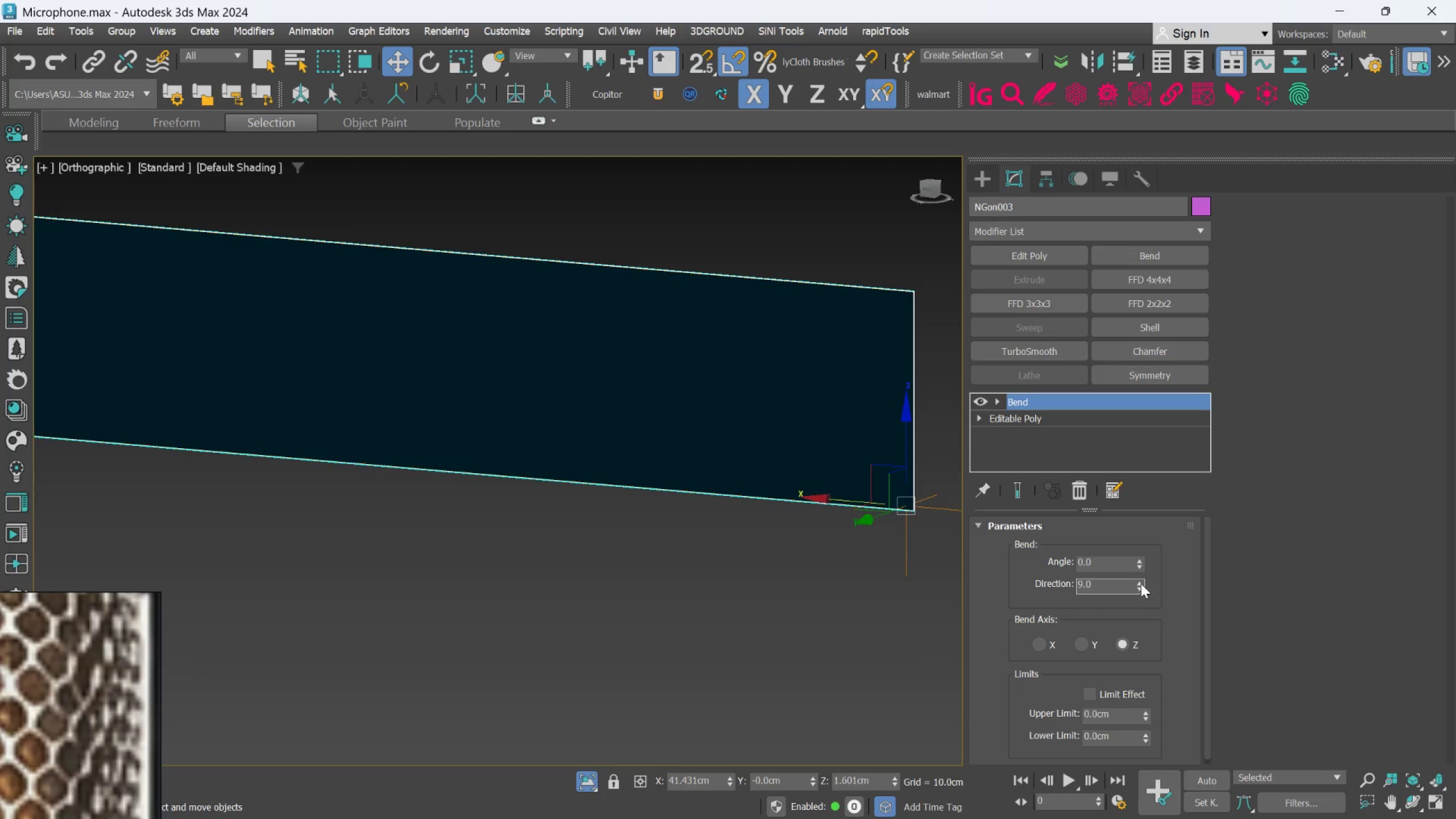 
left_click_drag(start_coordinate=[1141, 583], to_coordinate=[1192, 486])
 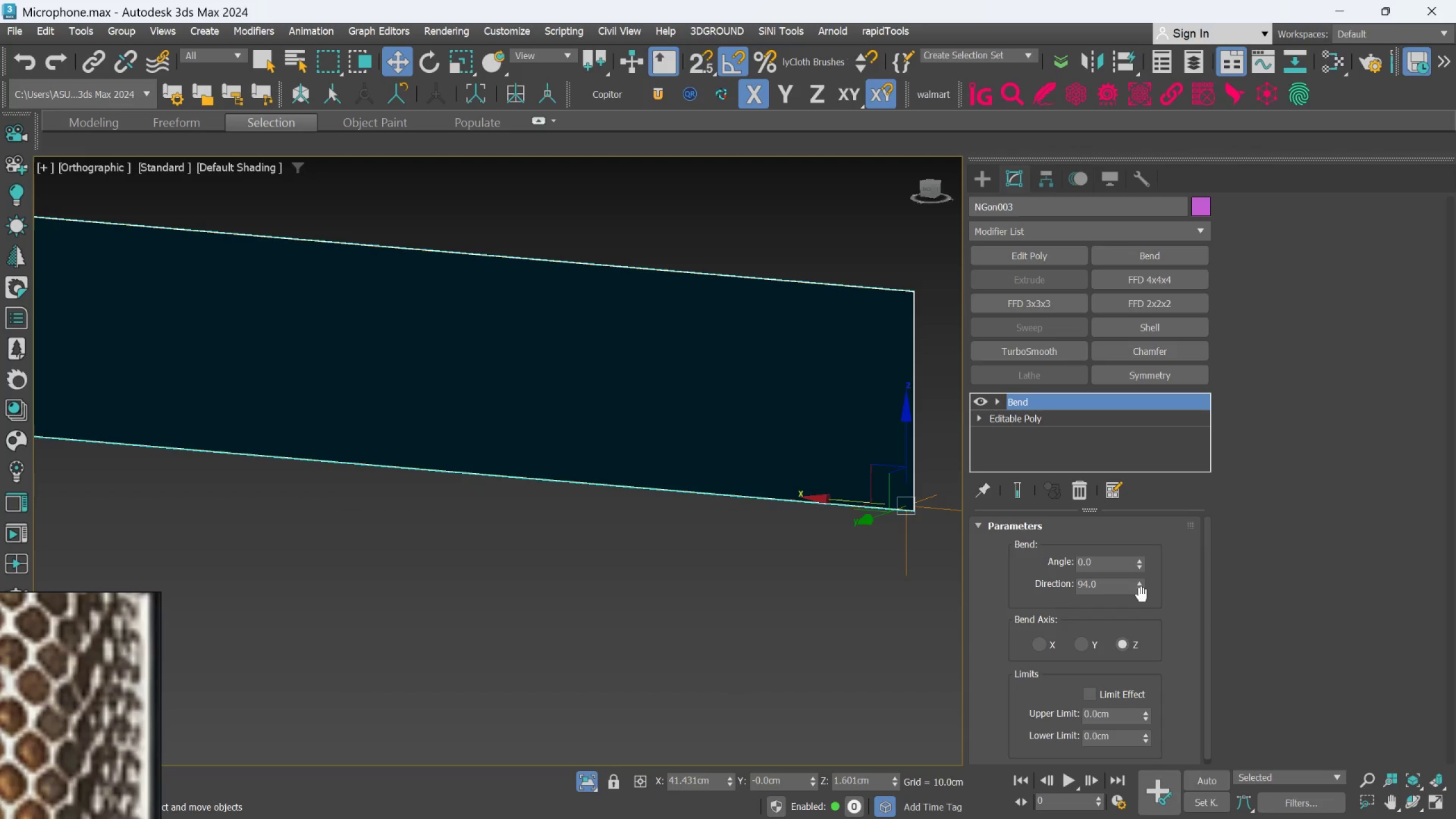 
right_click([1142, 595])
 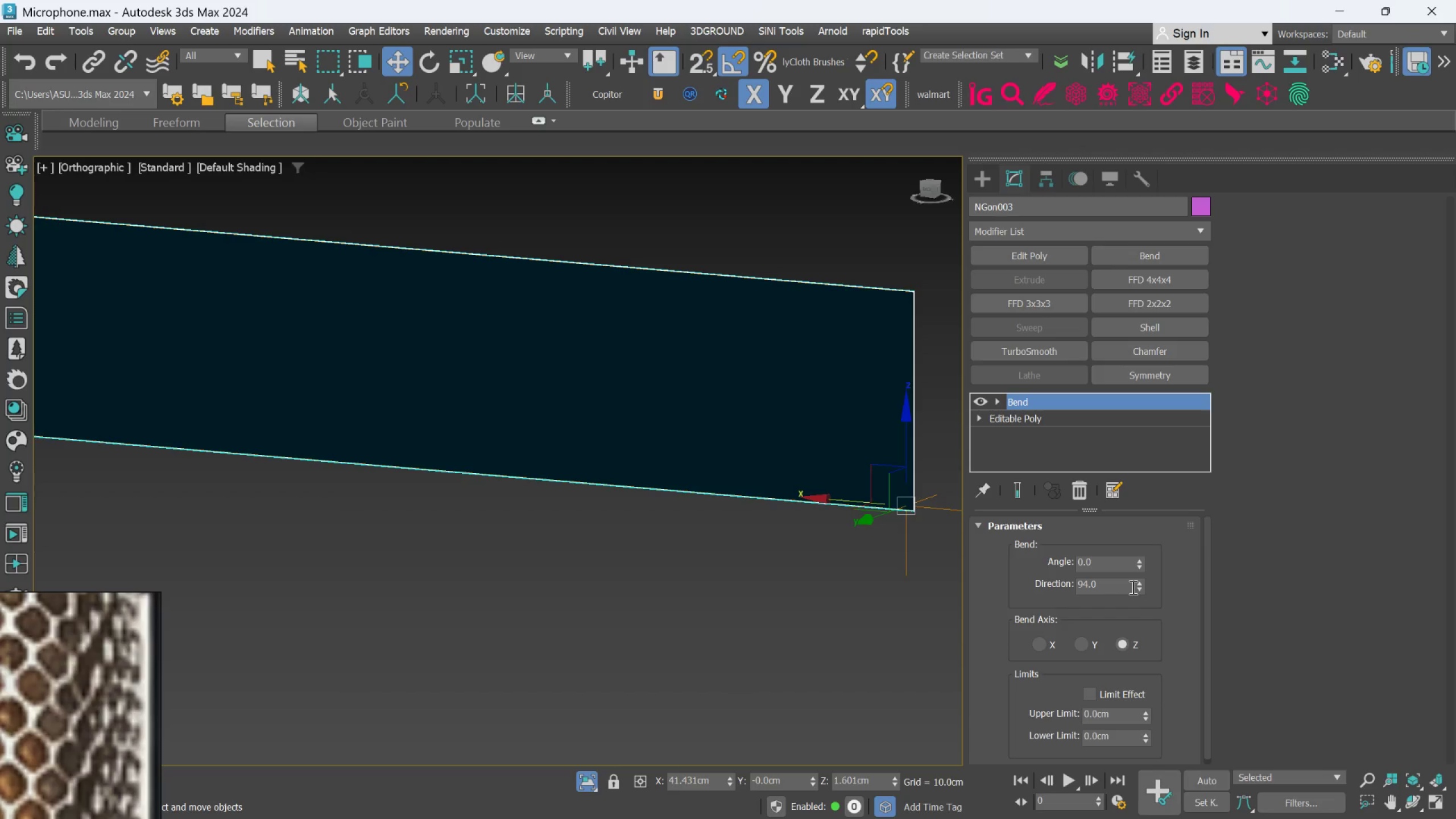 
double_click([1140, 586])
 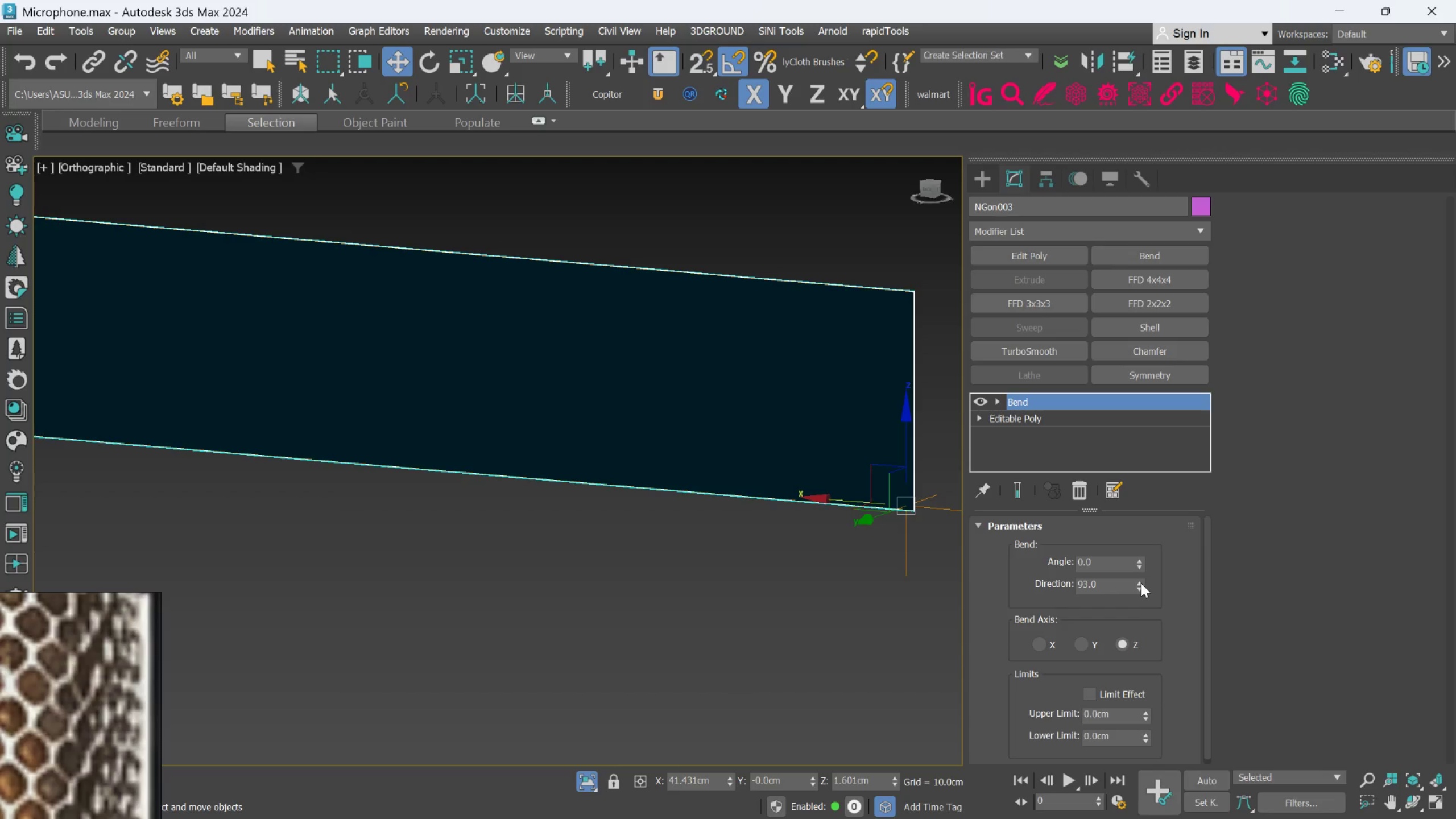 
right_click([1141, 583])
 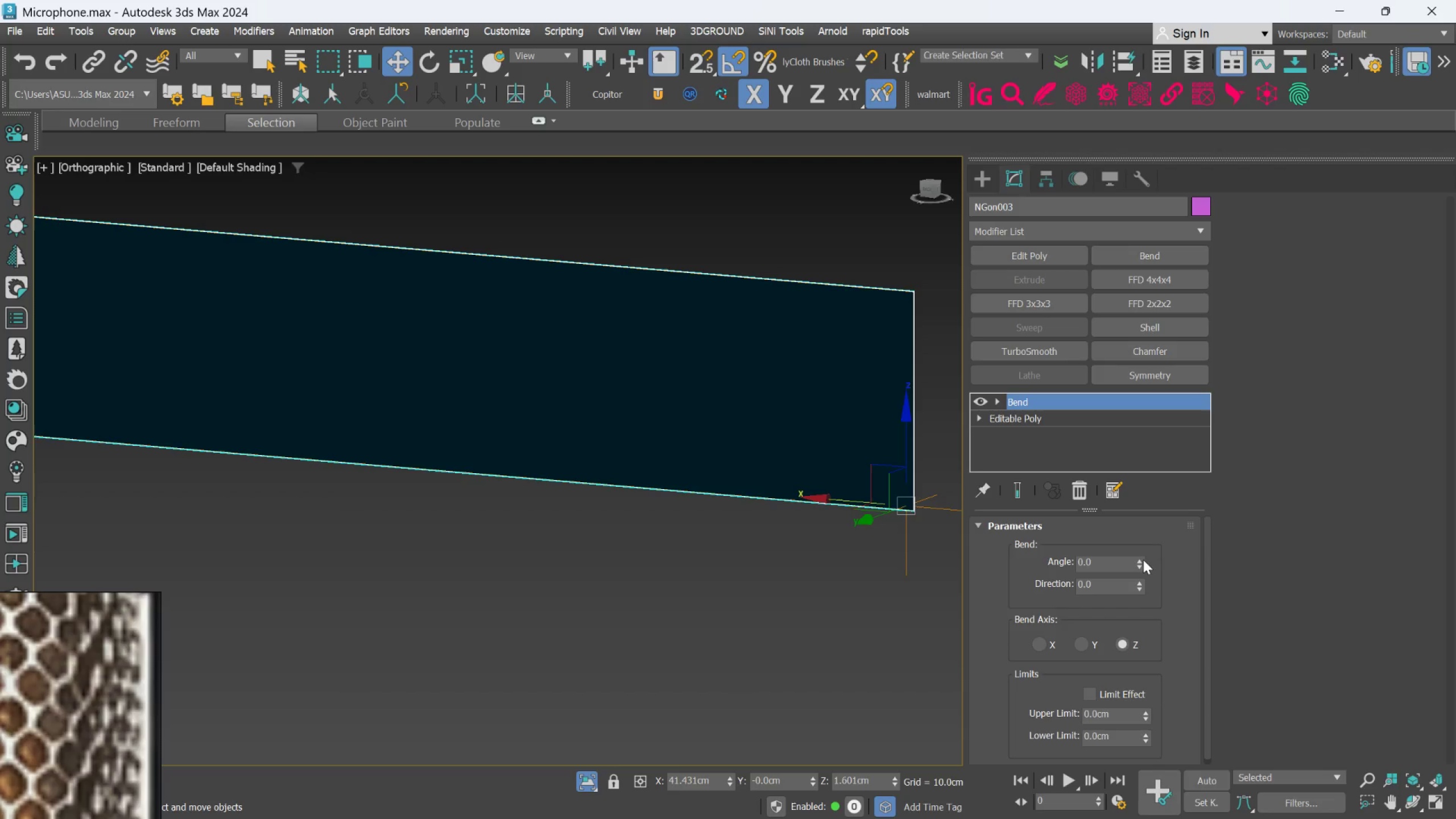 
left_click_drag(start_coordinate=[1143, 560], to_coordinate=[81, 217])
 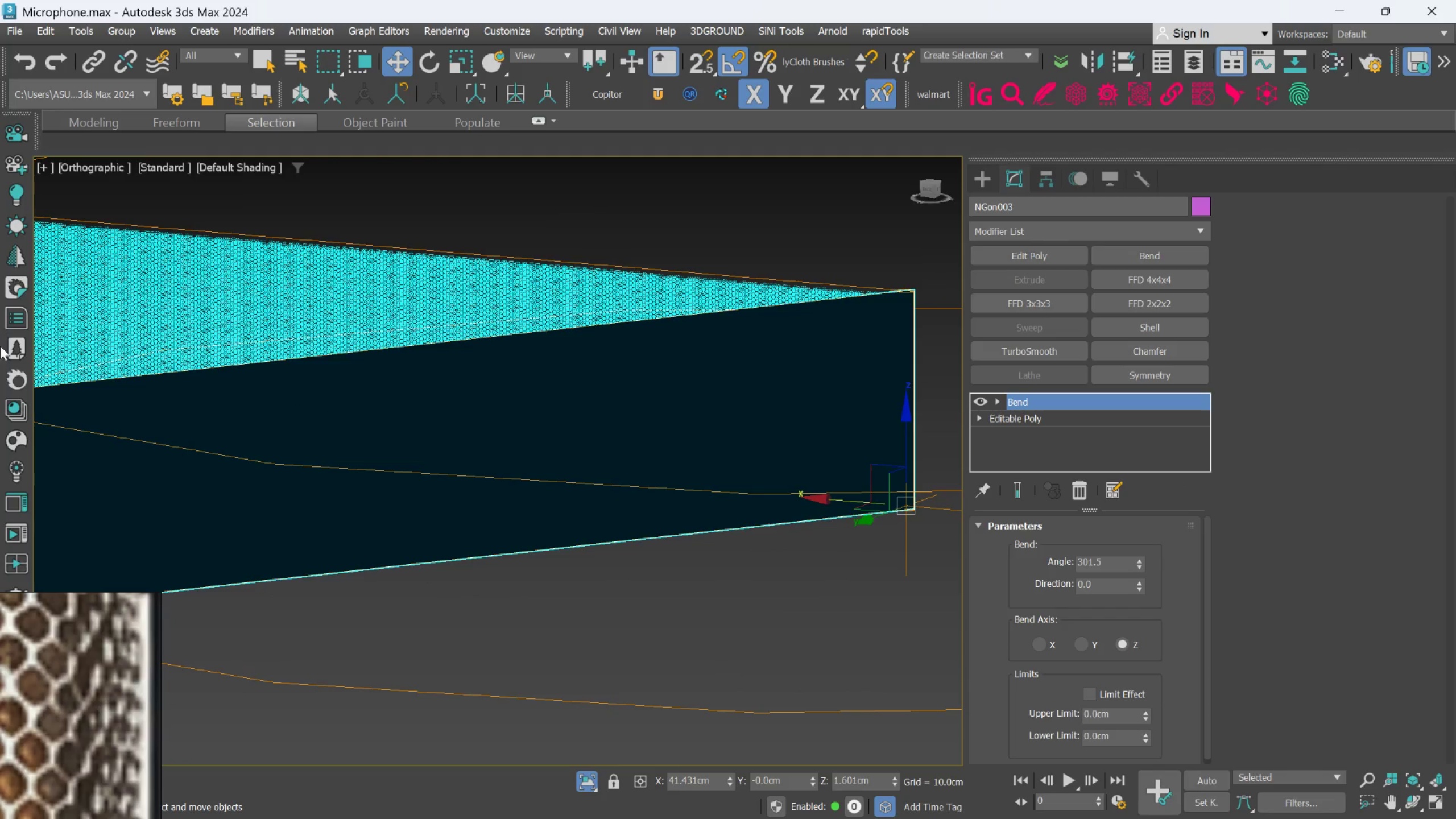 
scroll: coordinate [212, 374], scroll_direction: down, amount: 6.0
 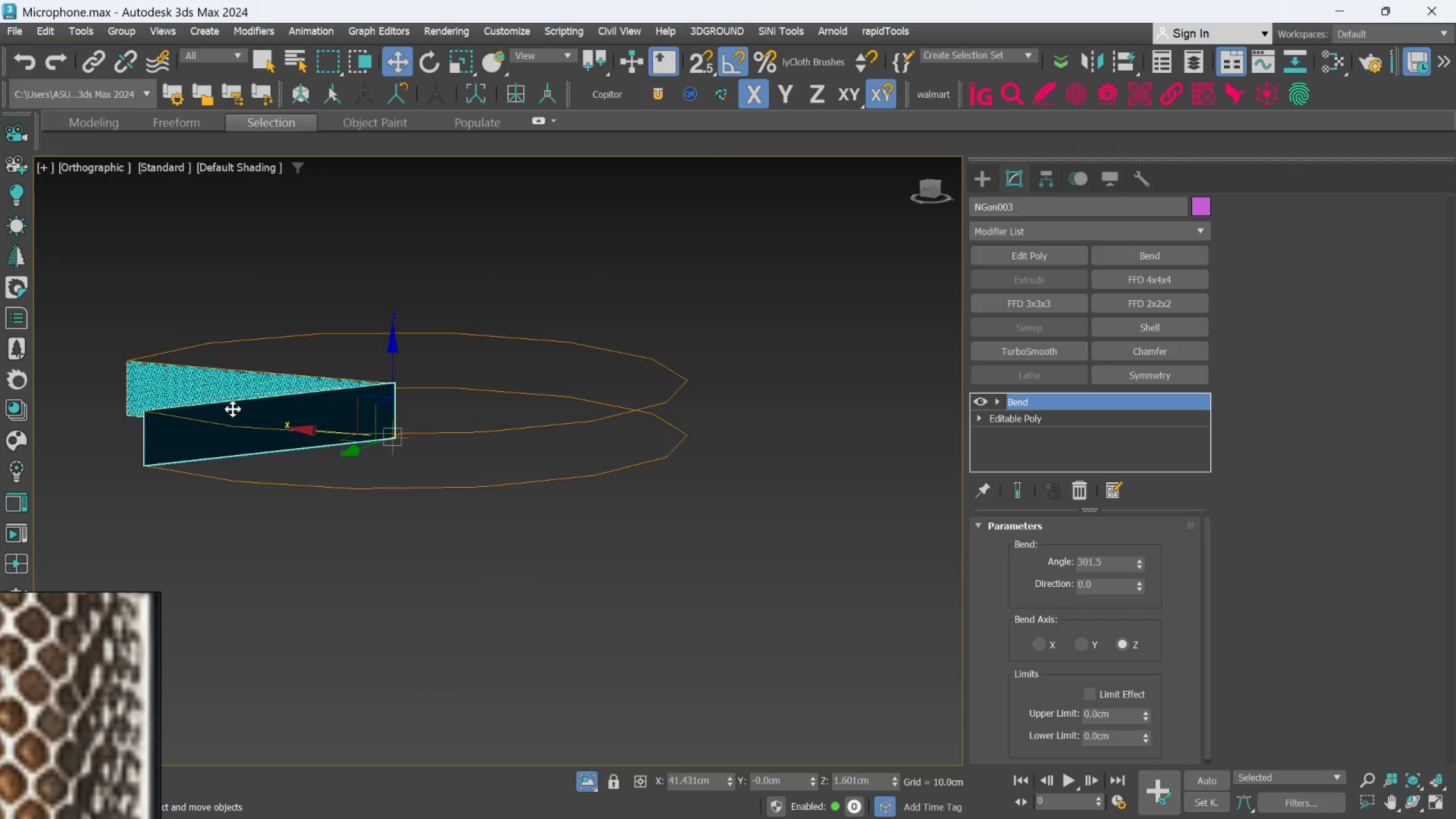 
scroll: coordinate [221, 413], scroll_direction: none, amount: 0.0
 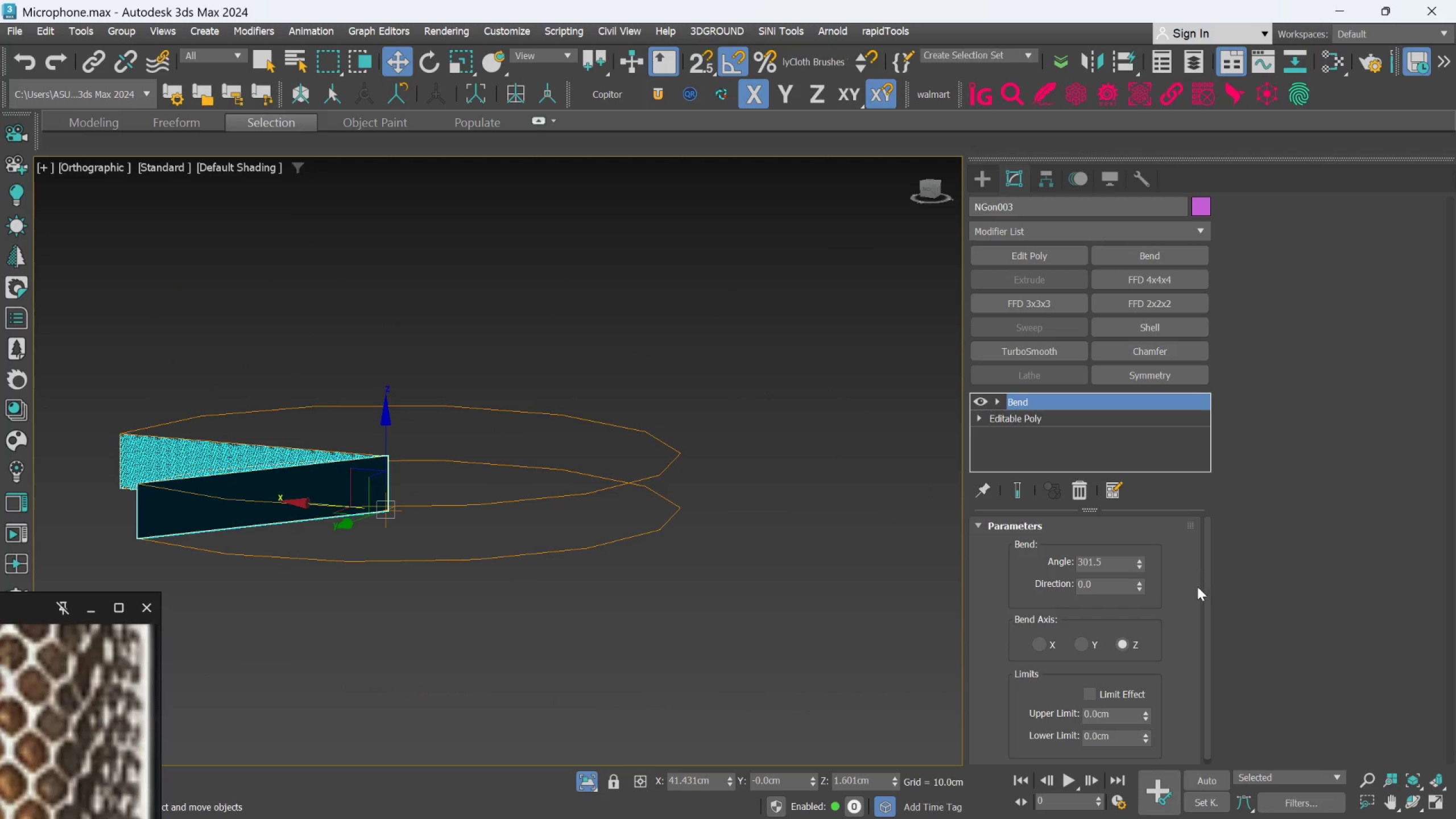 
left_click([1090, 495])
 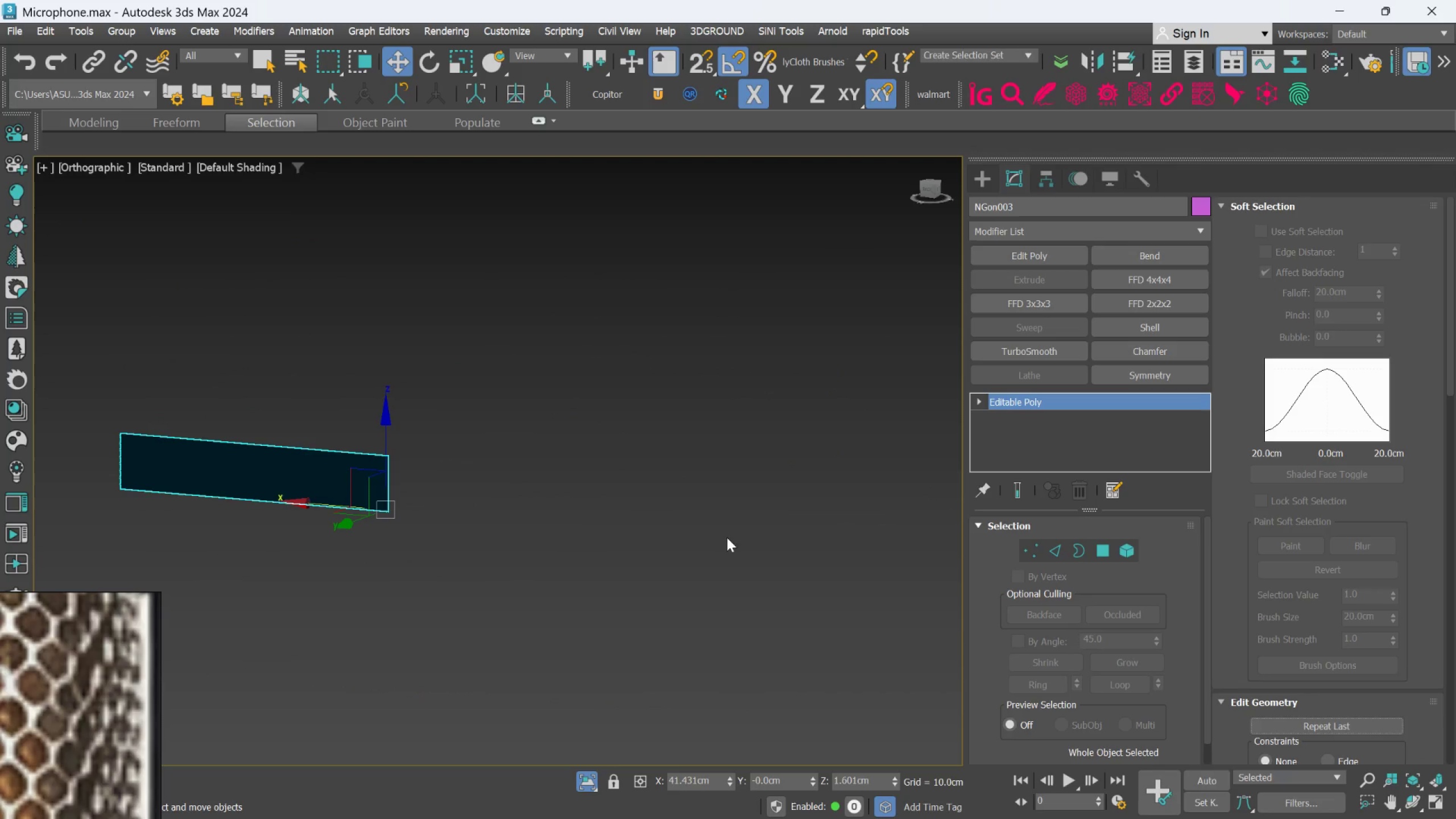 
scroll: coordinate [434, 498], scroll_direction: up, amount: 3.0
 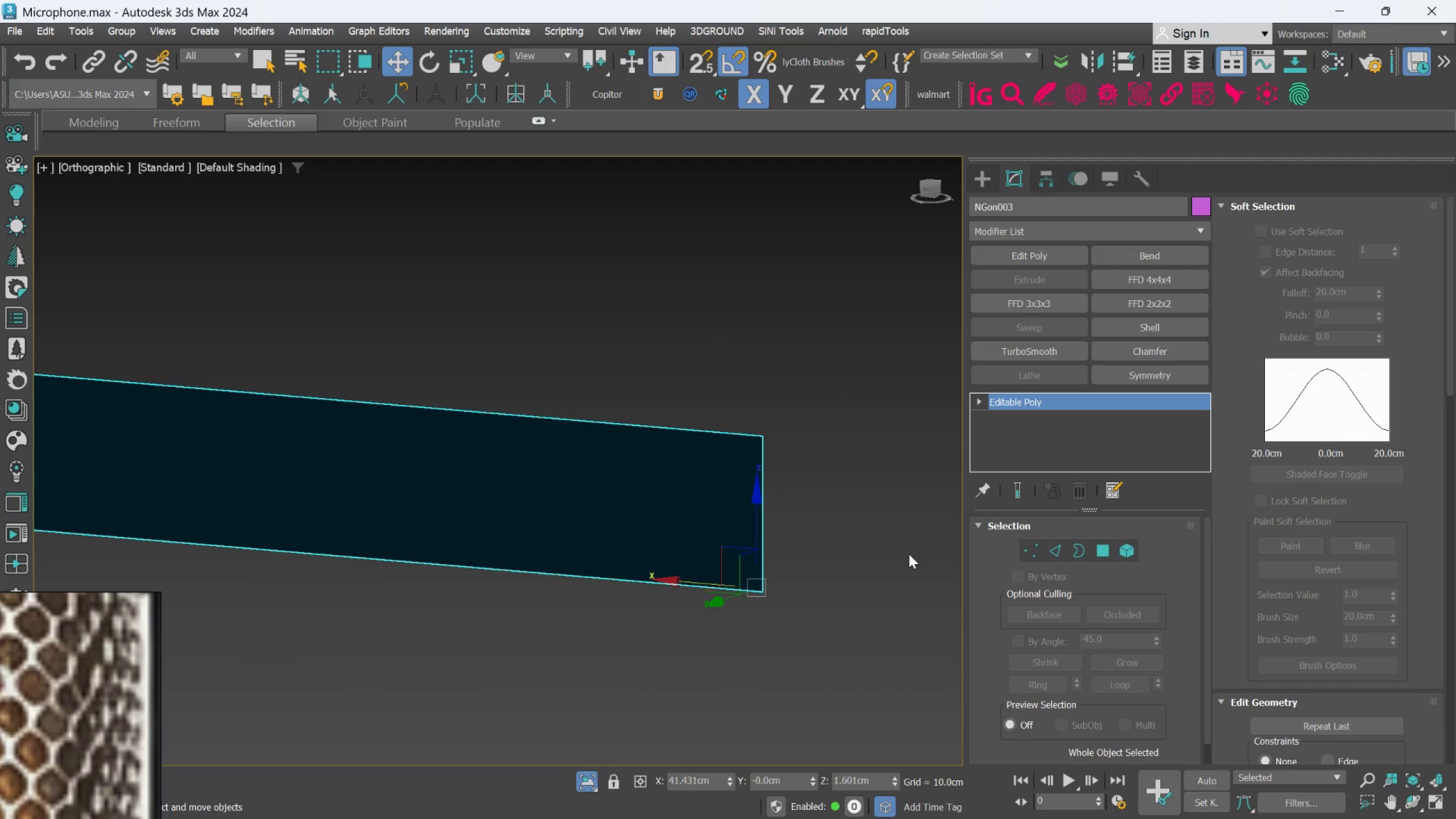 
key(Control+Z)
 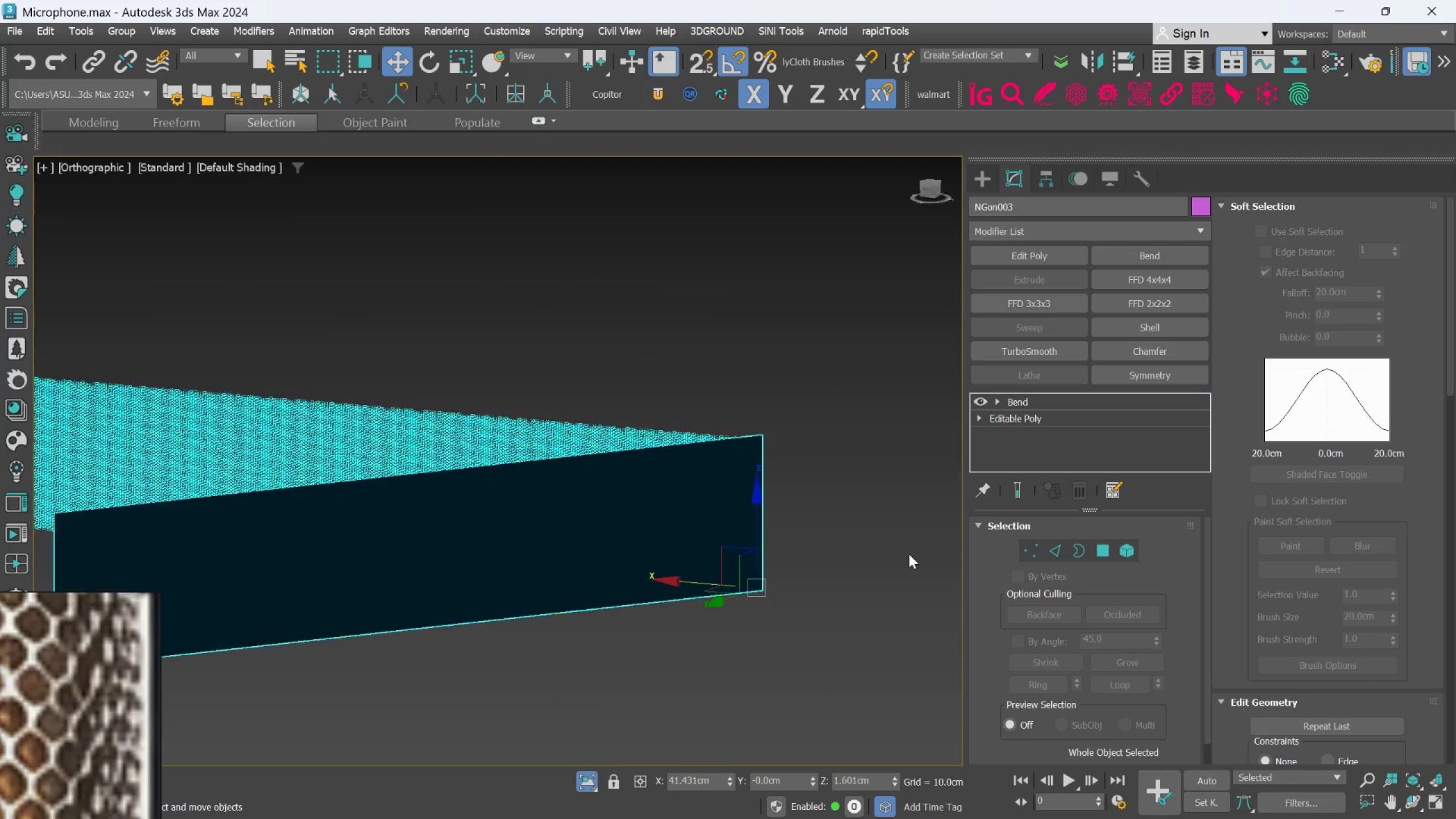 
key(Control+Z)
 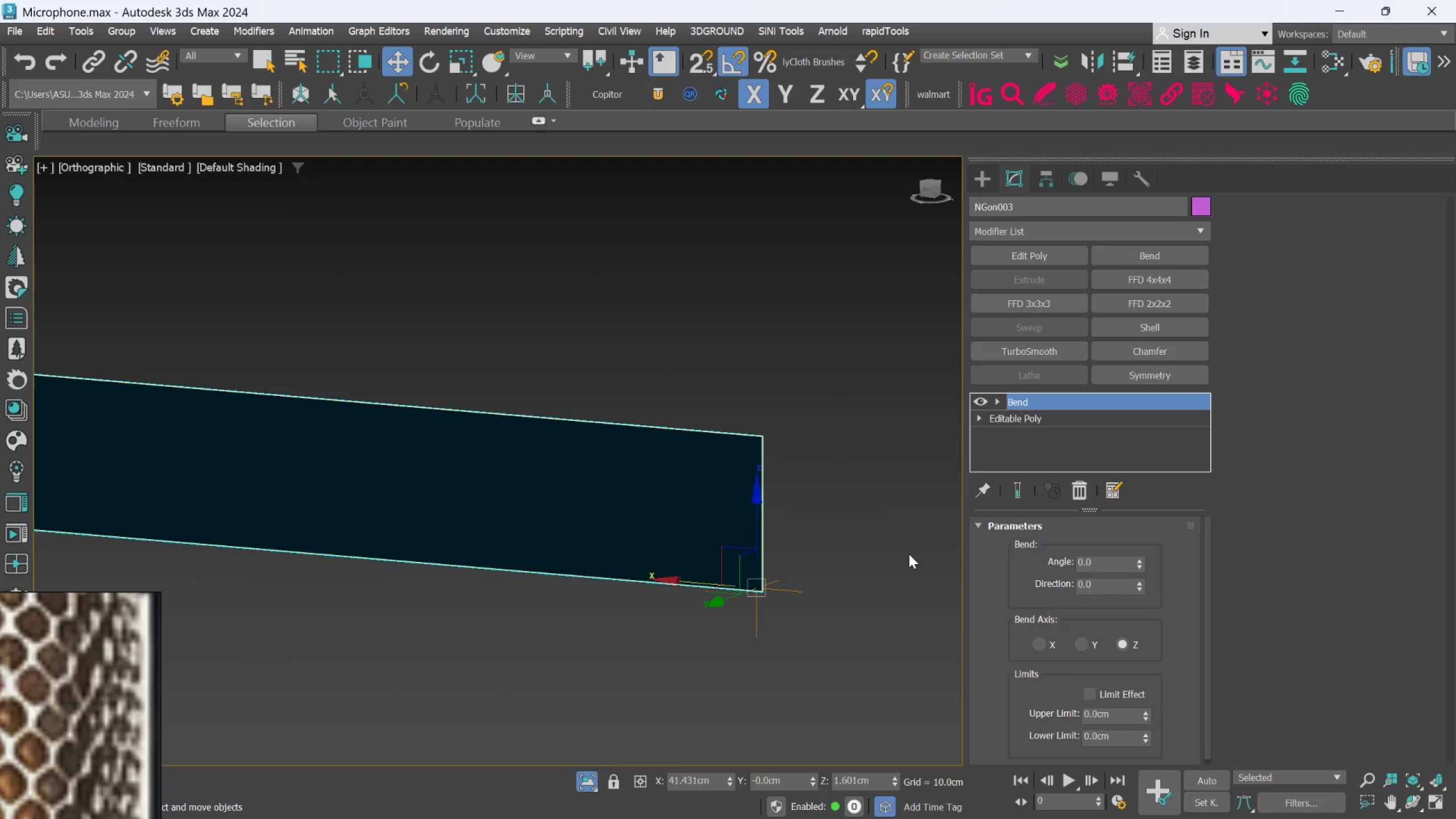 
key(Control+Z)
 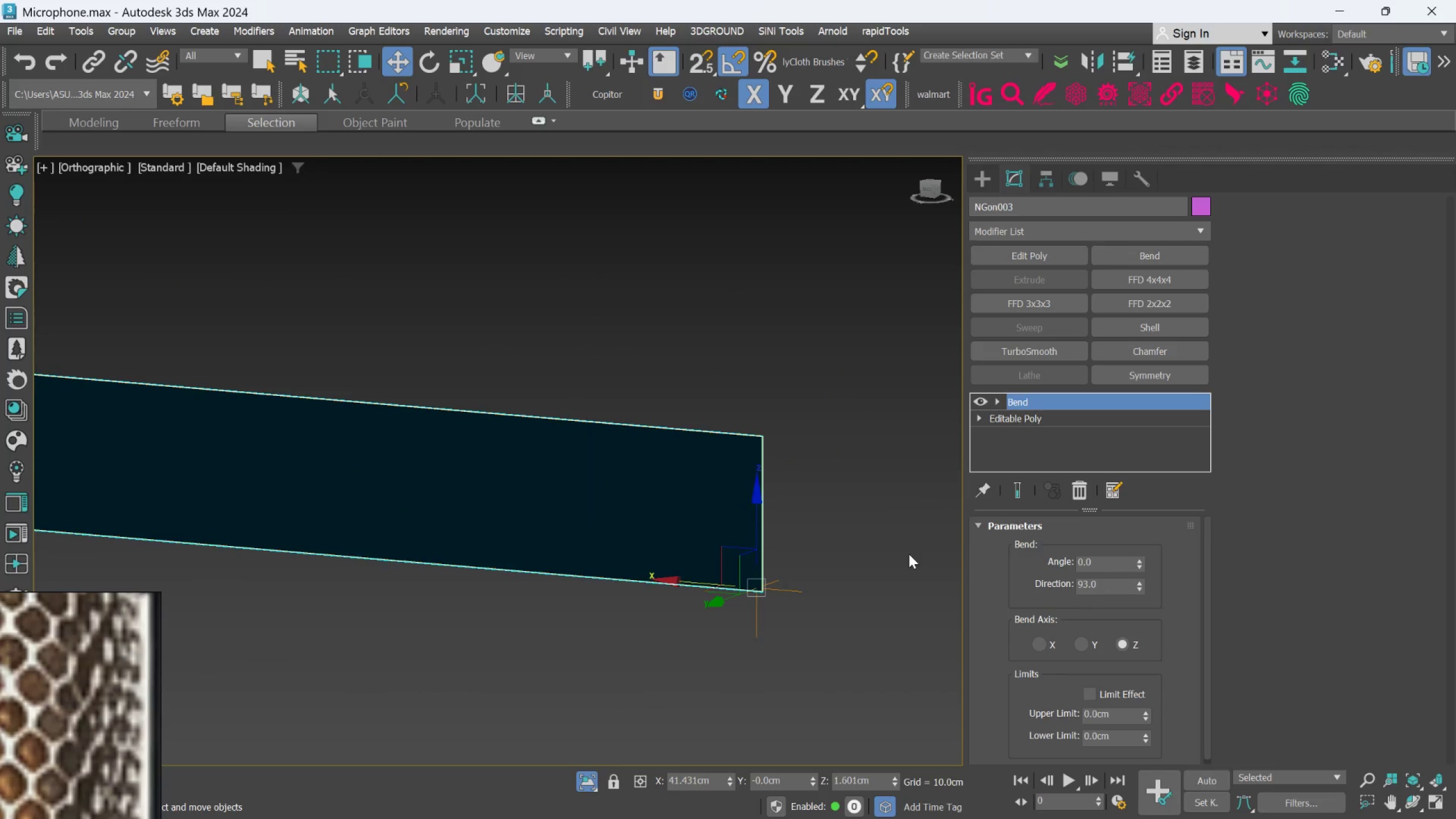 
key(Control+Z)
 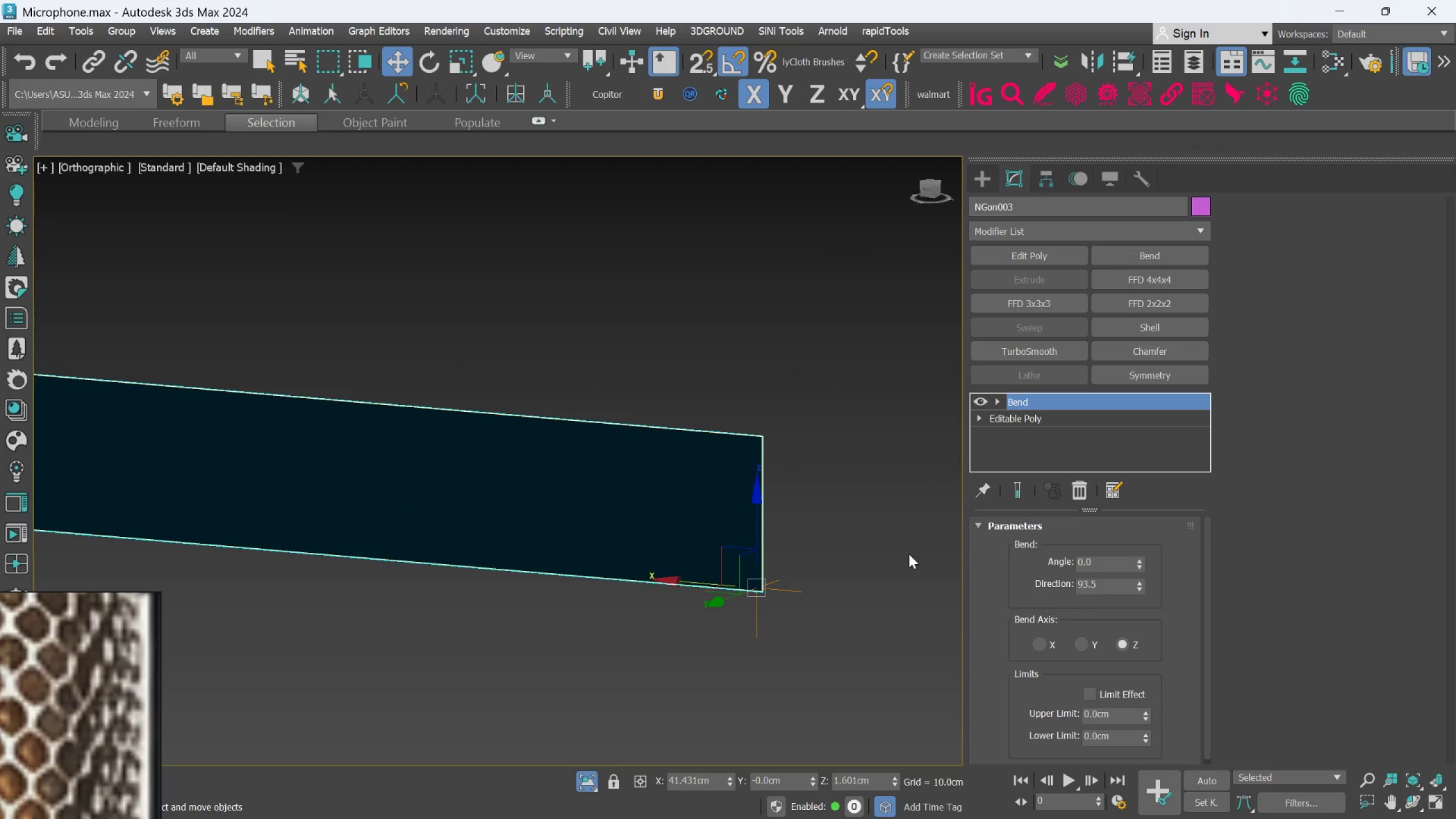 
key(Control+Z)
 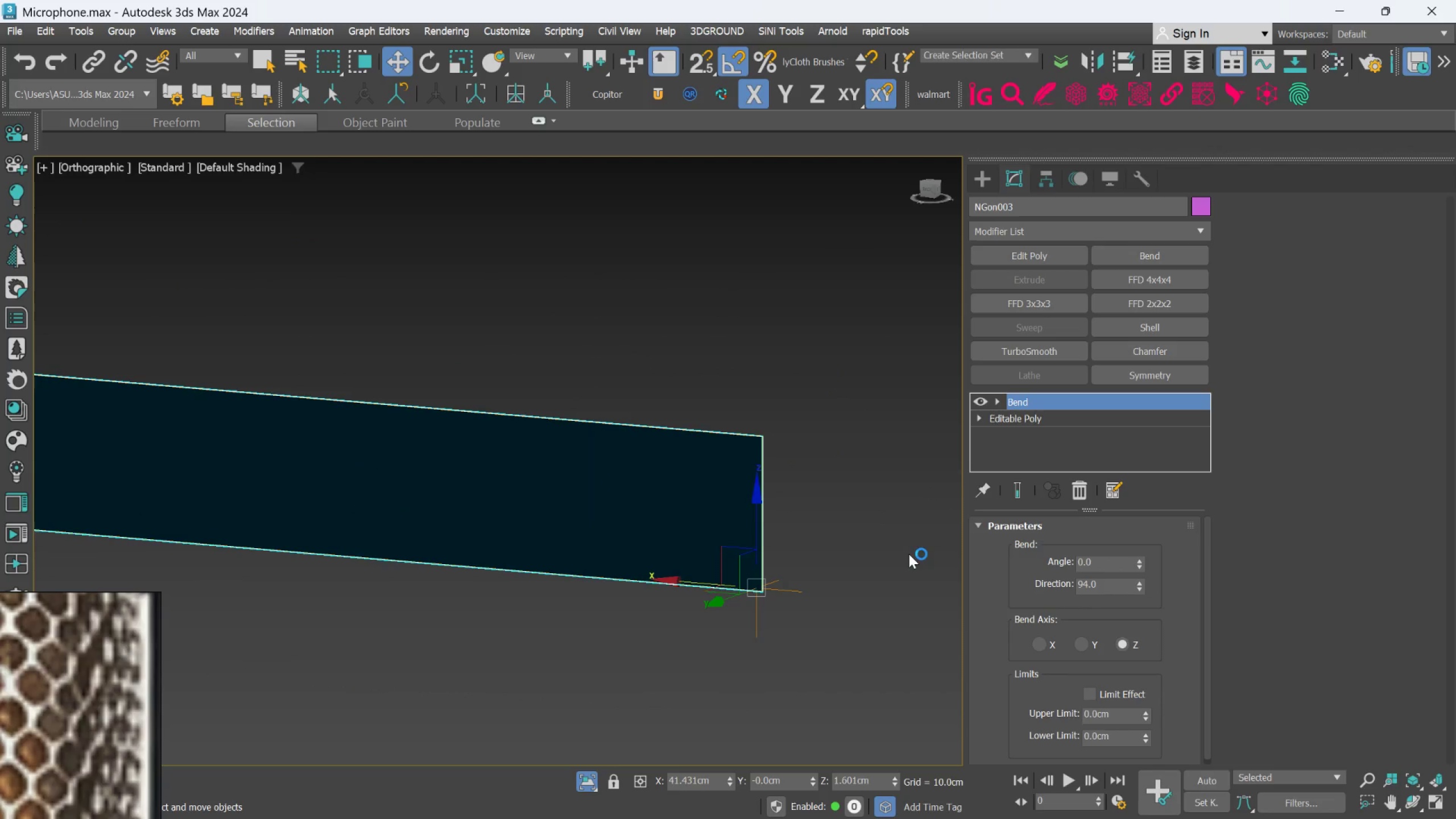 
key(Control+Z)
 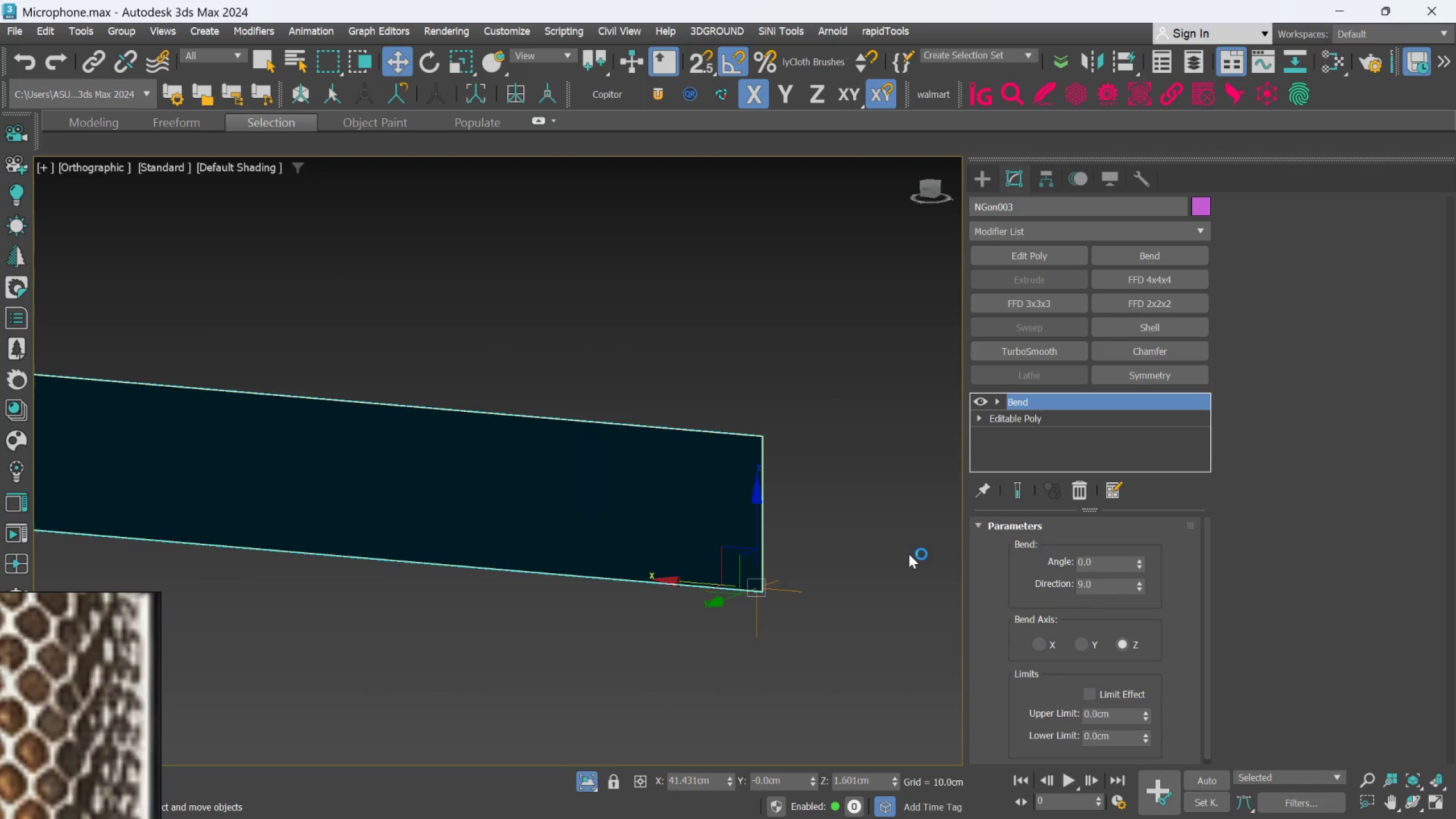 
key(Control+Z)
 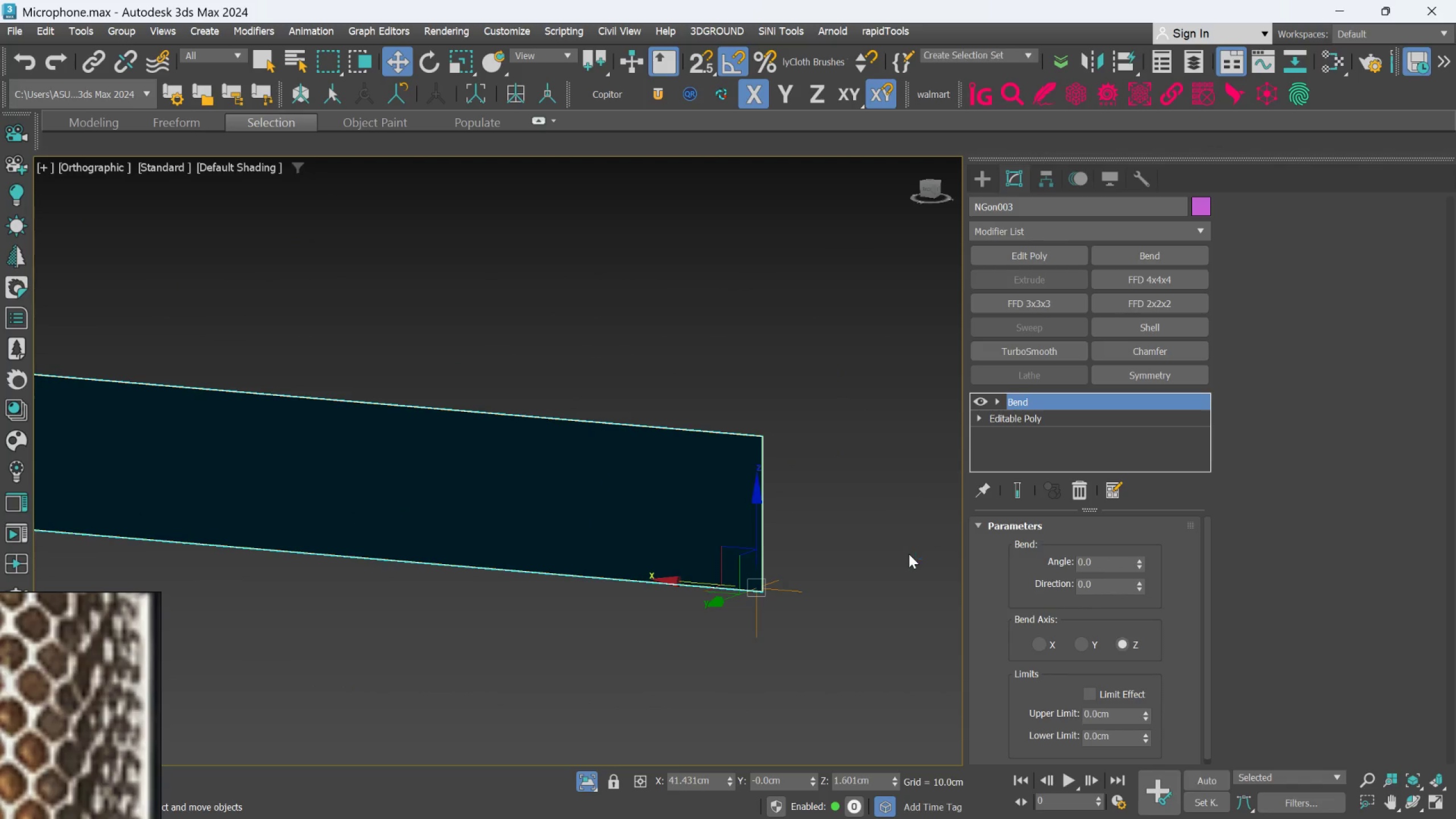 
type(zz)
 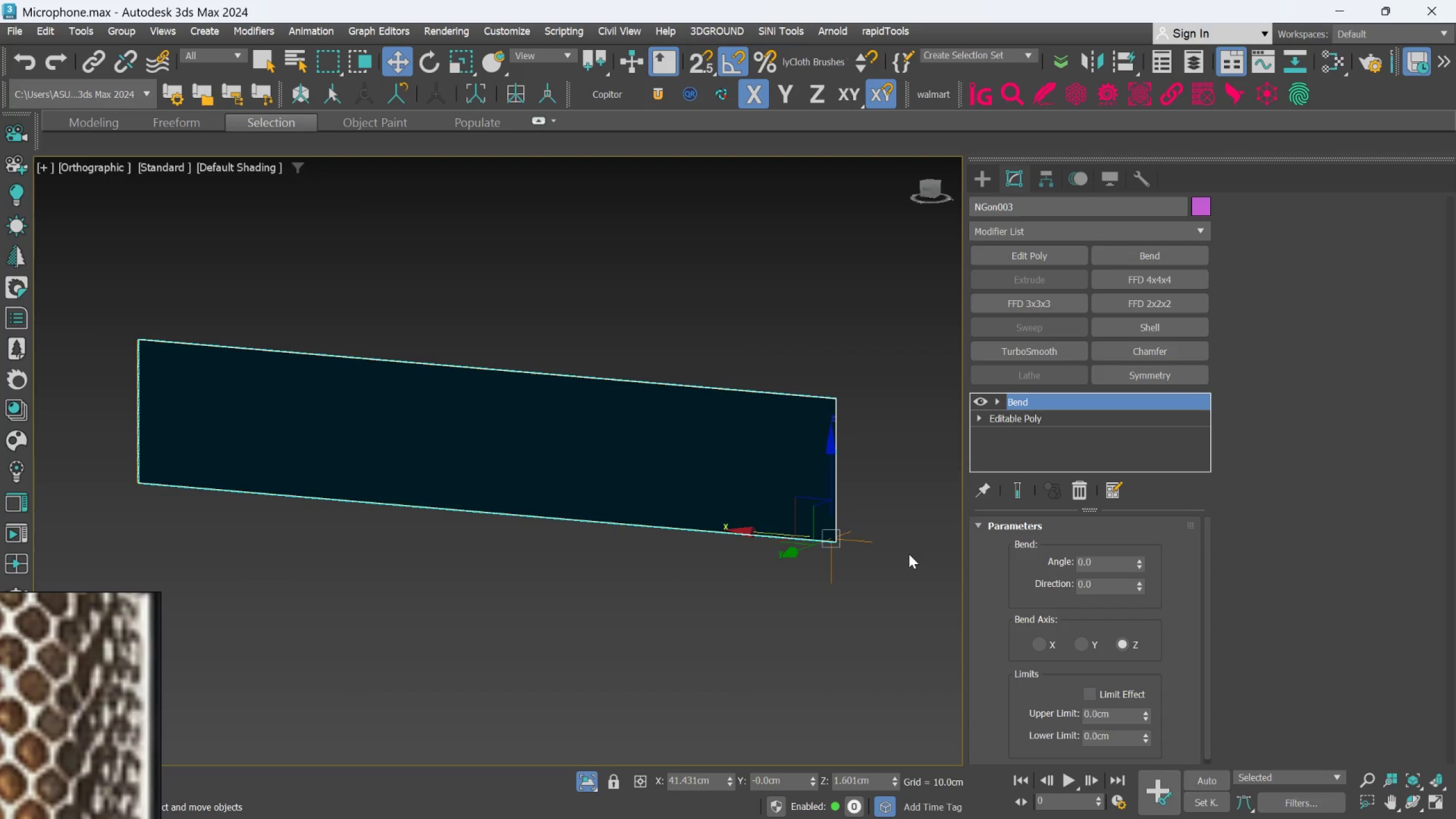 
key(Control+Z)
 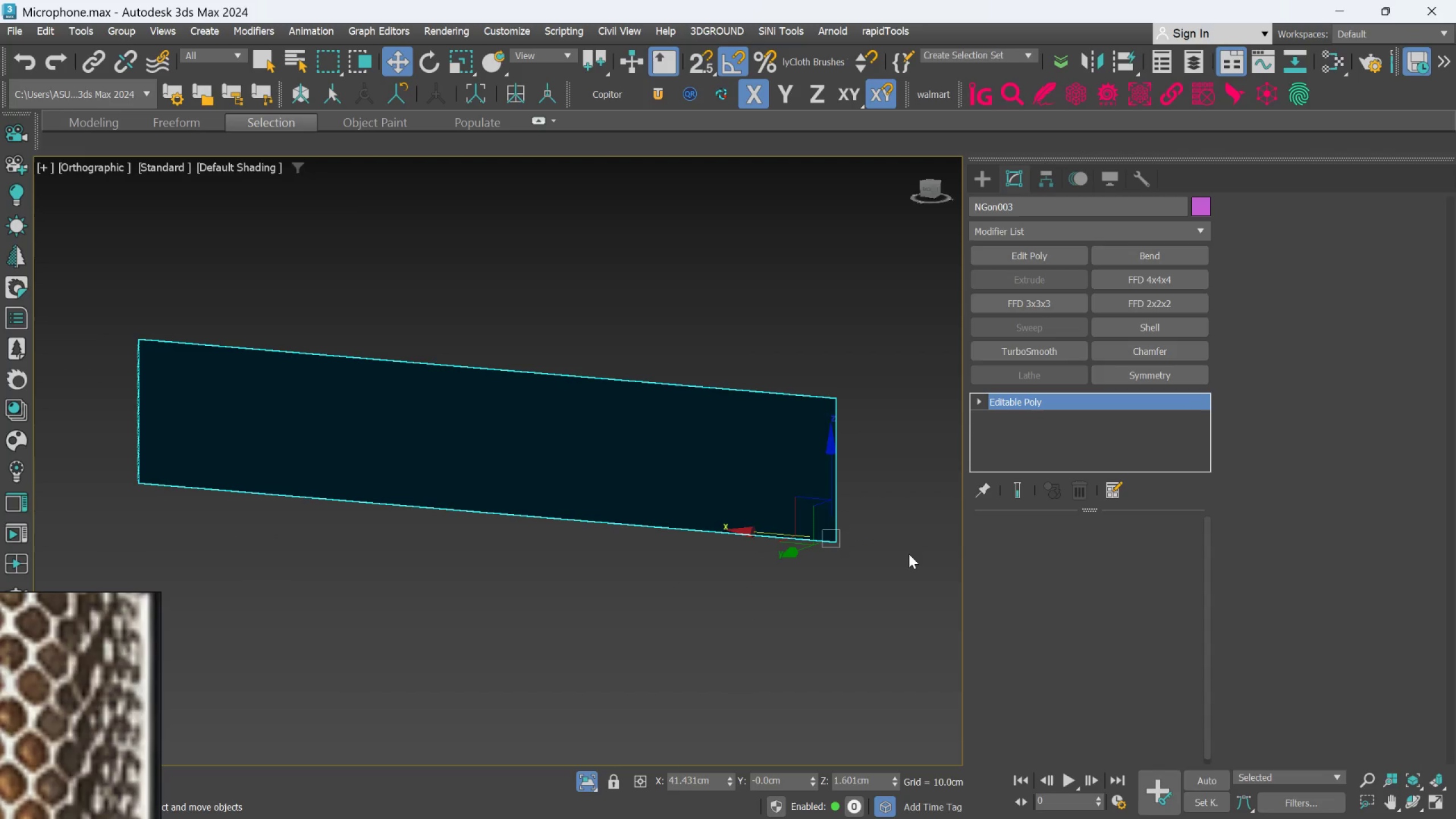 
key(Control+Z)
 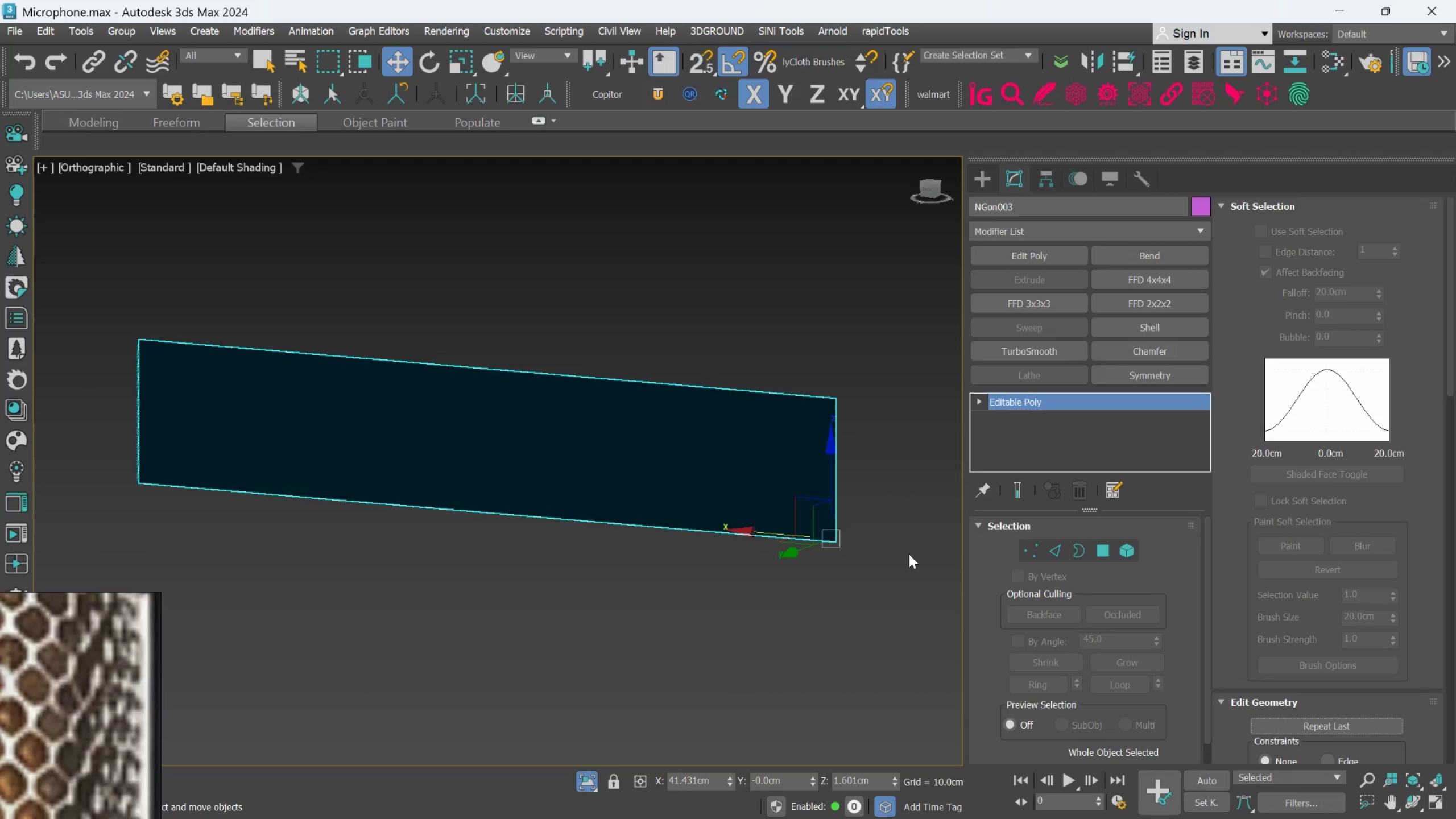 
key(Control+Z)
 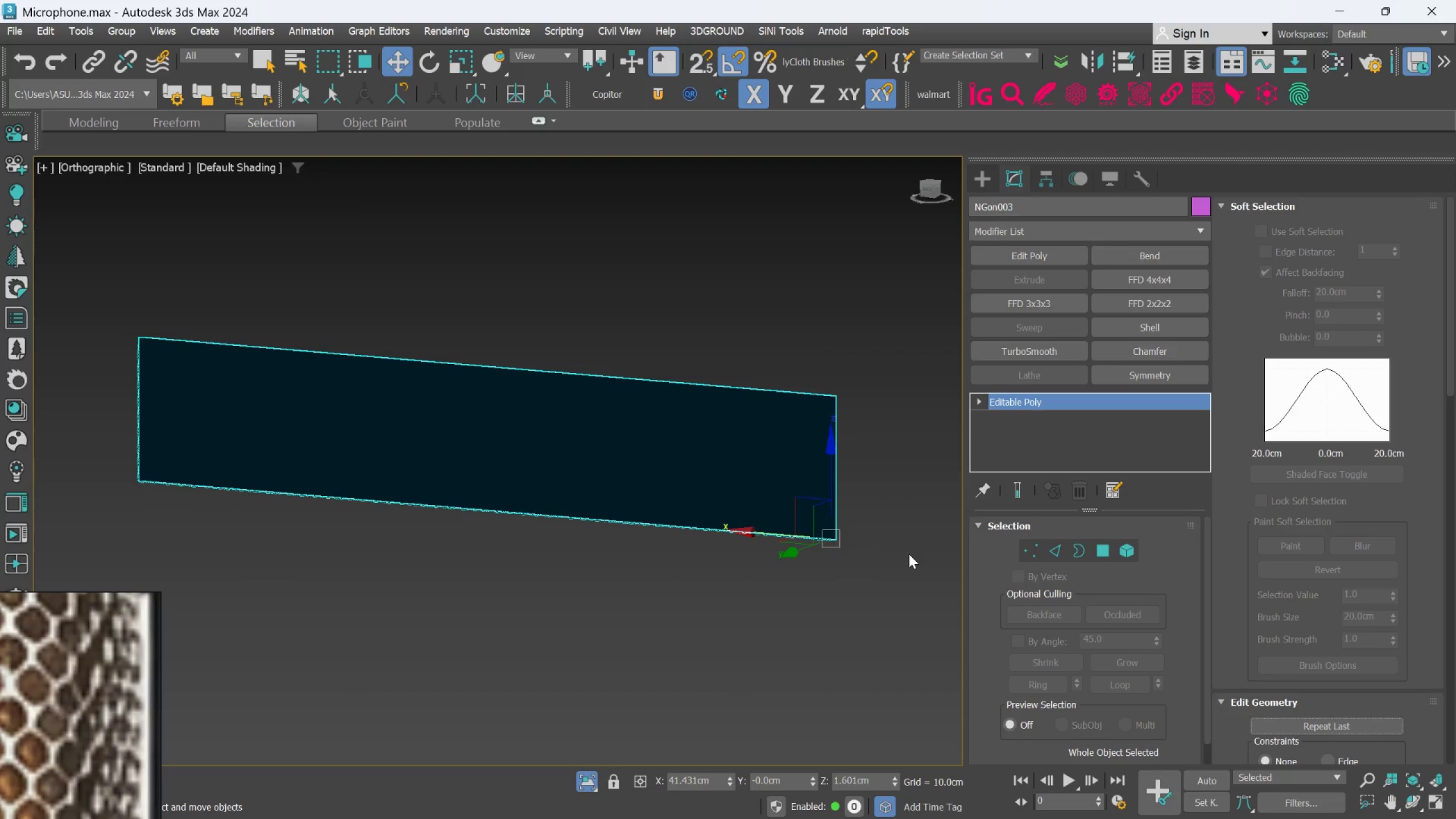 
key(Control+Z)
 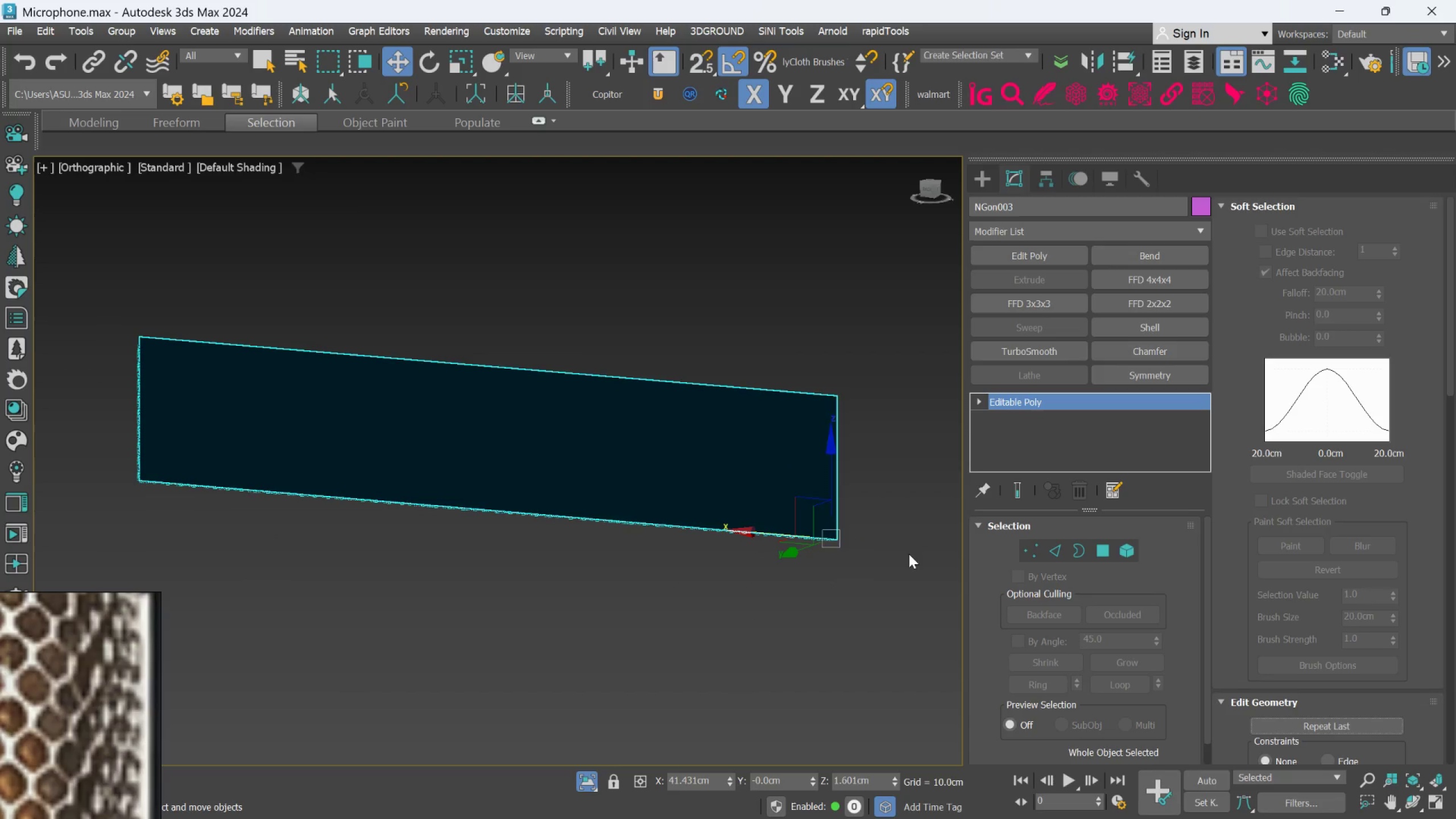 
hold_key(key=AltLeft, duration=0.67)
 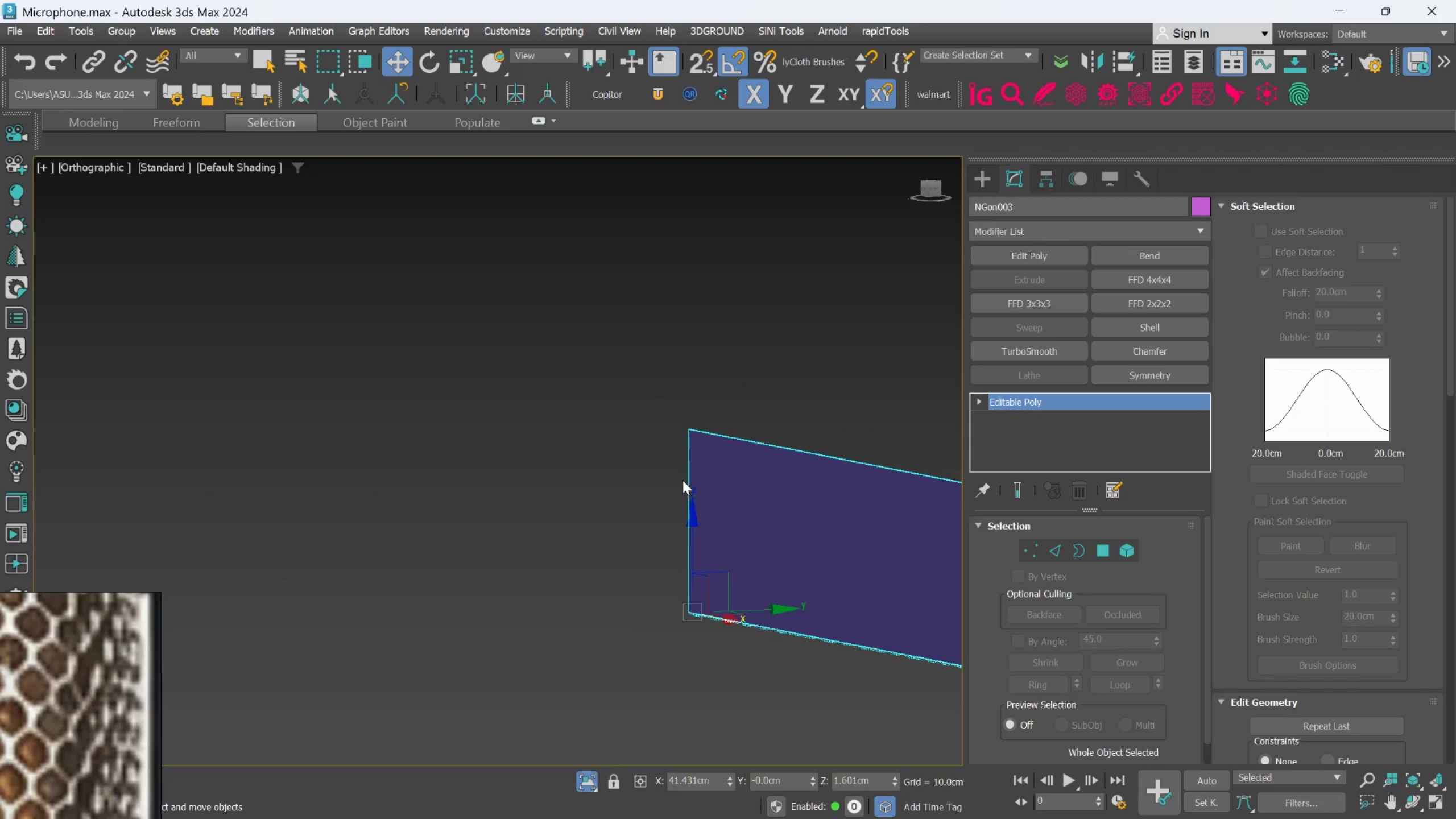 
scroll: coordinate [862, 572], scroll_direction: down, amount: 4.0
 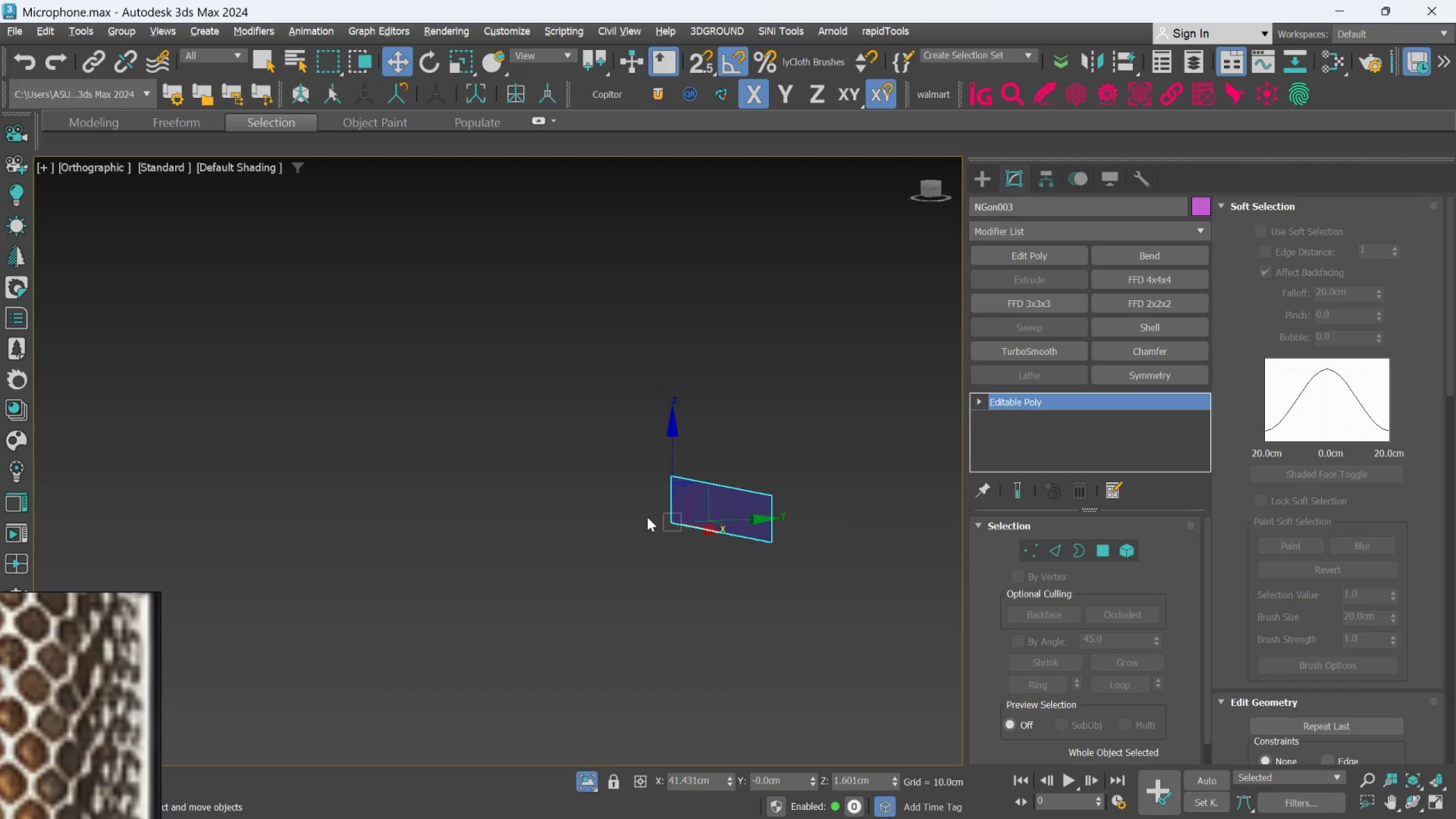 
hold_key(key=AltLeft, duration=0.57)
 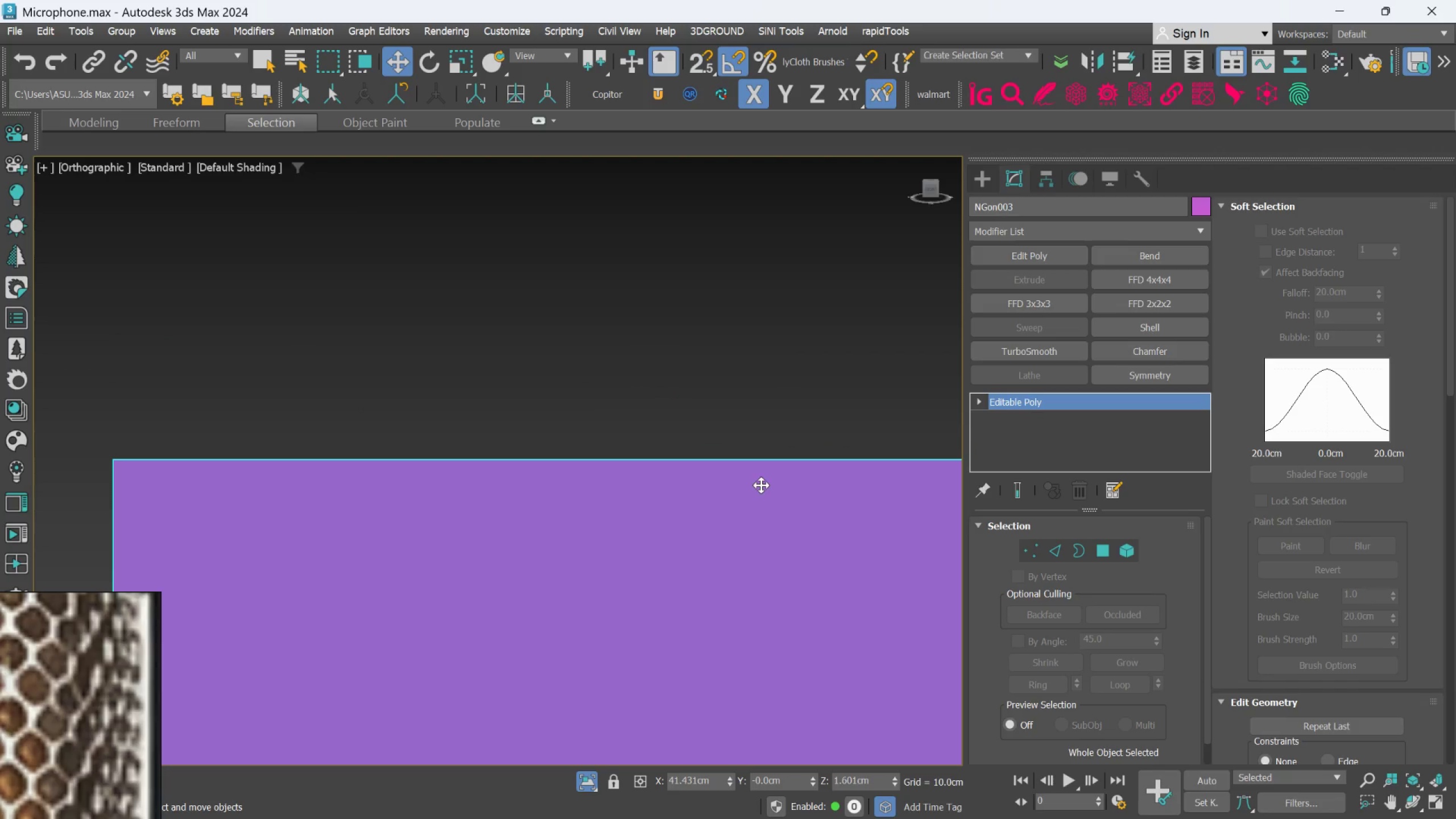 
scroll: coordinate [683, 480], scroll_direction: up, amount: 6.0
 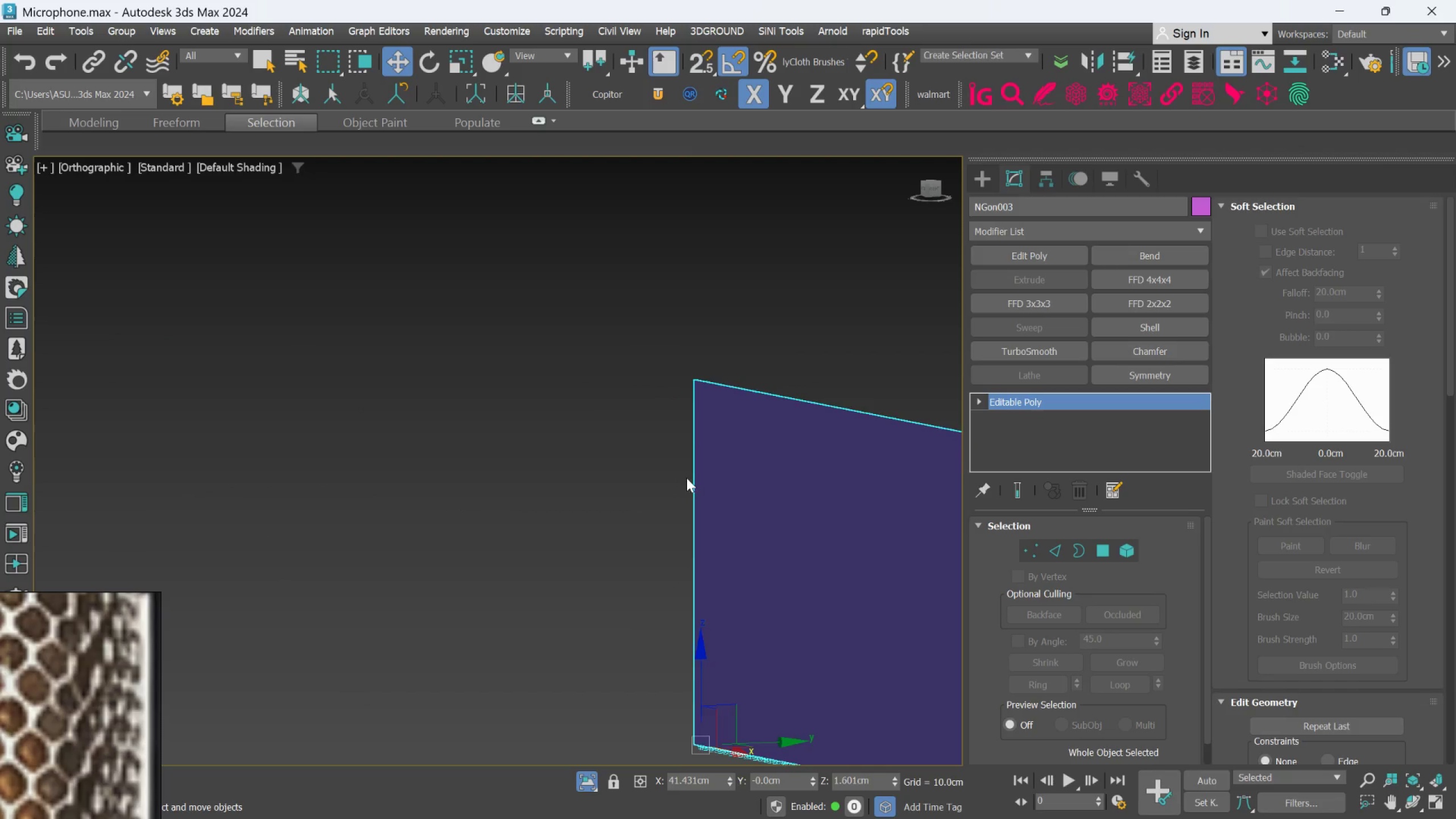 
left_click([747, 501])
 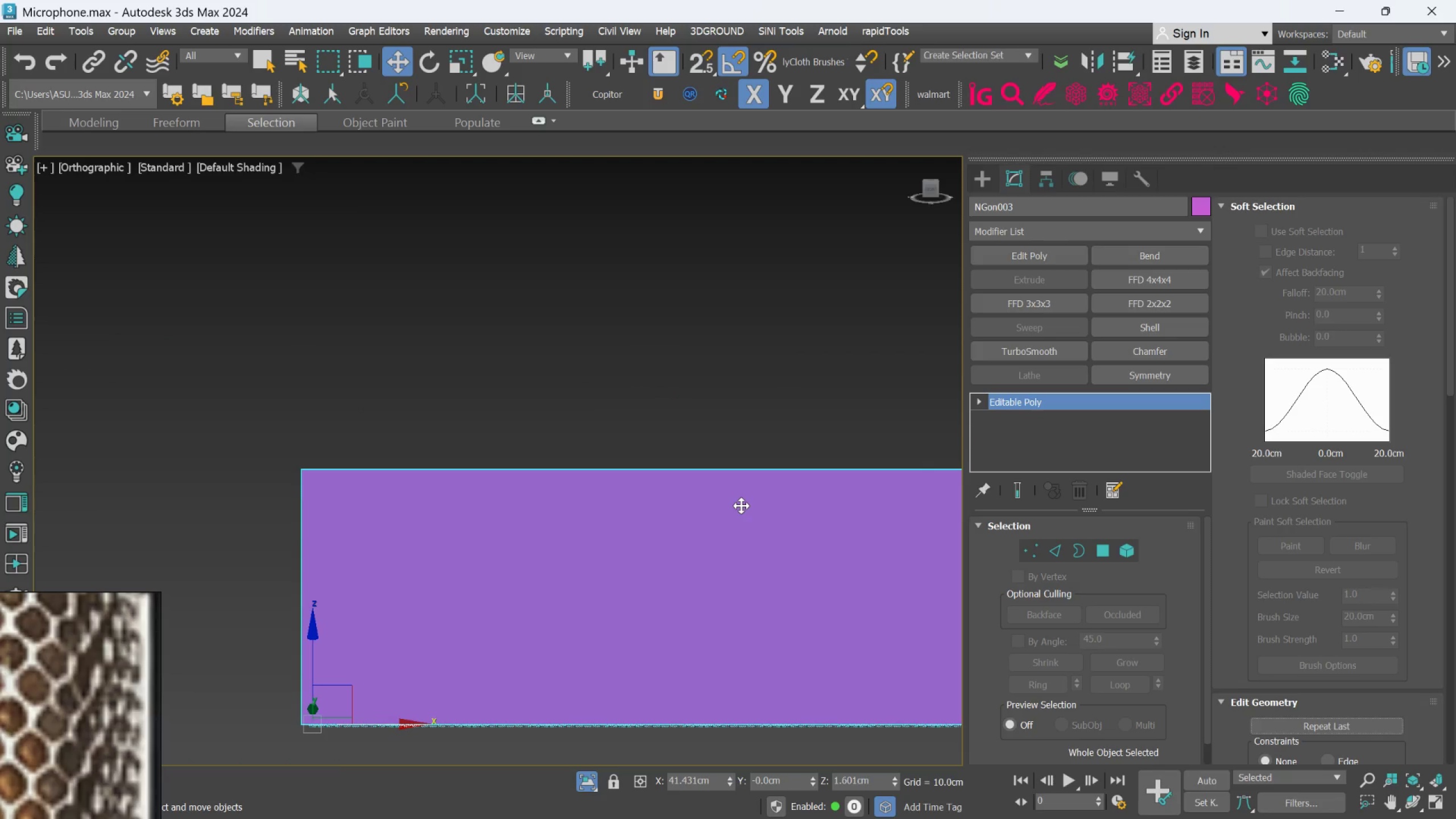 
scroll: coordinate [756, 493], scroll_direction: down, amount: 1.0
 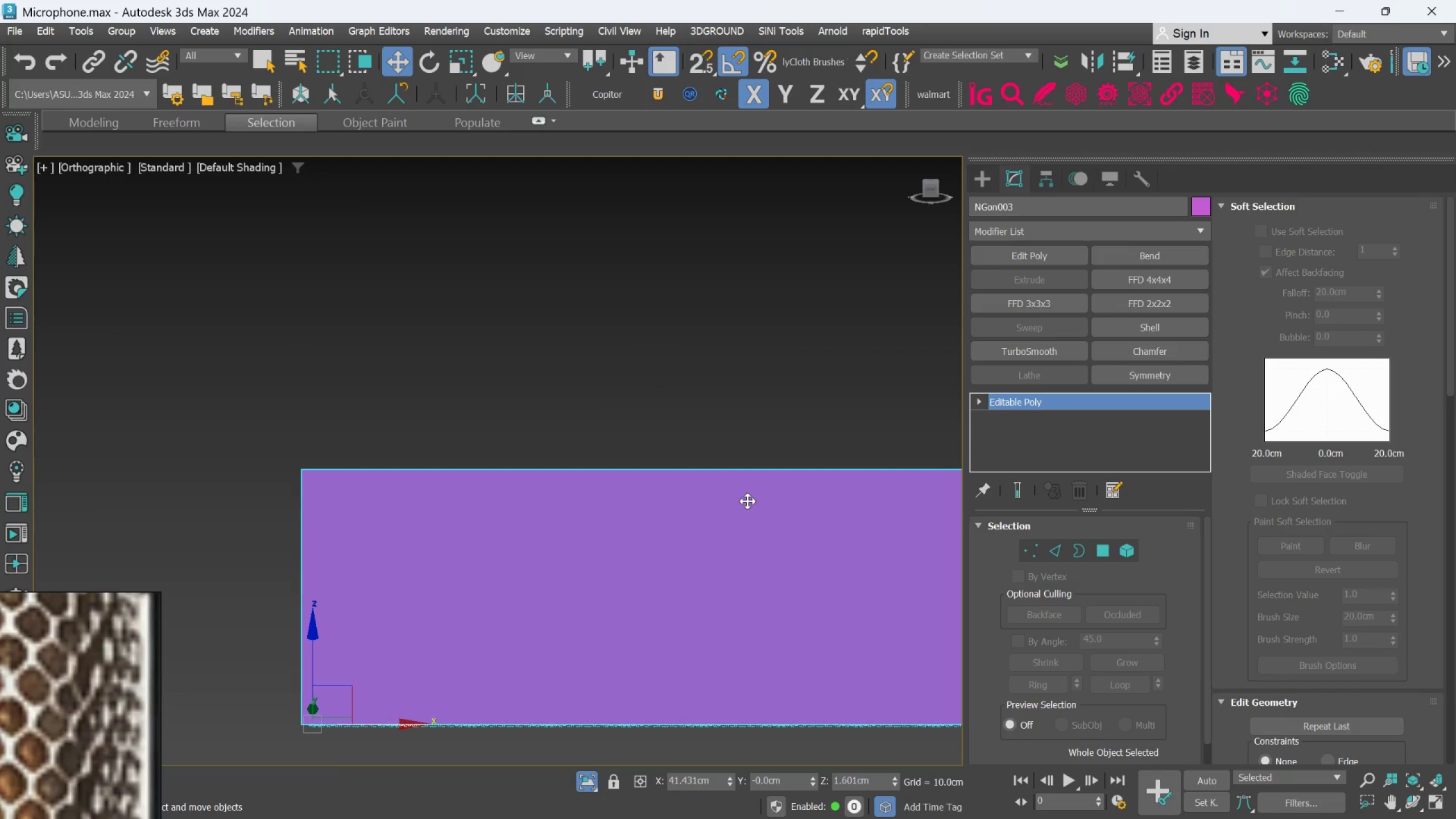 
key(Delete)
 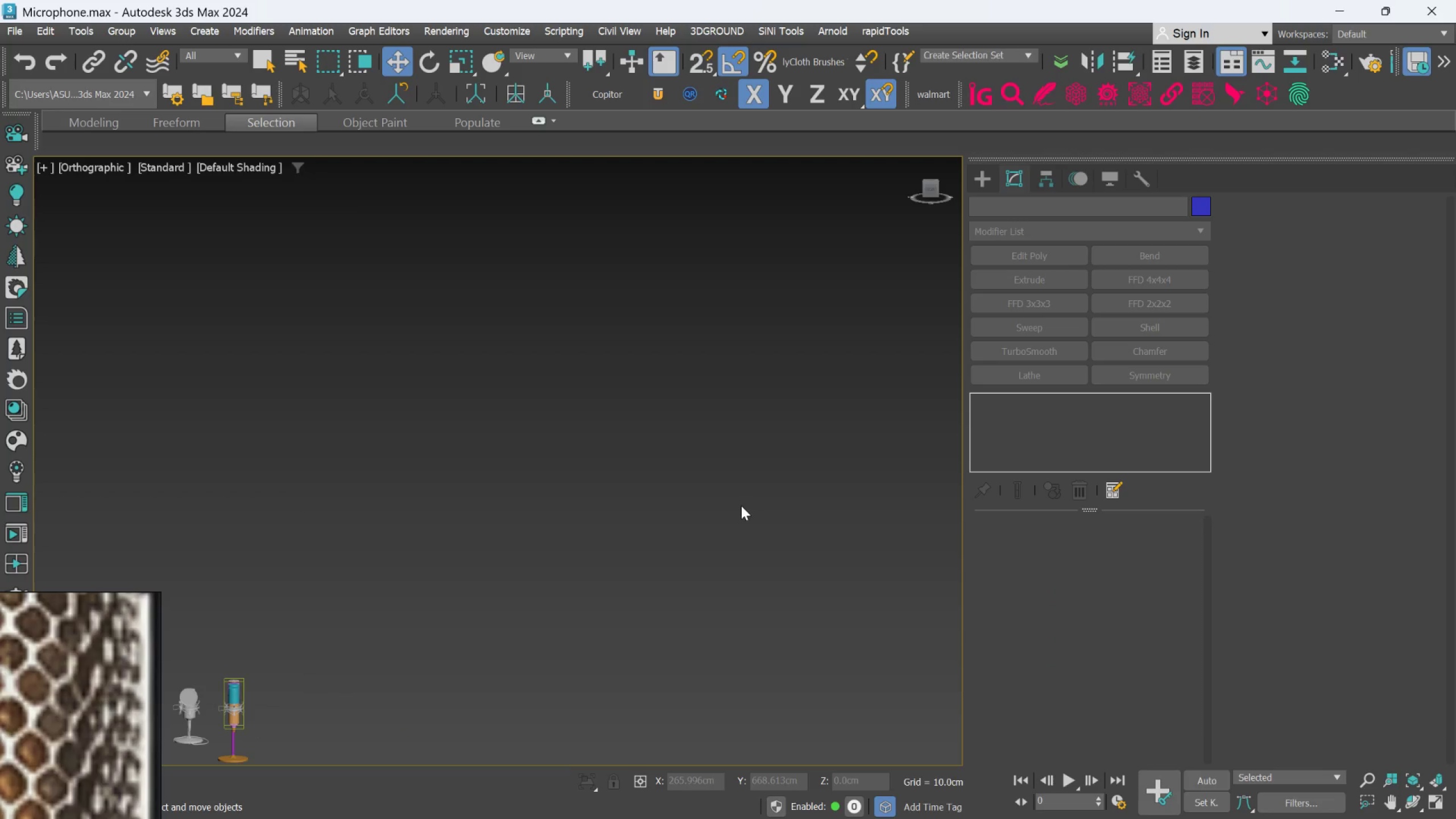 
key(Backquote)
 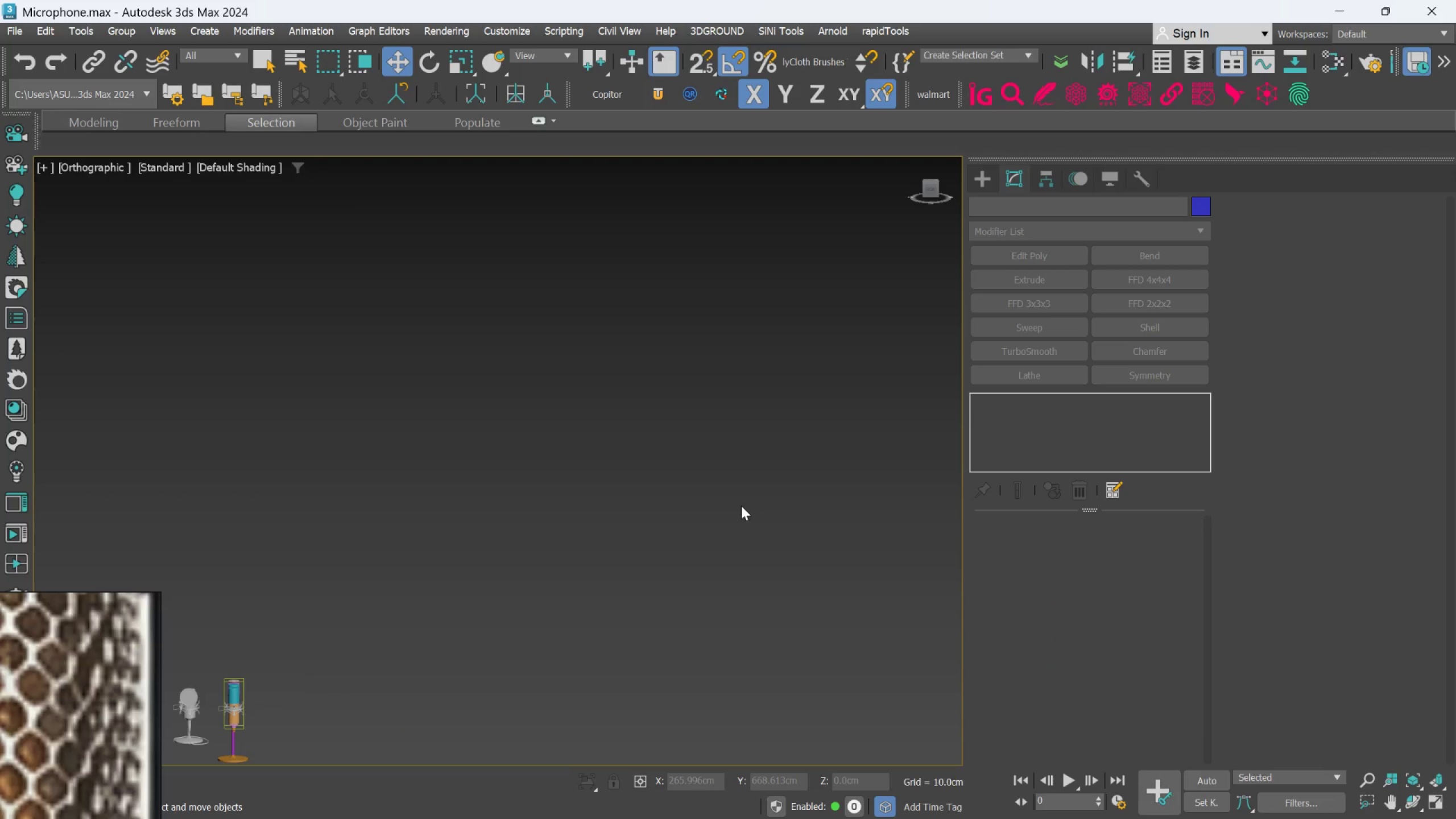 
key(Control+Z)
 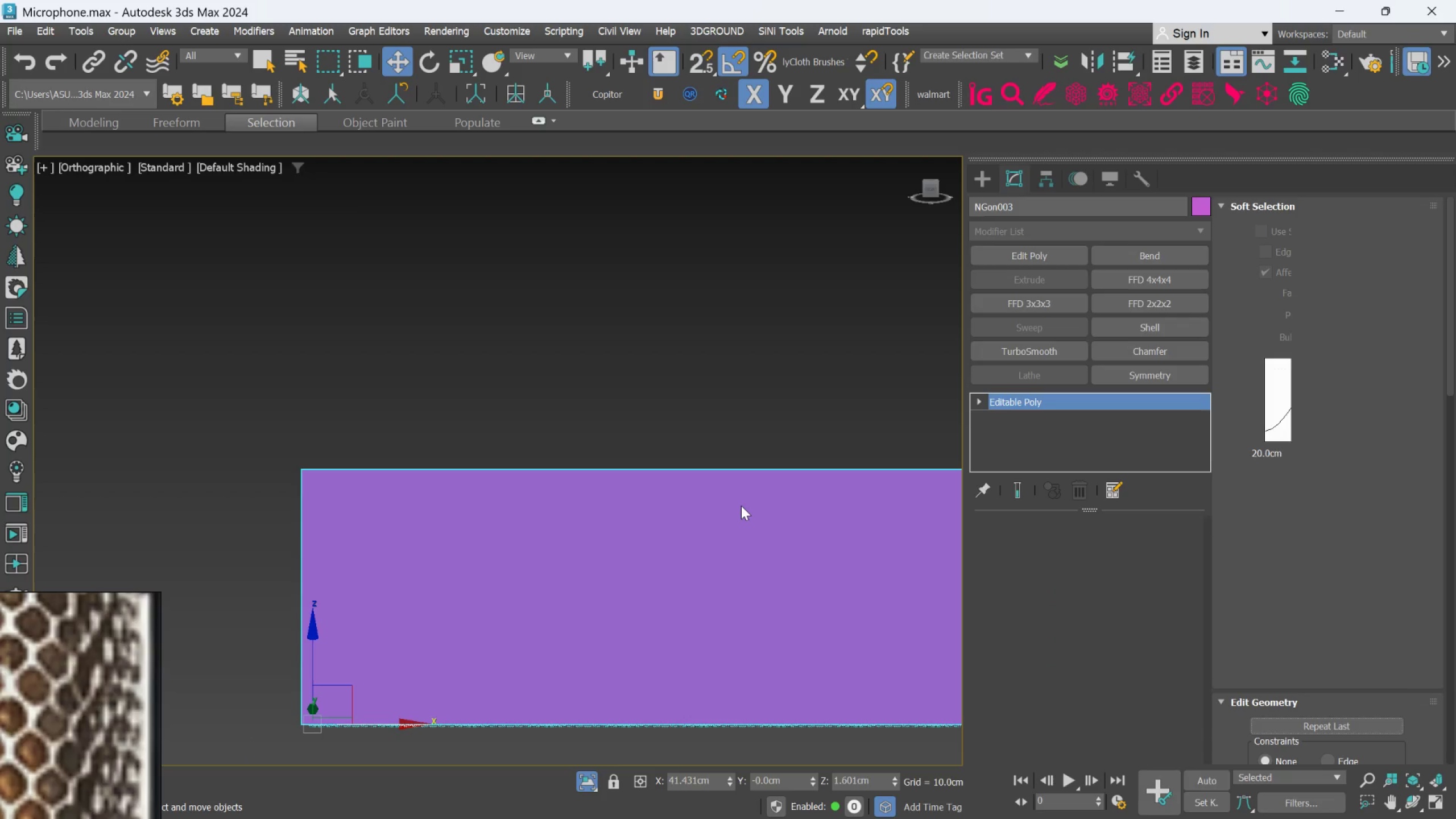 
key(Control+Z)
 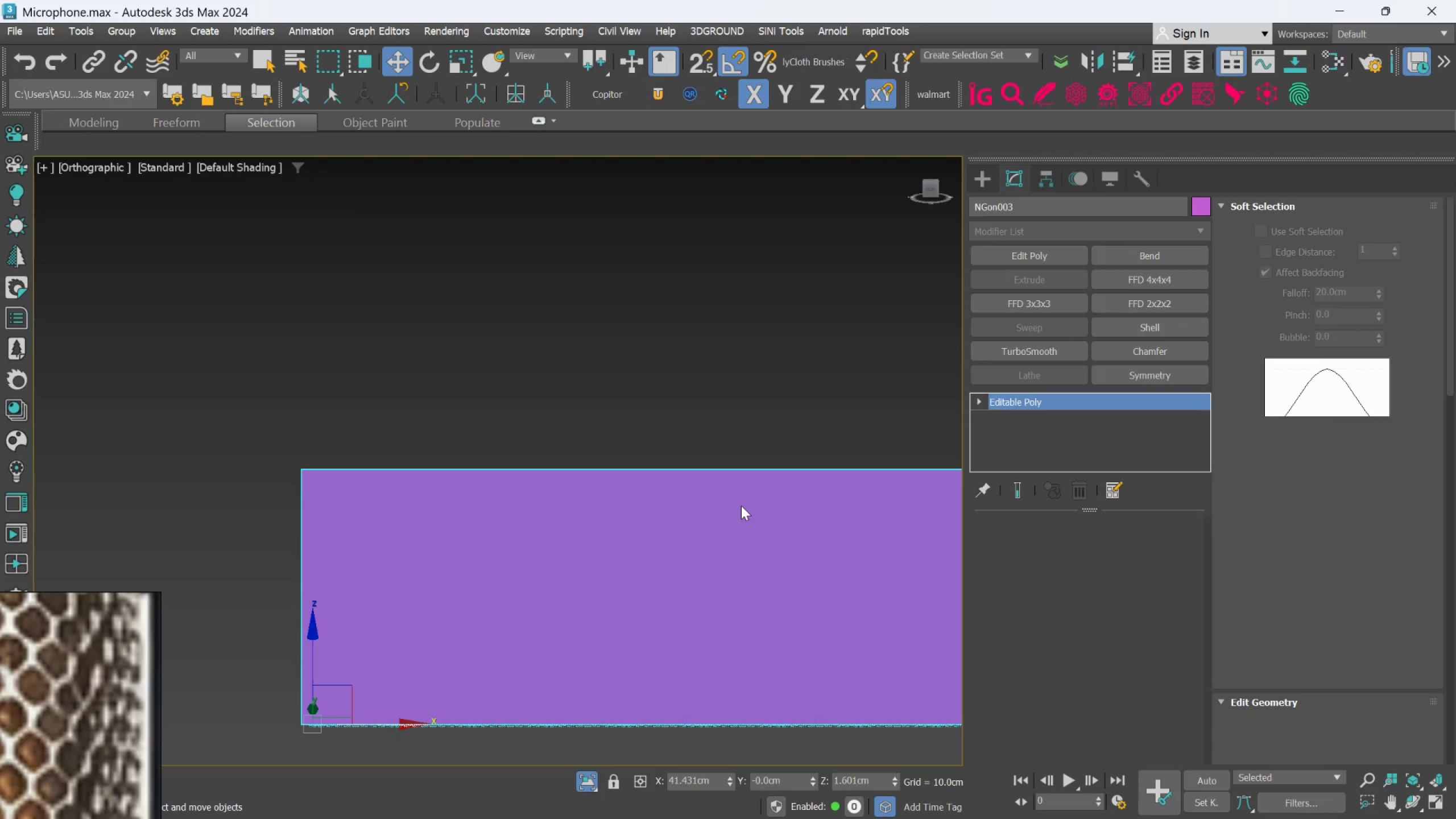 
key(Control+Z)
 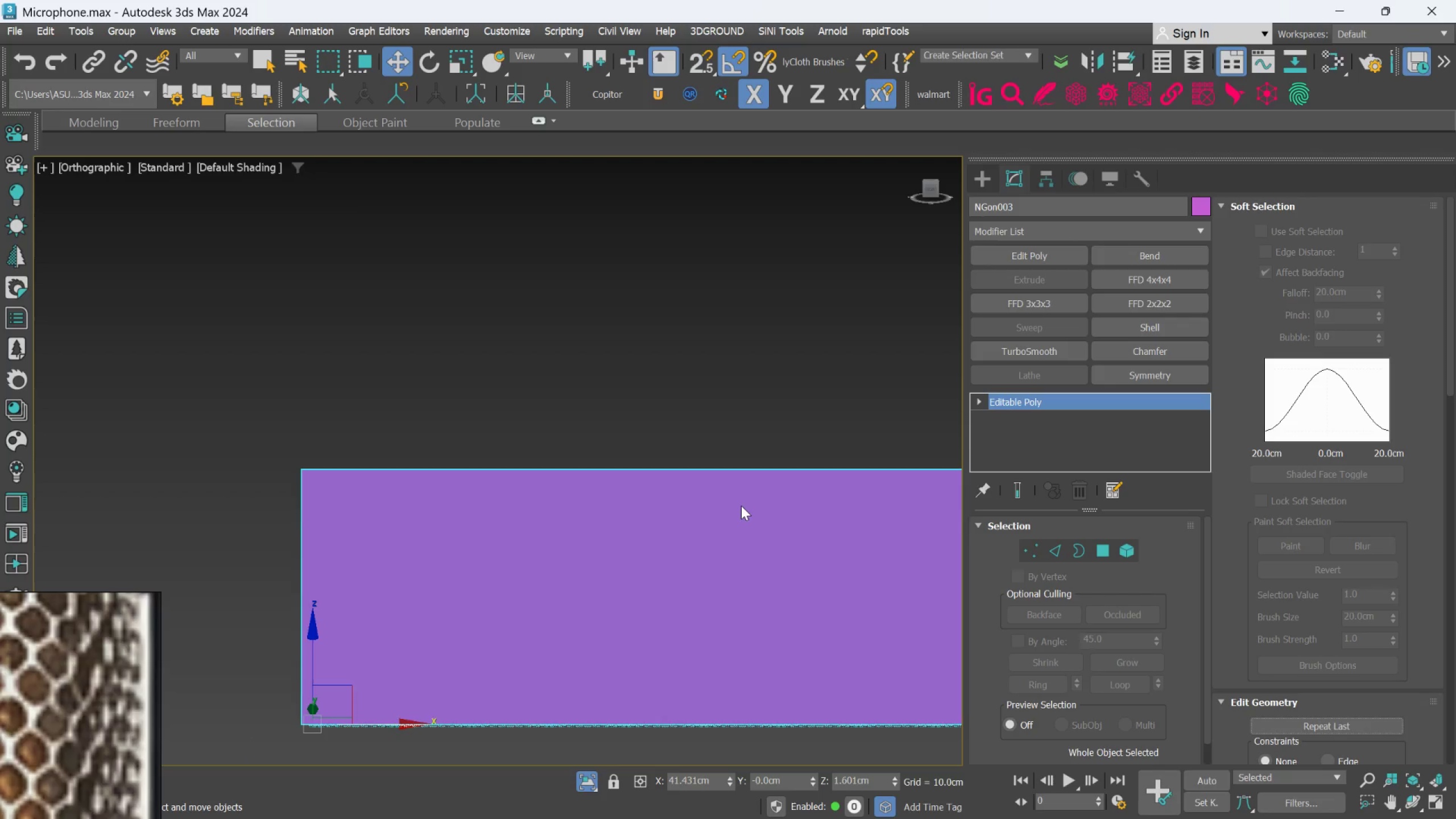 
key(Control+Z)
 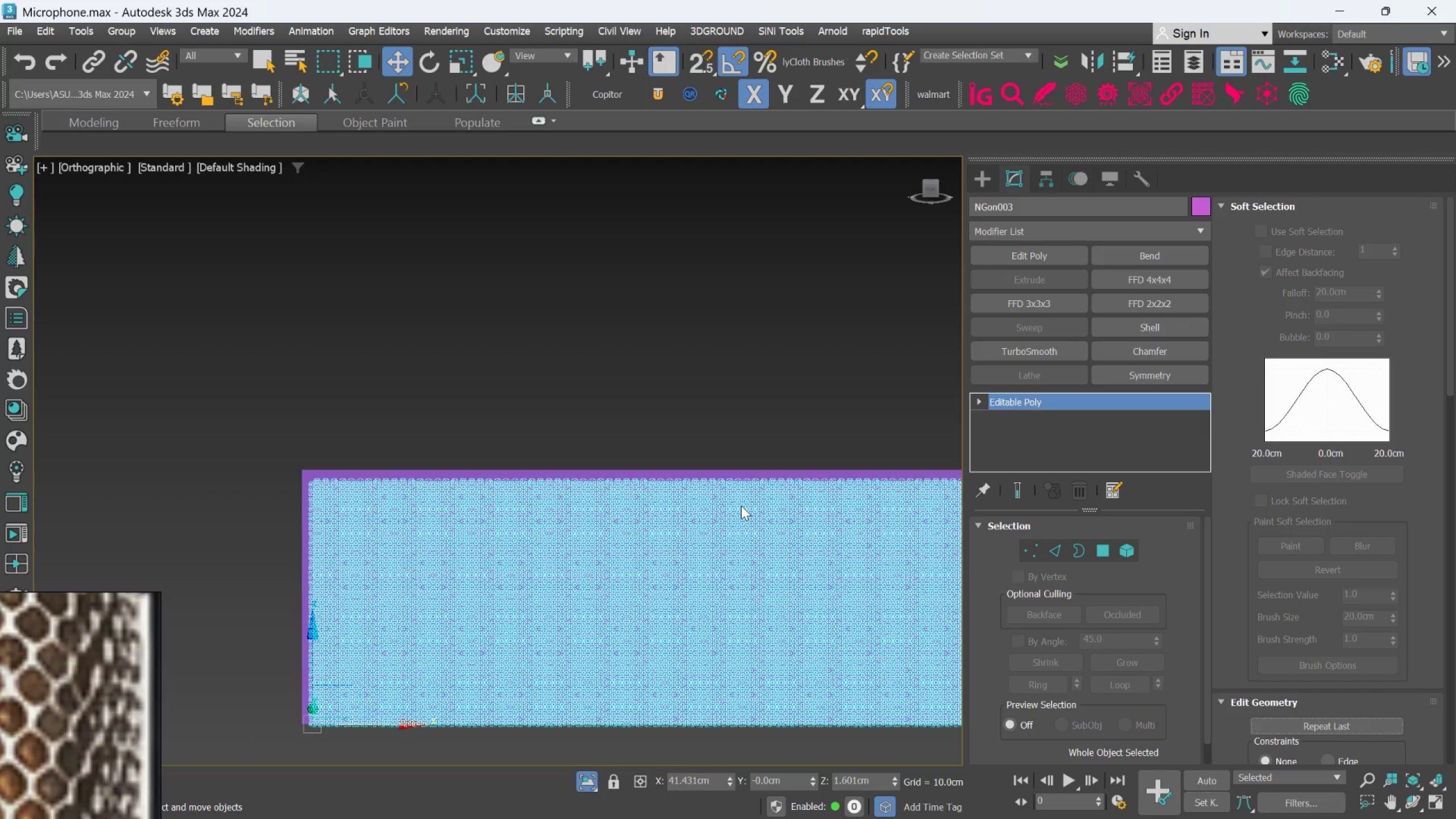 
key(Control+Z)
 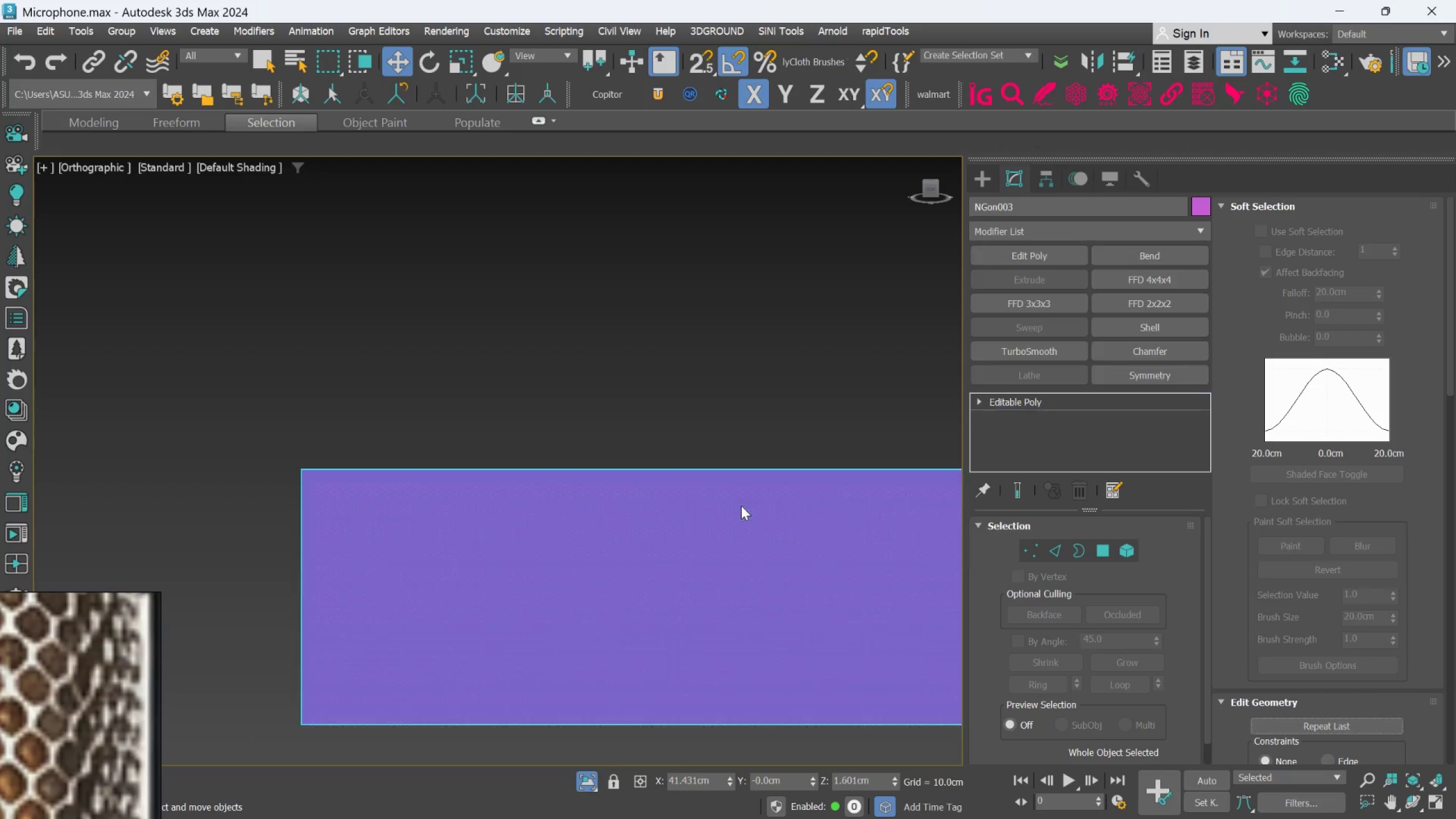 
key(Control+Z)
 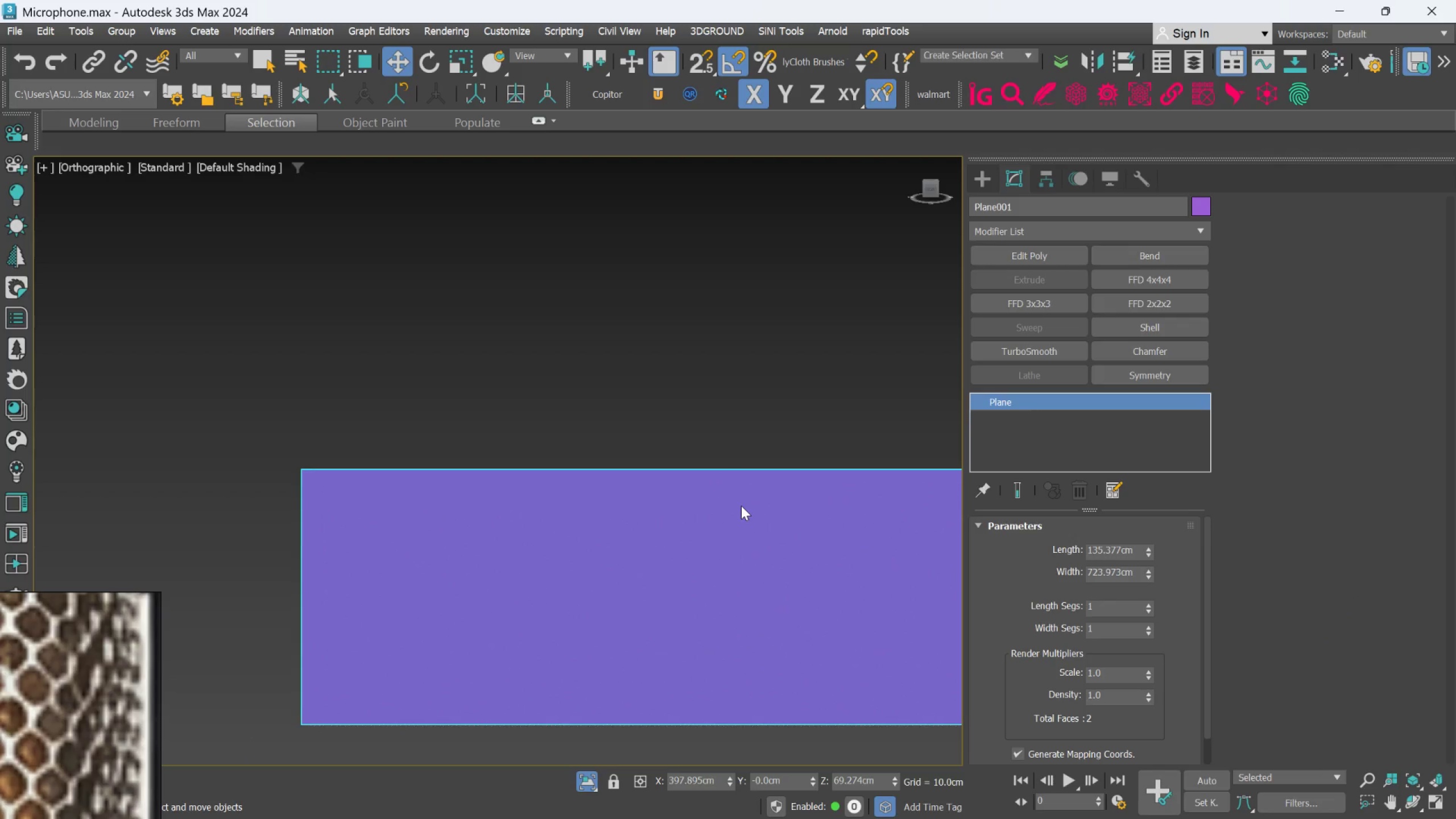 
key(Control+Z)
 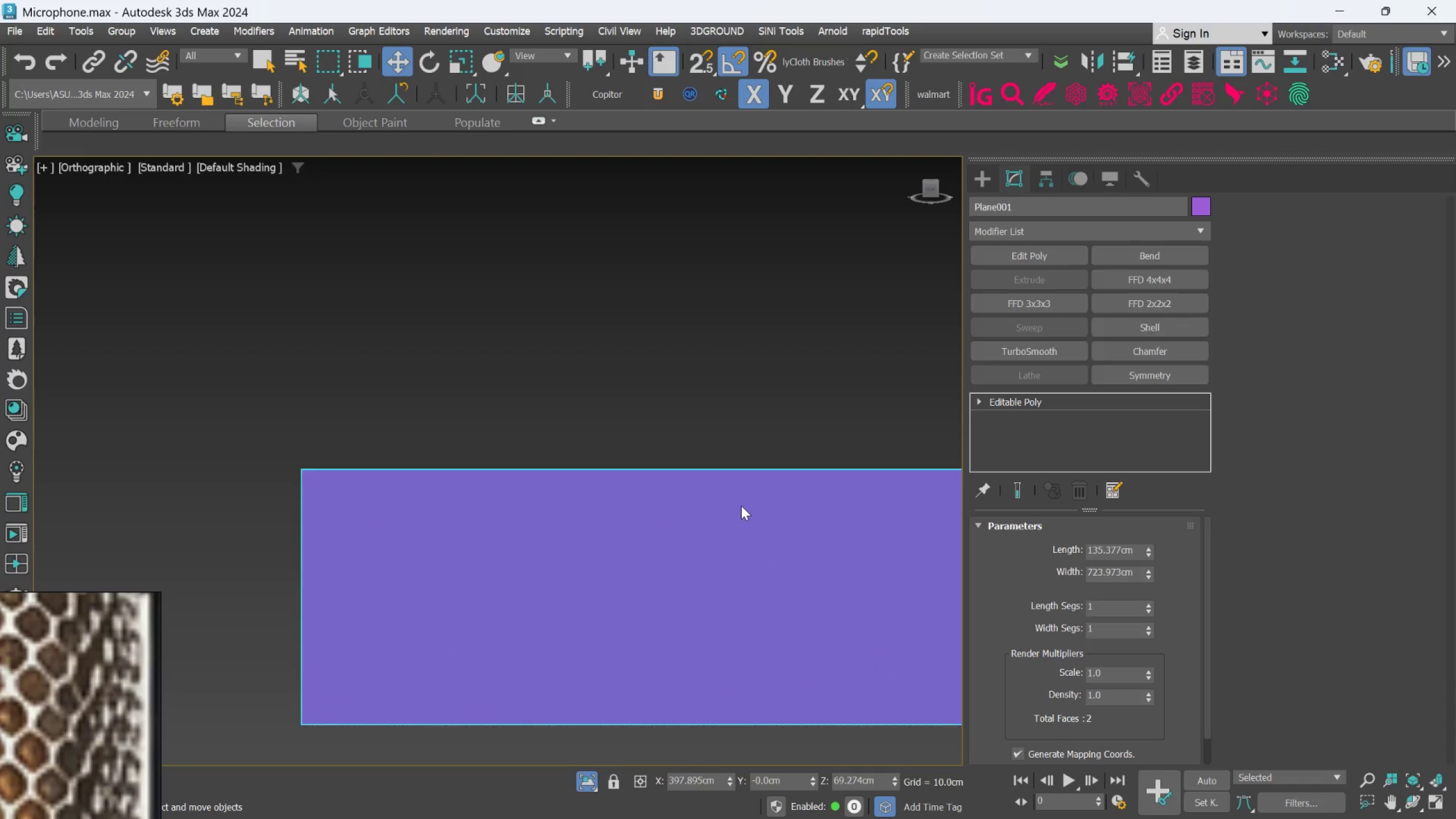 
key(Control+Z)
 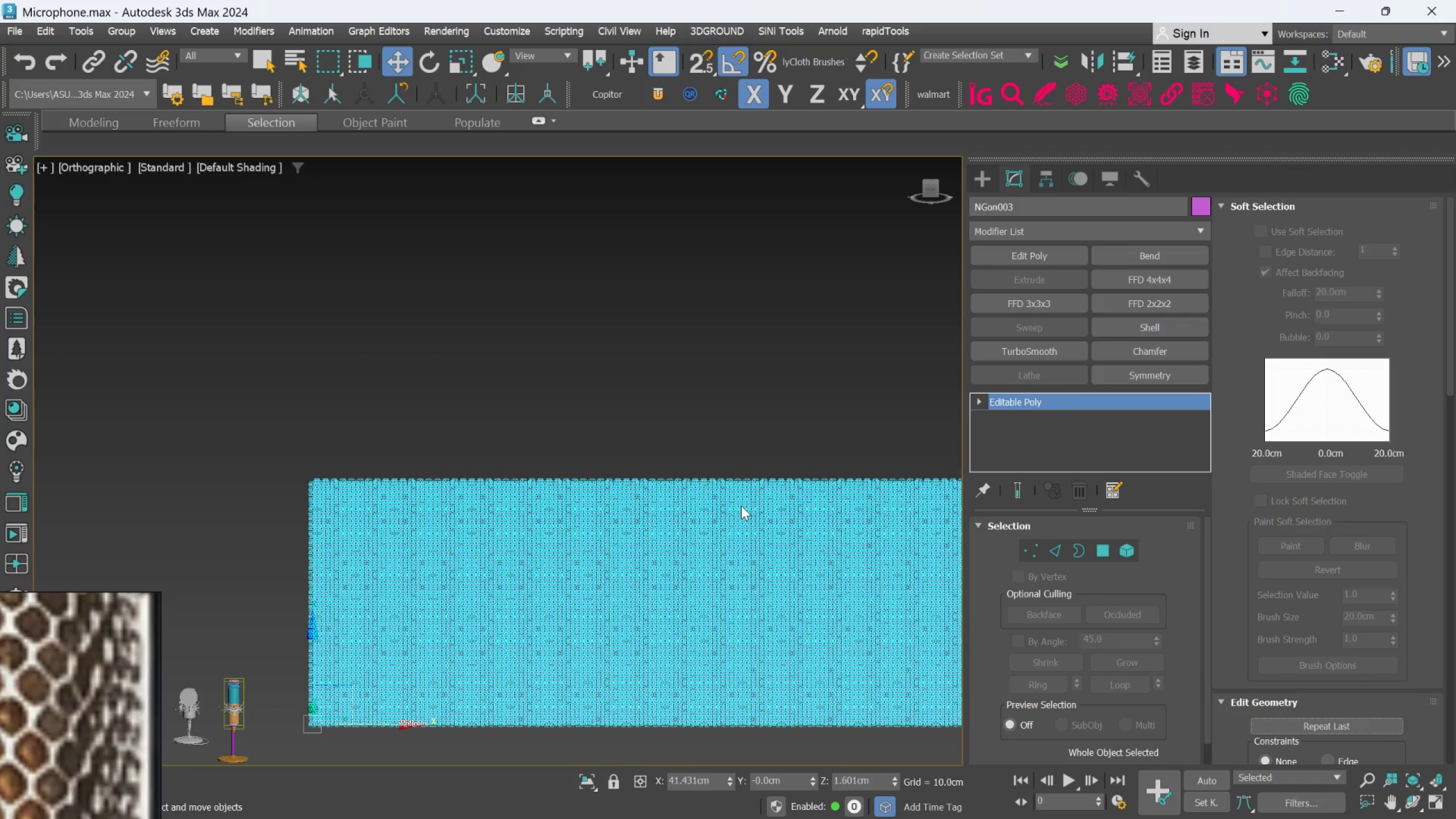 
key(Control+Z)
 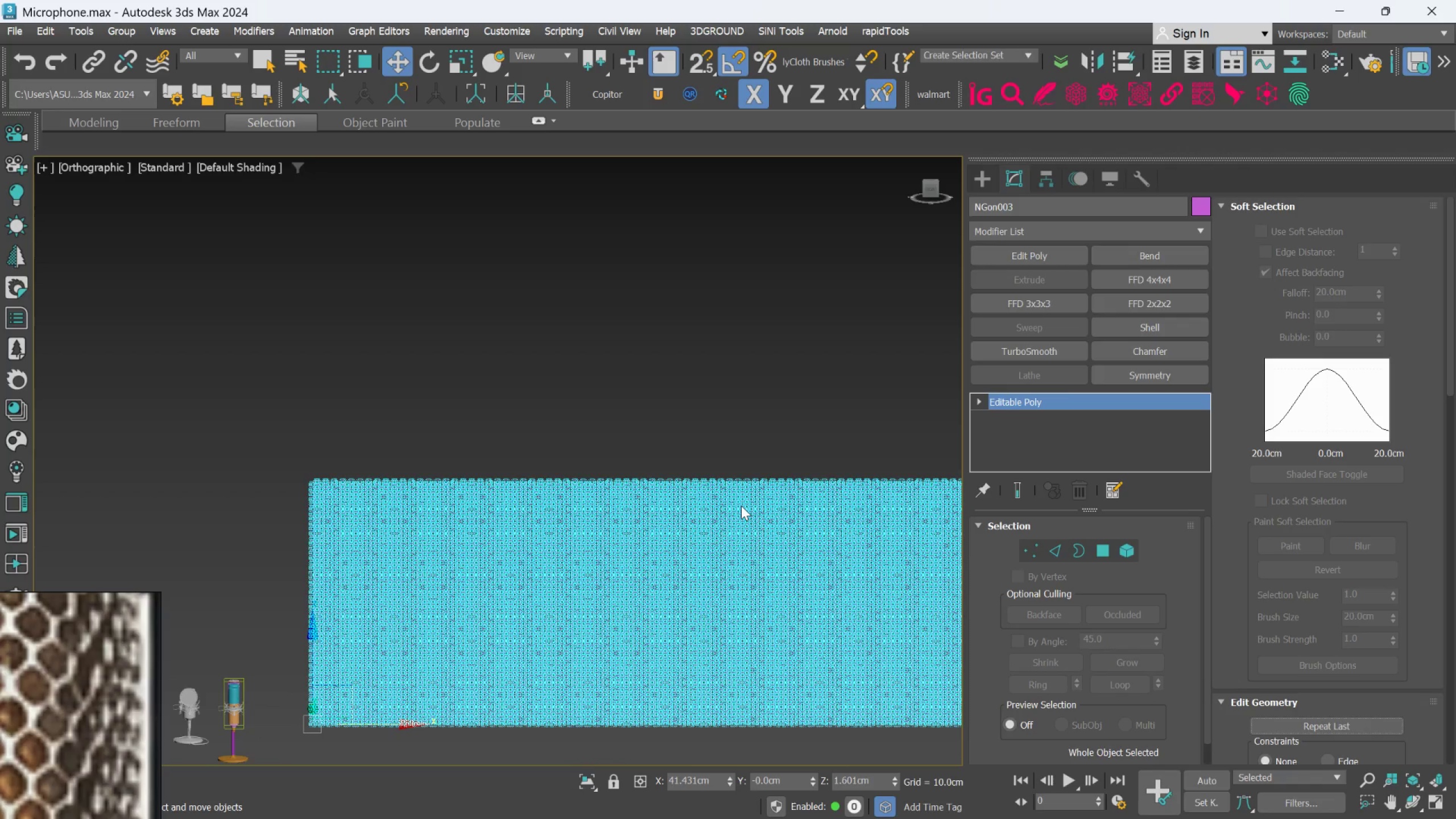 
key(Control+Z)
 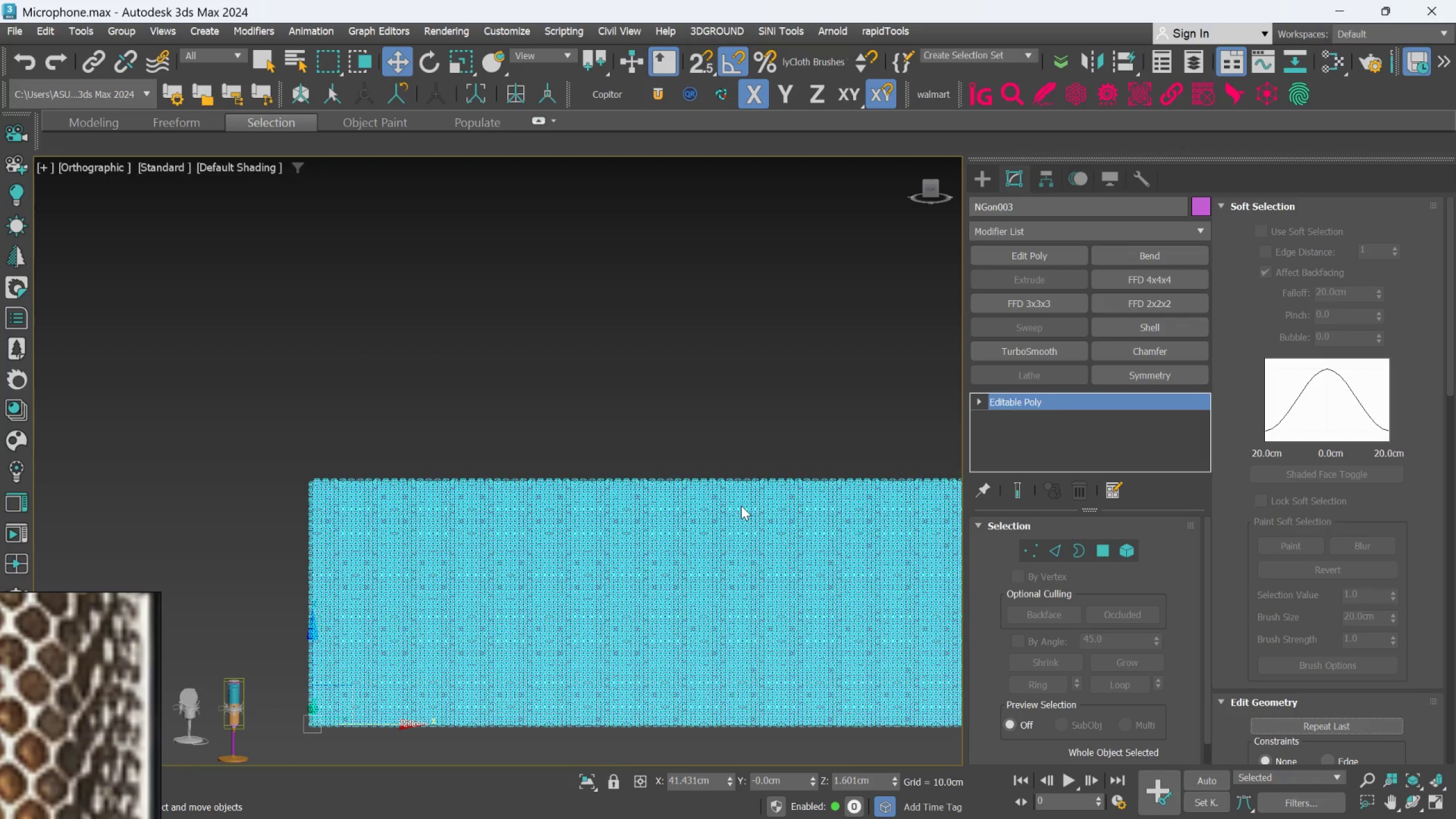 
key(Control+Z)
 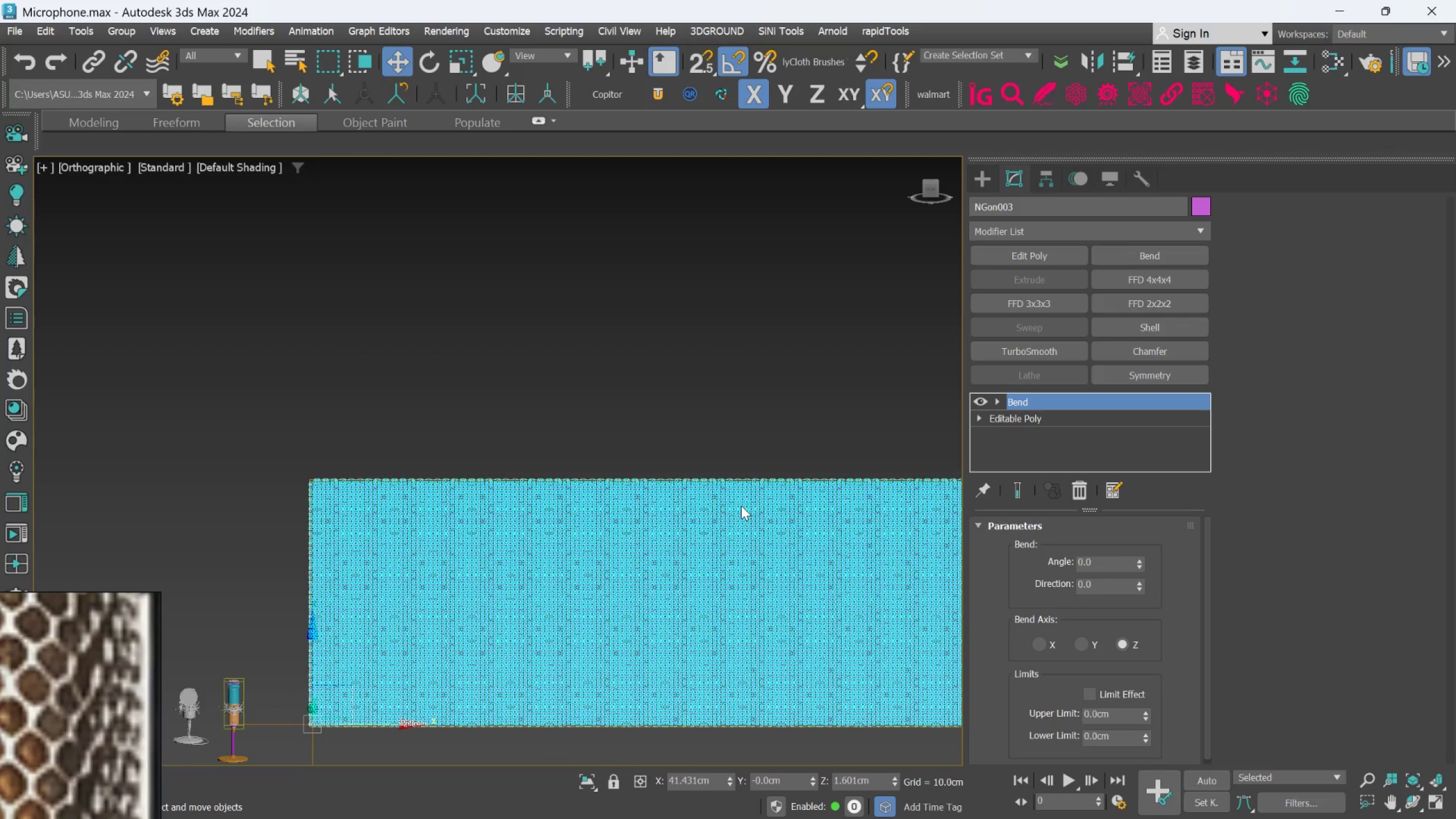 
key(Control+Z)
 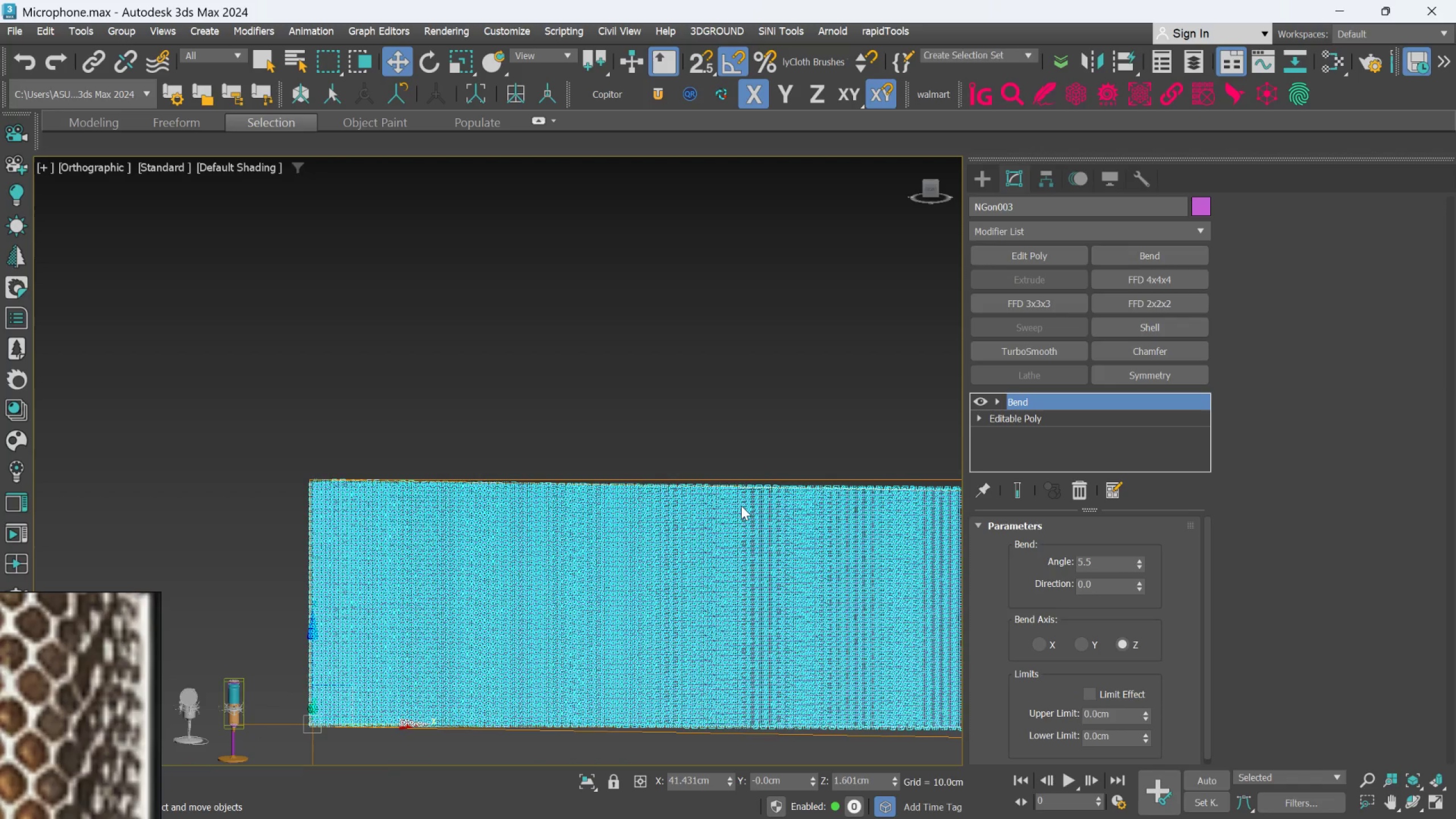 
key(Control+Z)
 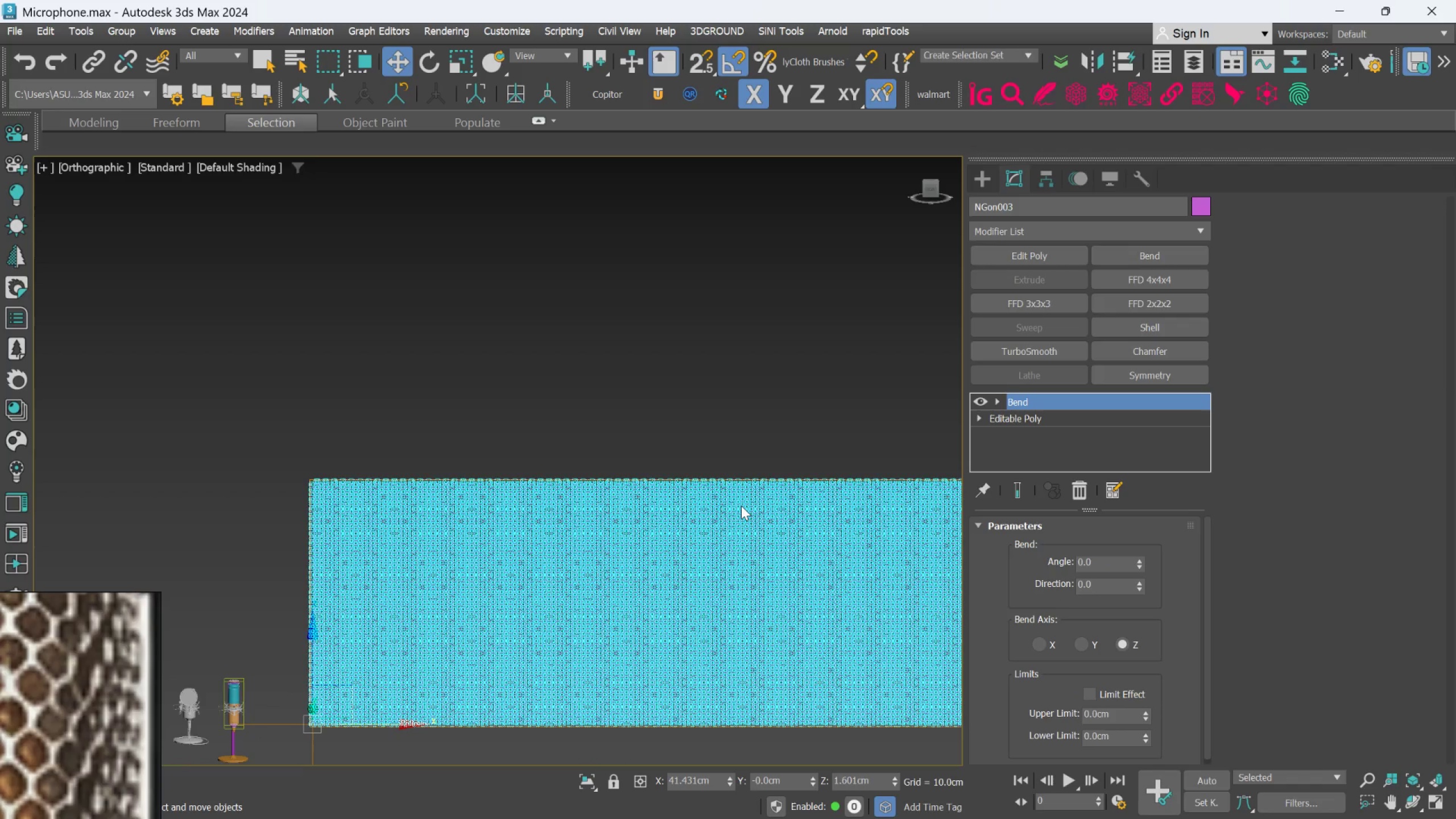 
key(Control+Z)
 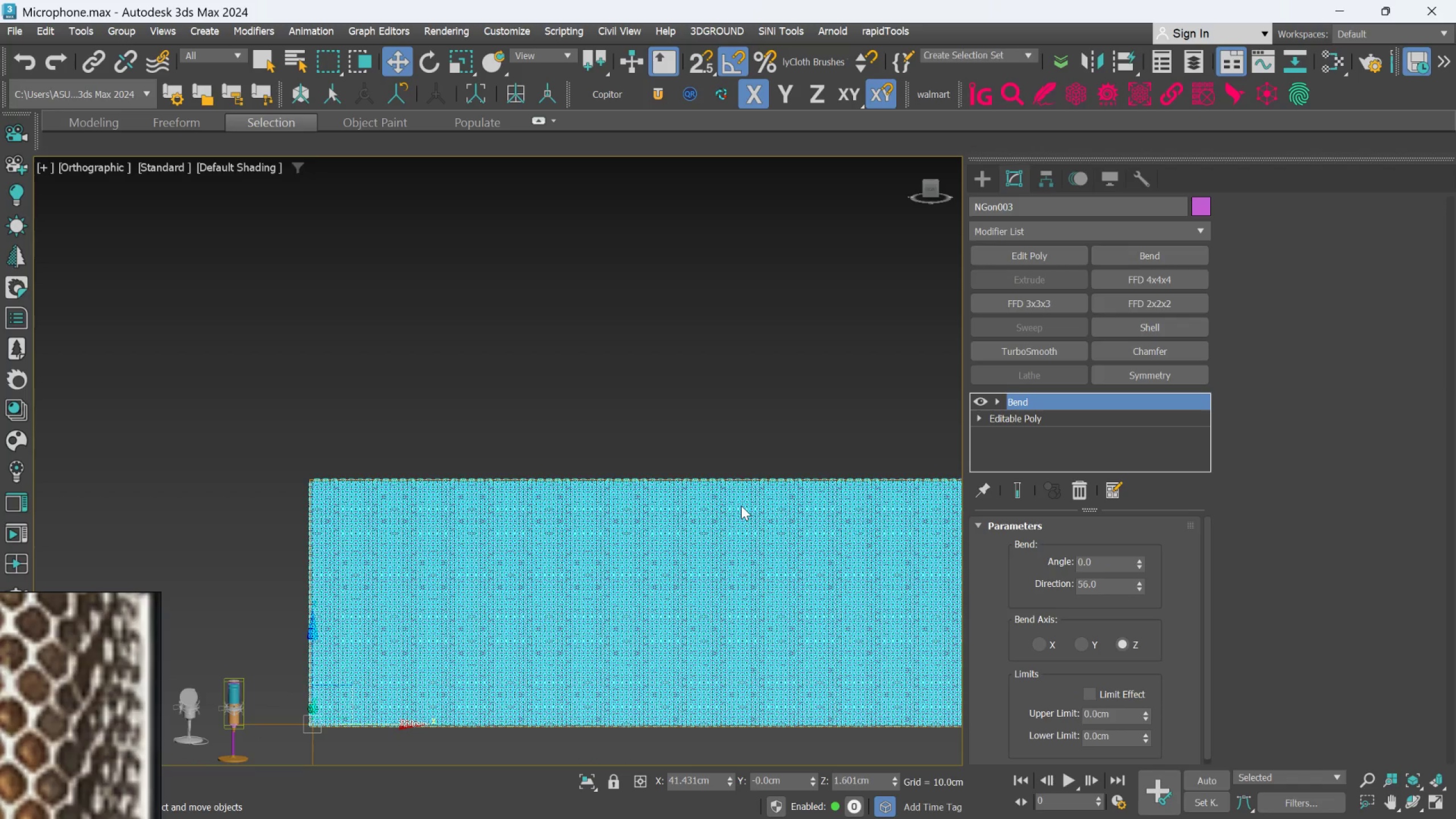 
key(Control+Z)
 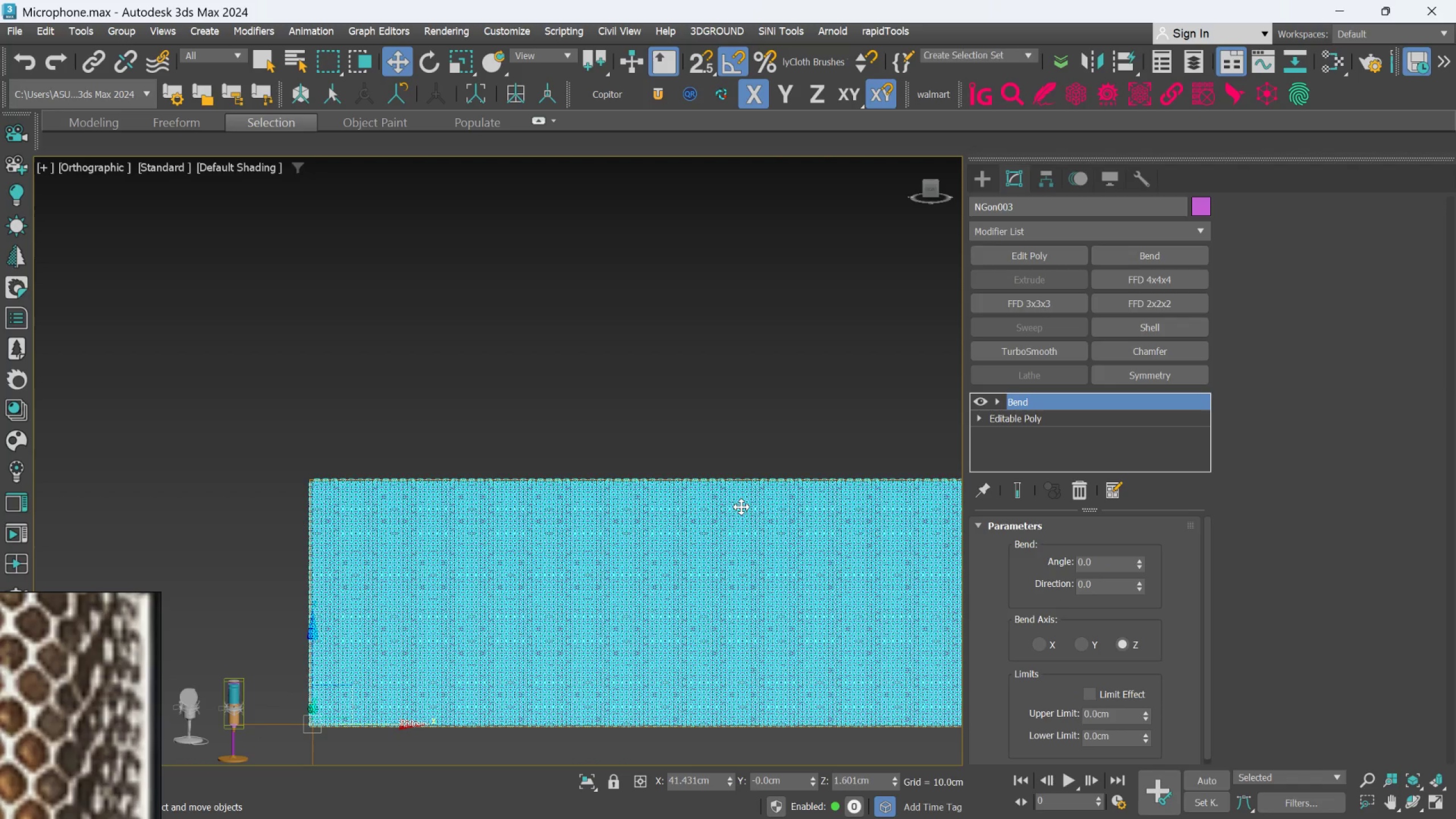 
scroll: coordinate [743, 504], scroll_direction: up, amount: 1.0
 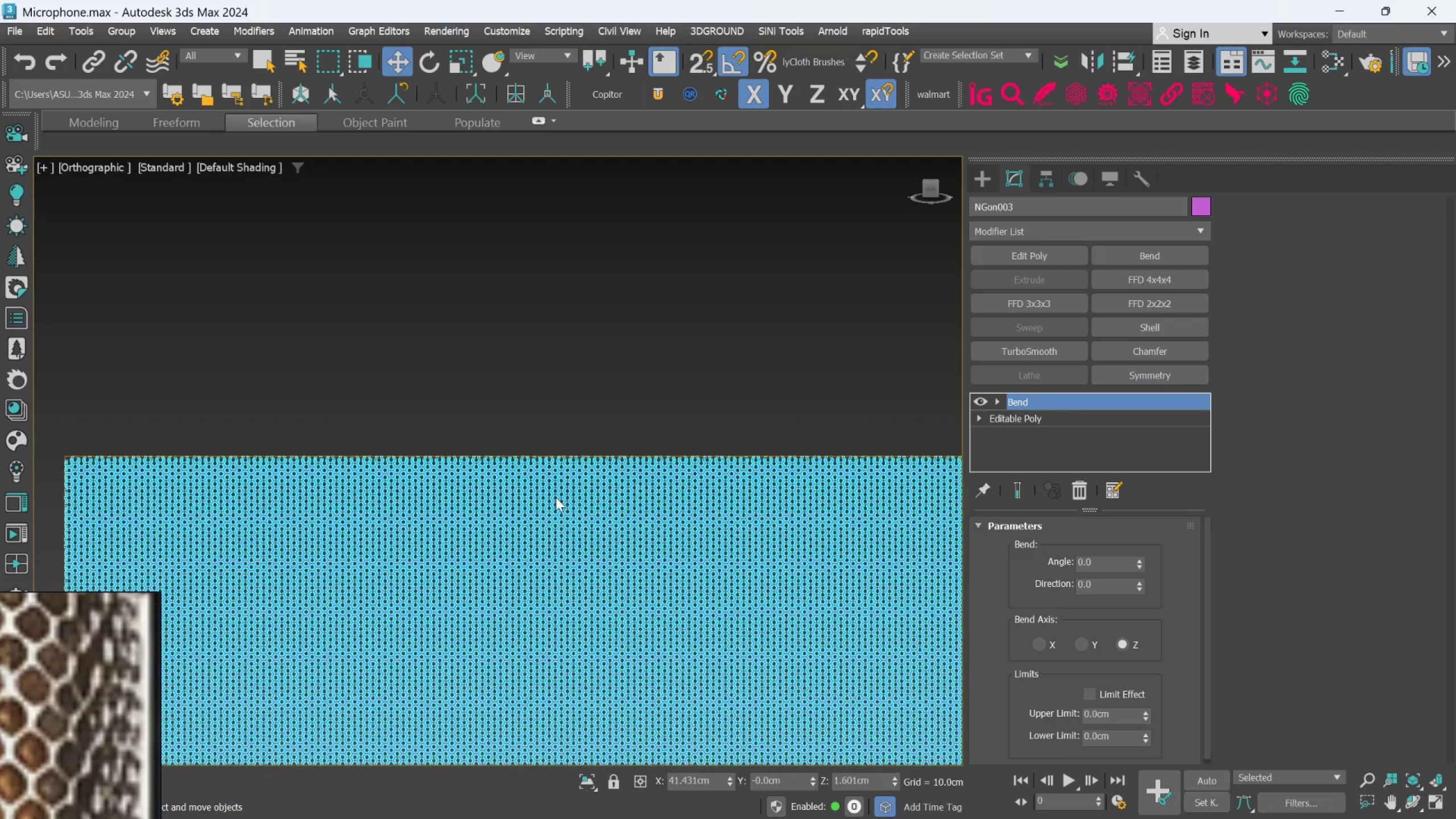 
scroll: coordinate [475, 517], scroll_direction: none, amount: 0.0
 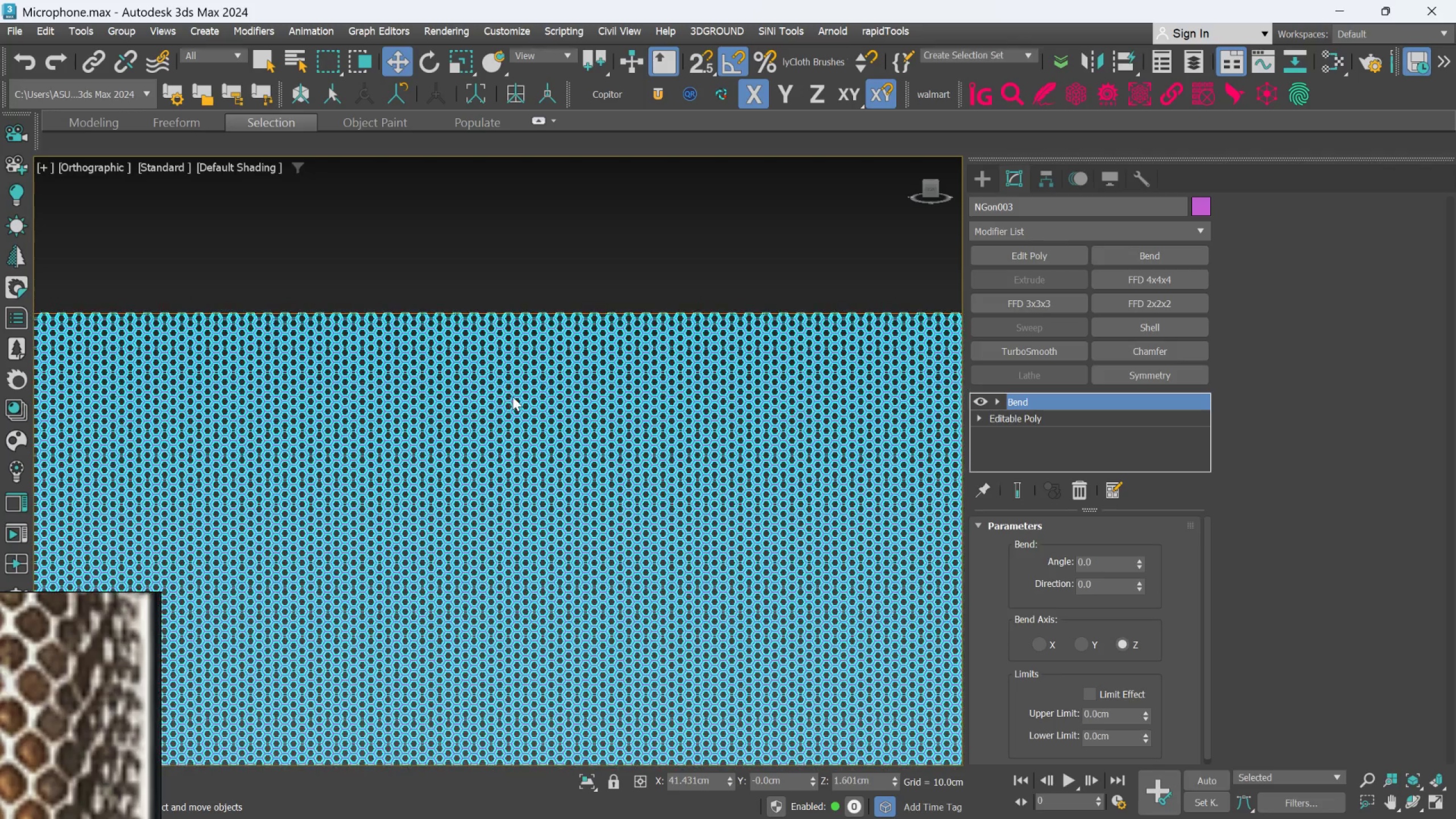 
scroll: coordinate [508, 402], scroll_direction: down, amount: 3.0
 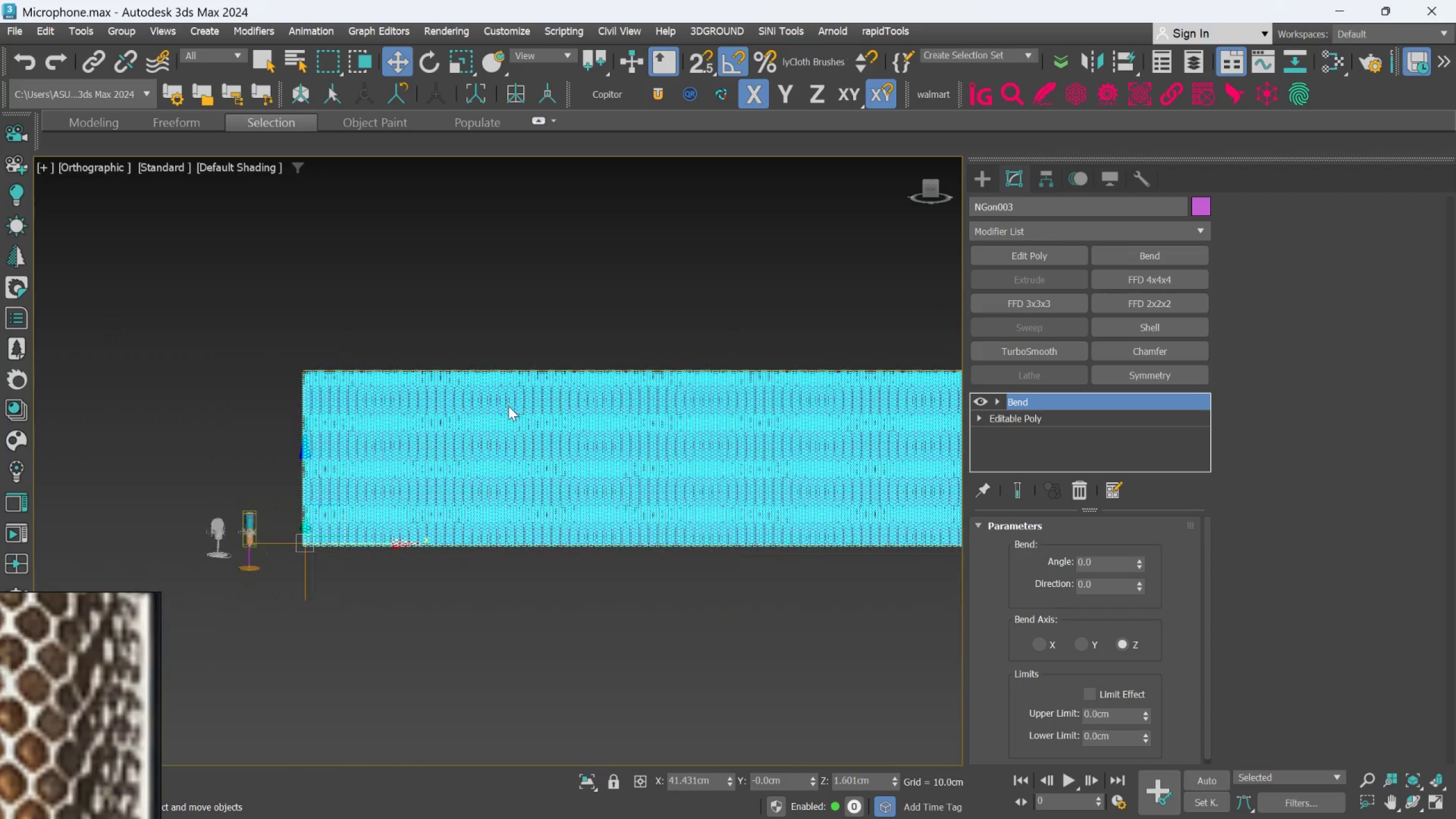 
scroll: coordinate [508, 407], scroll_direction: up, amount: 2.0
 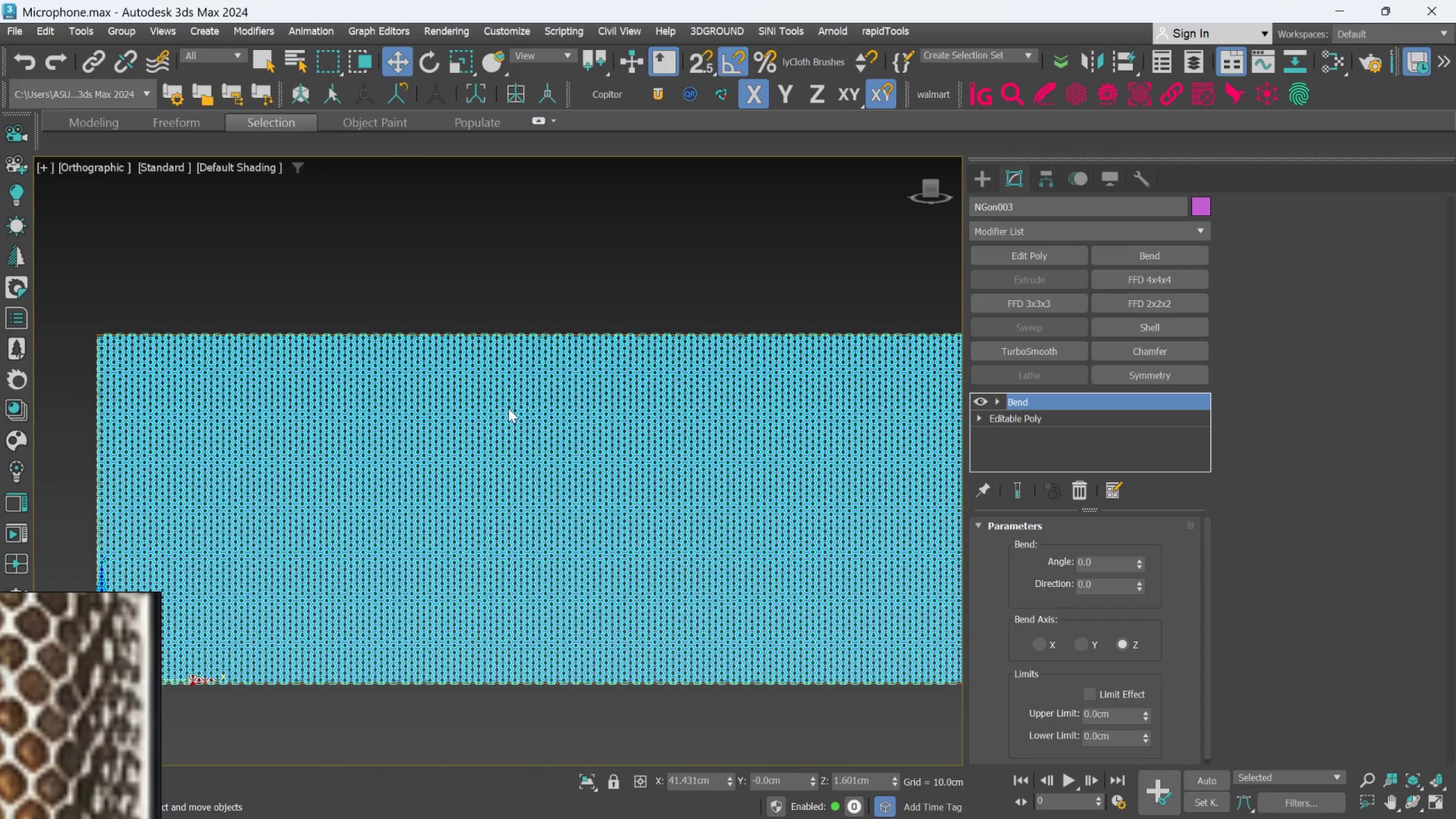 
key(Delete)
 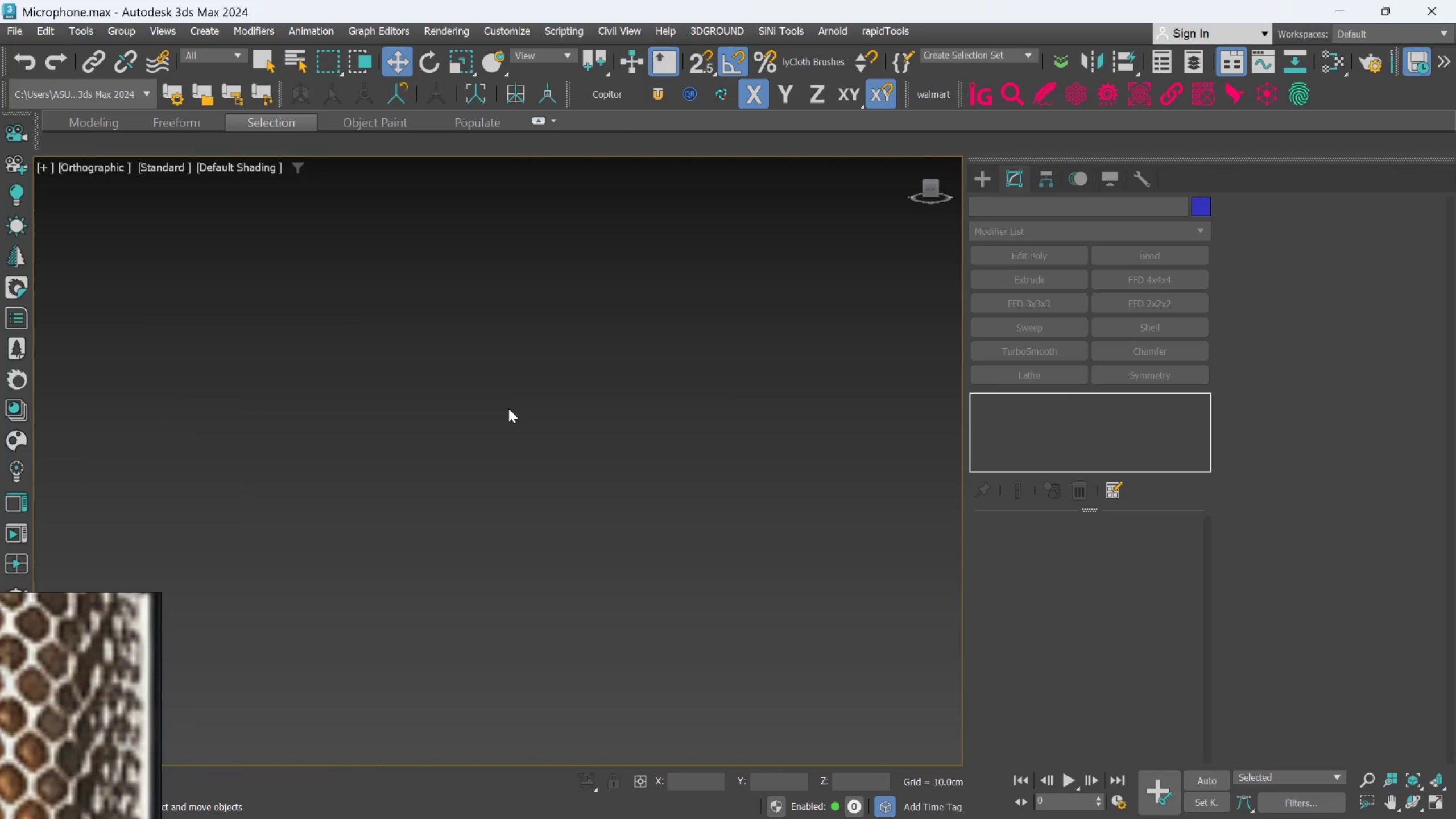 
scroll: coordinate [544, 408], scroll_direction: down, amount: 3.0
 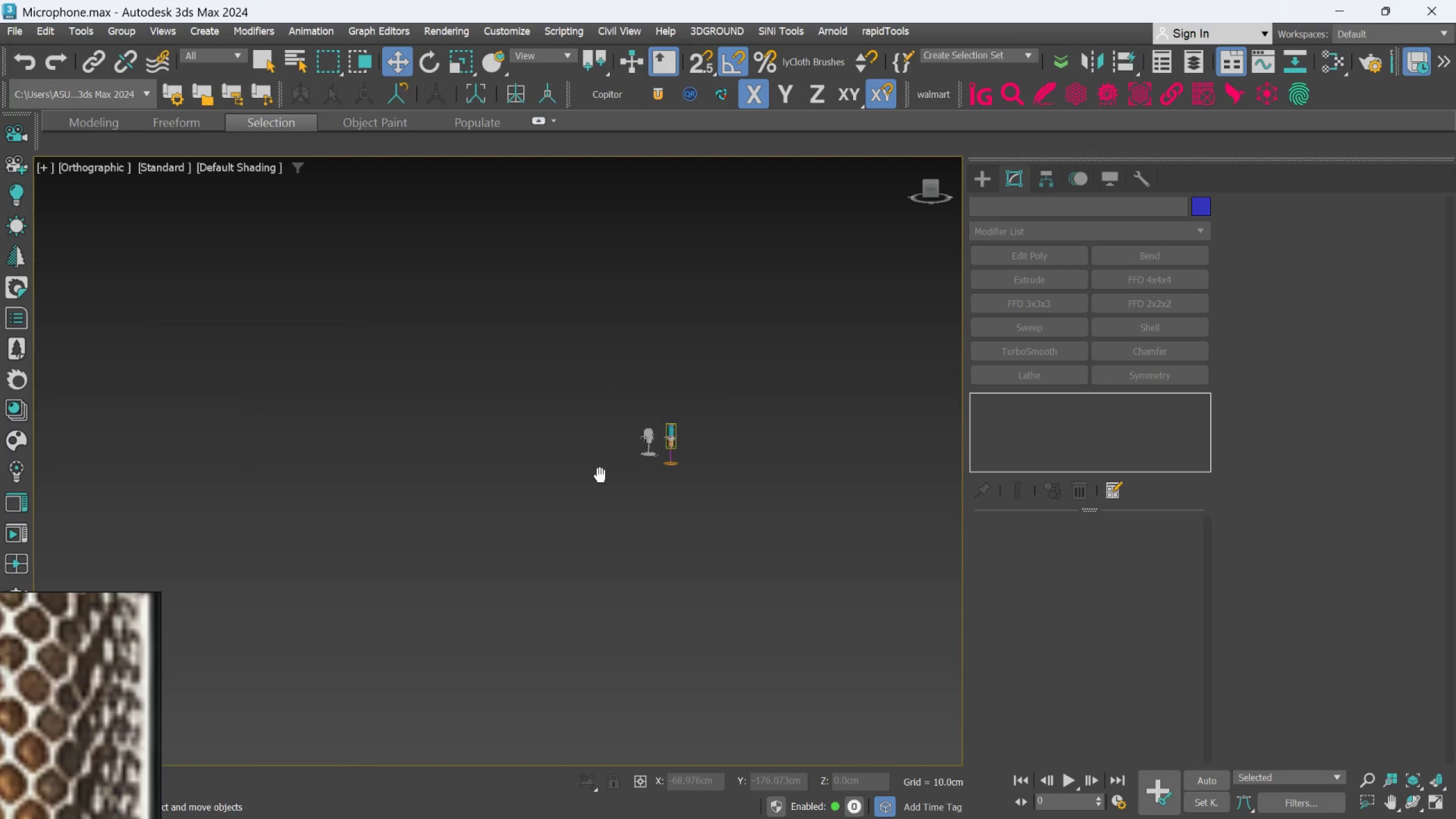 
scroll: coordinate [641, 584], scroll_direction: up, amount: 12.0
 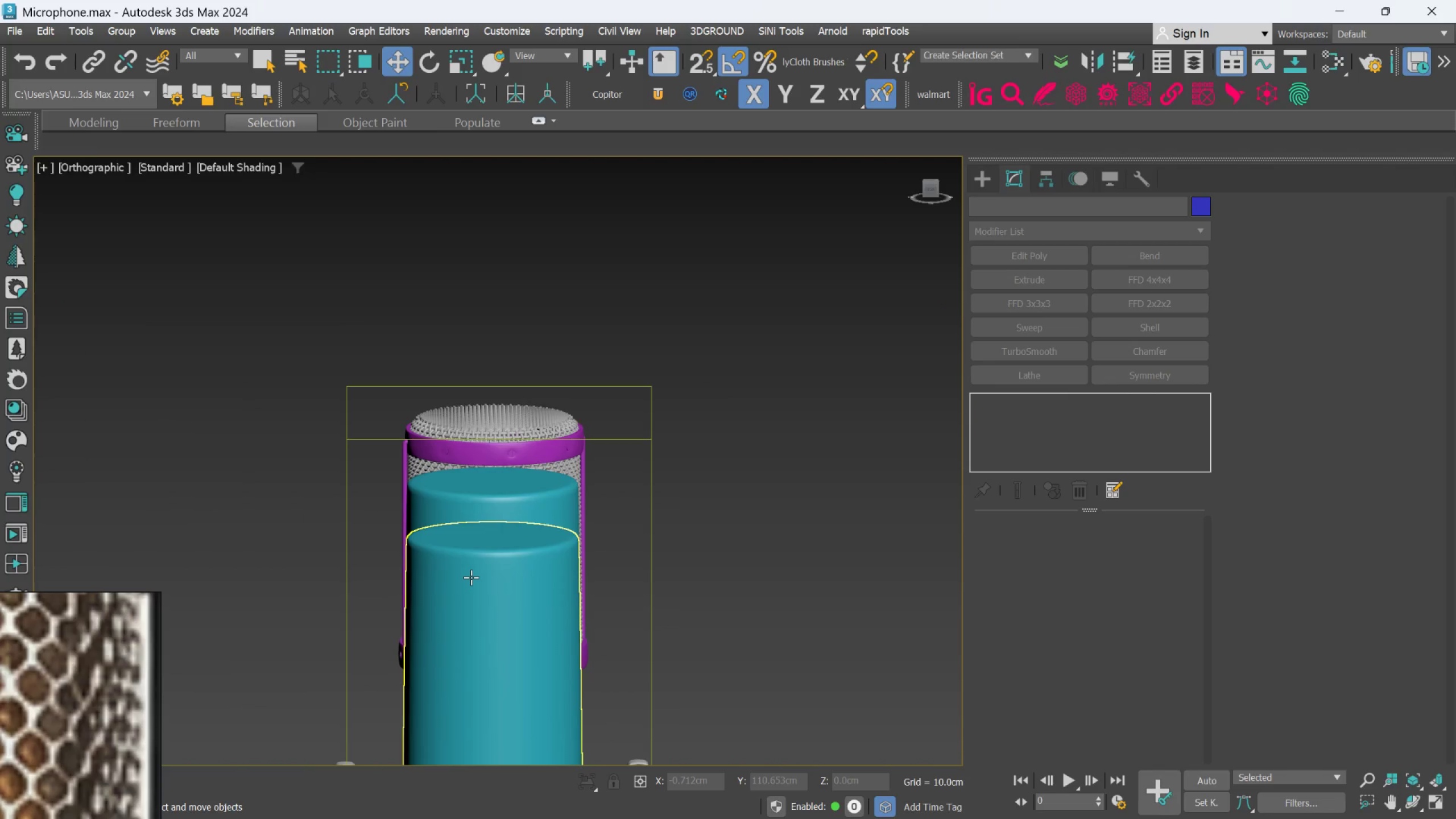 
left_click([471, 580])
 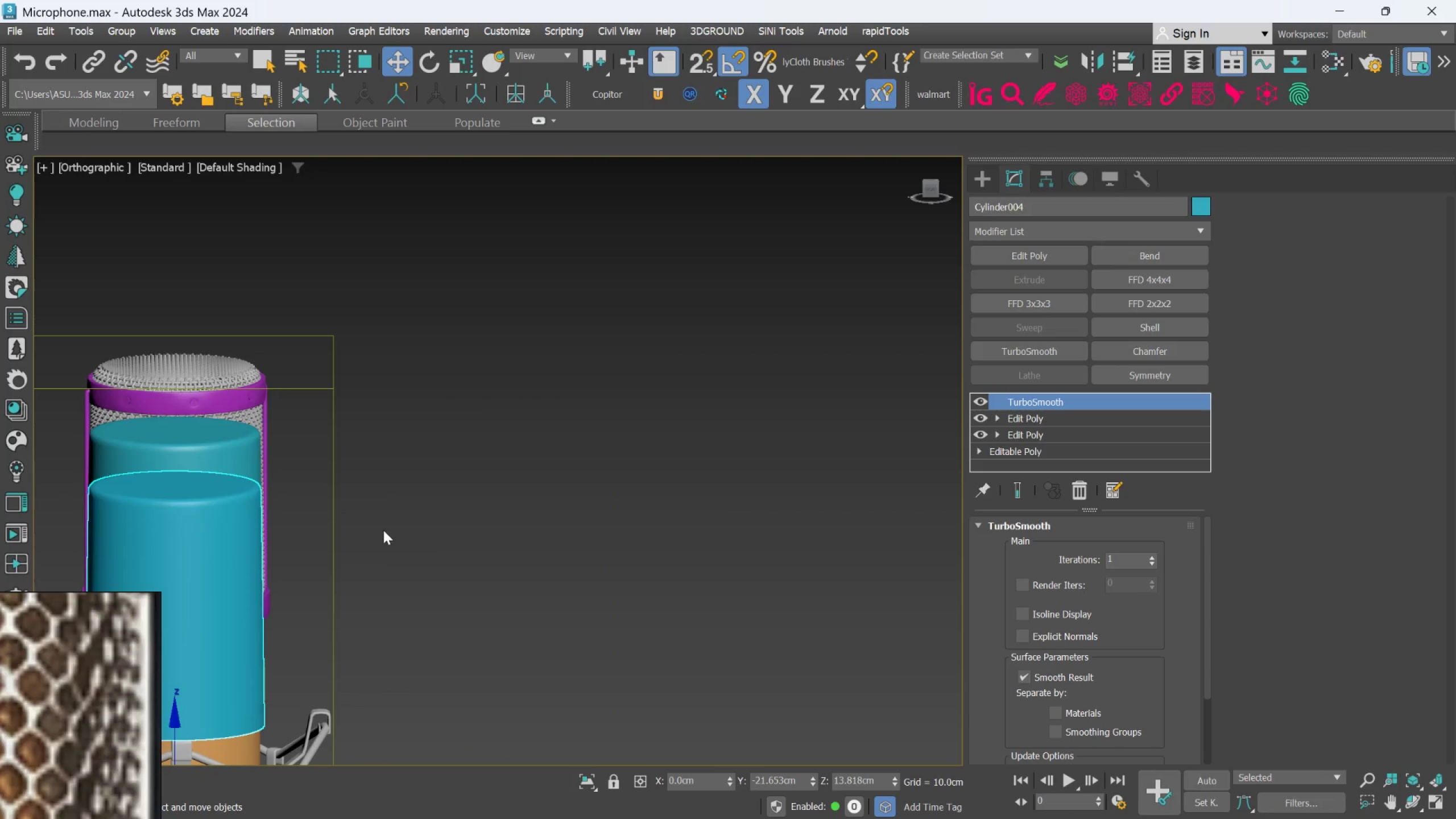 
scroll: coordinate [364, 516], scroll_direction: up, amount: 2.0
 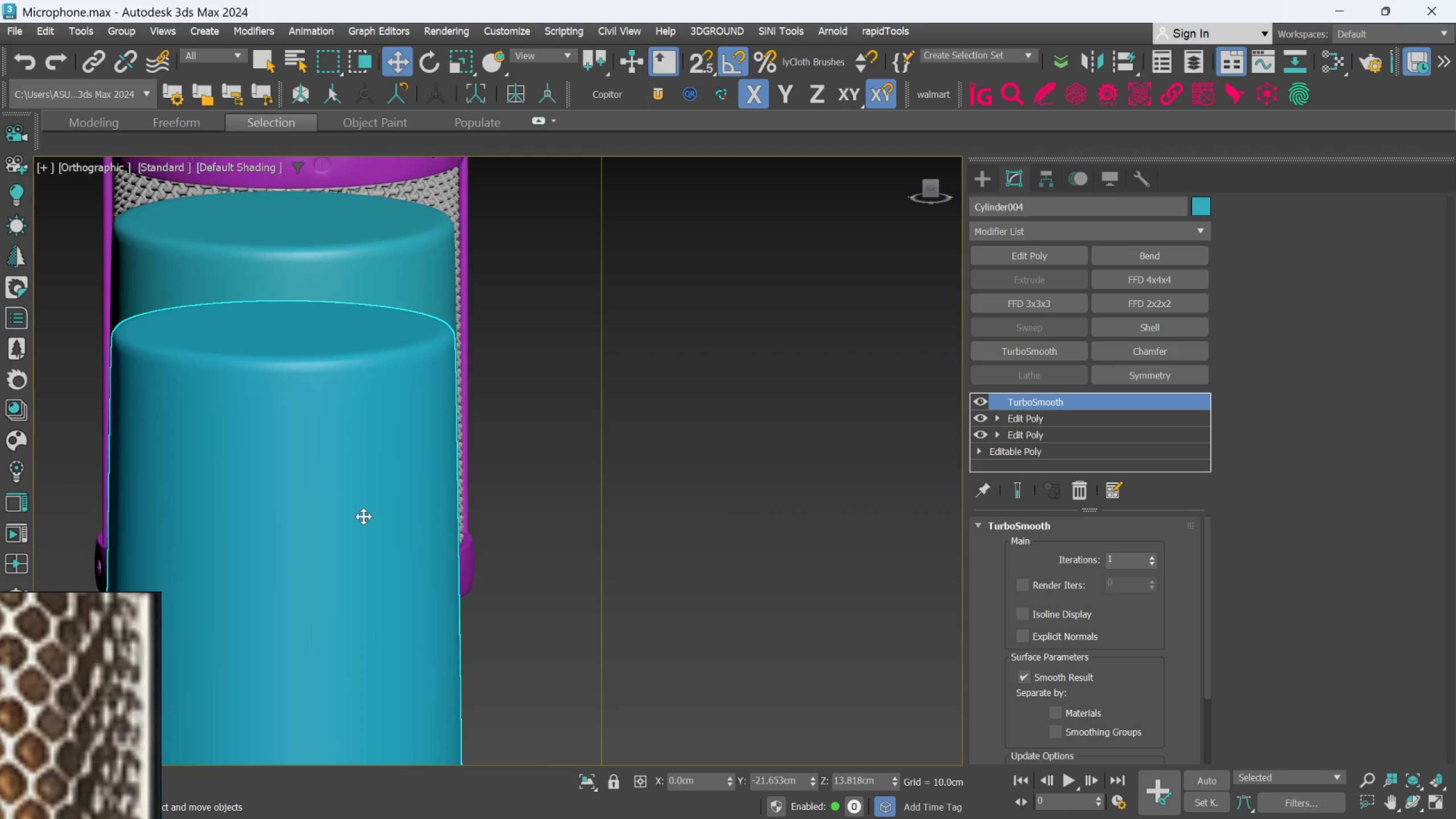 
scroll: coordinate [362, 518], scroll_direction: down, amount: 3.0
 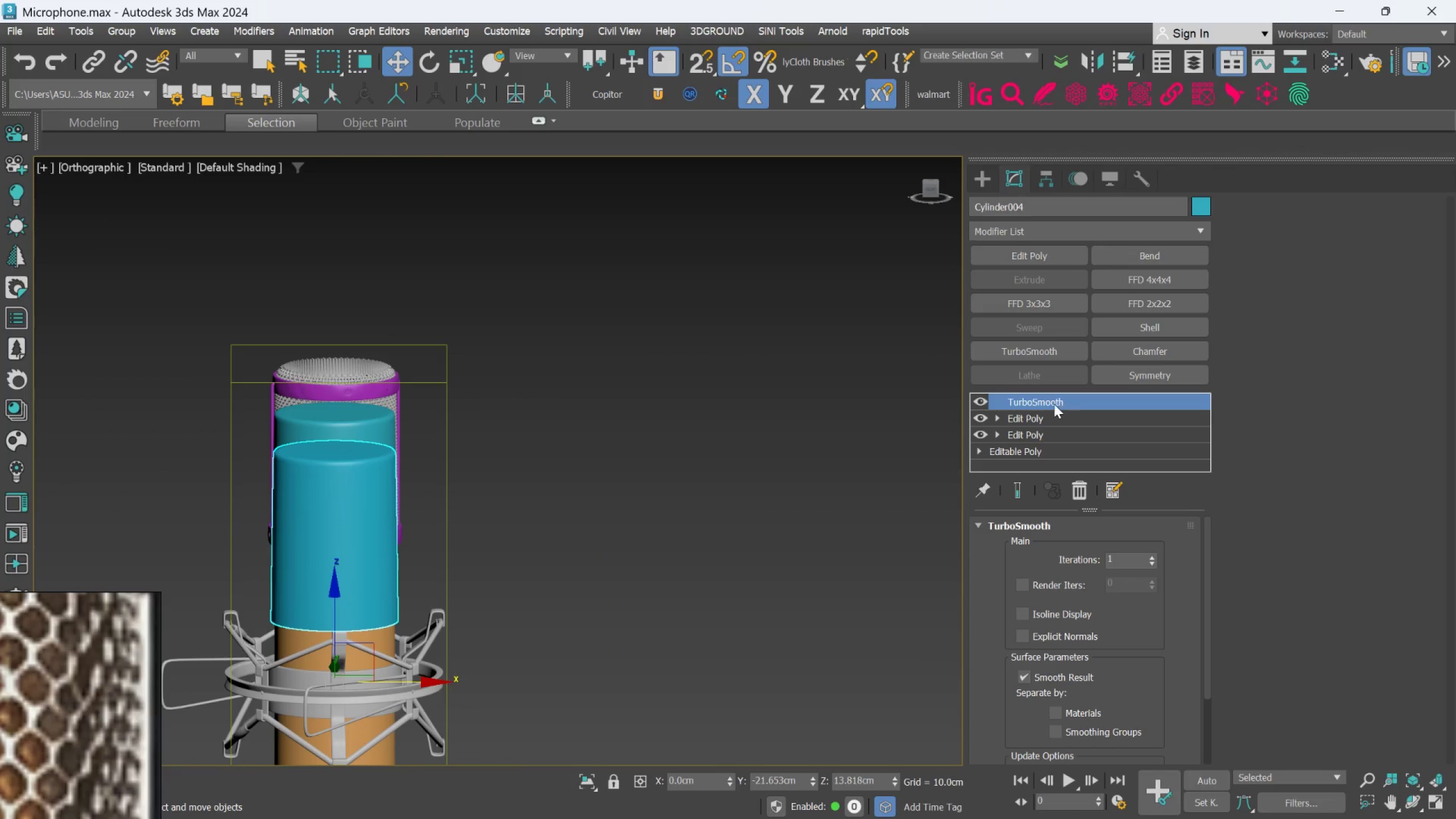 
scroll: coordinate [334, 481], scroll_direction: up, amount: 3.0
 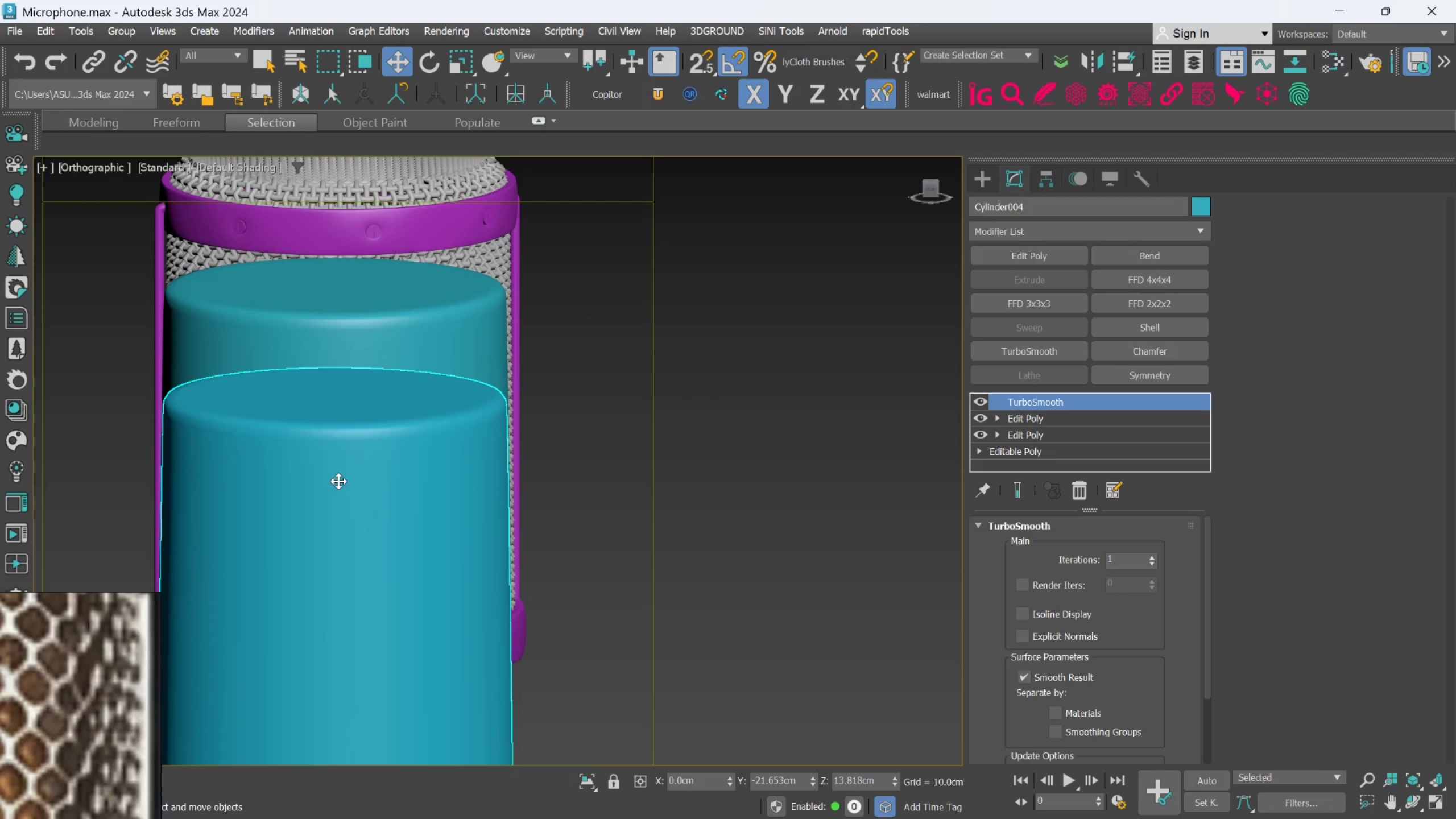 
wait(6.16)
 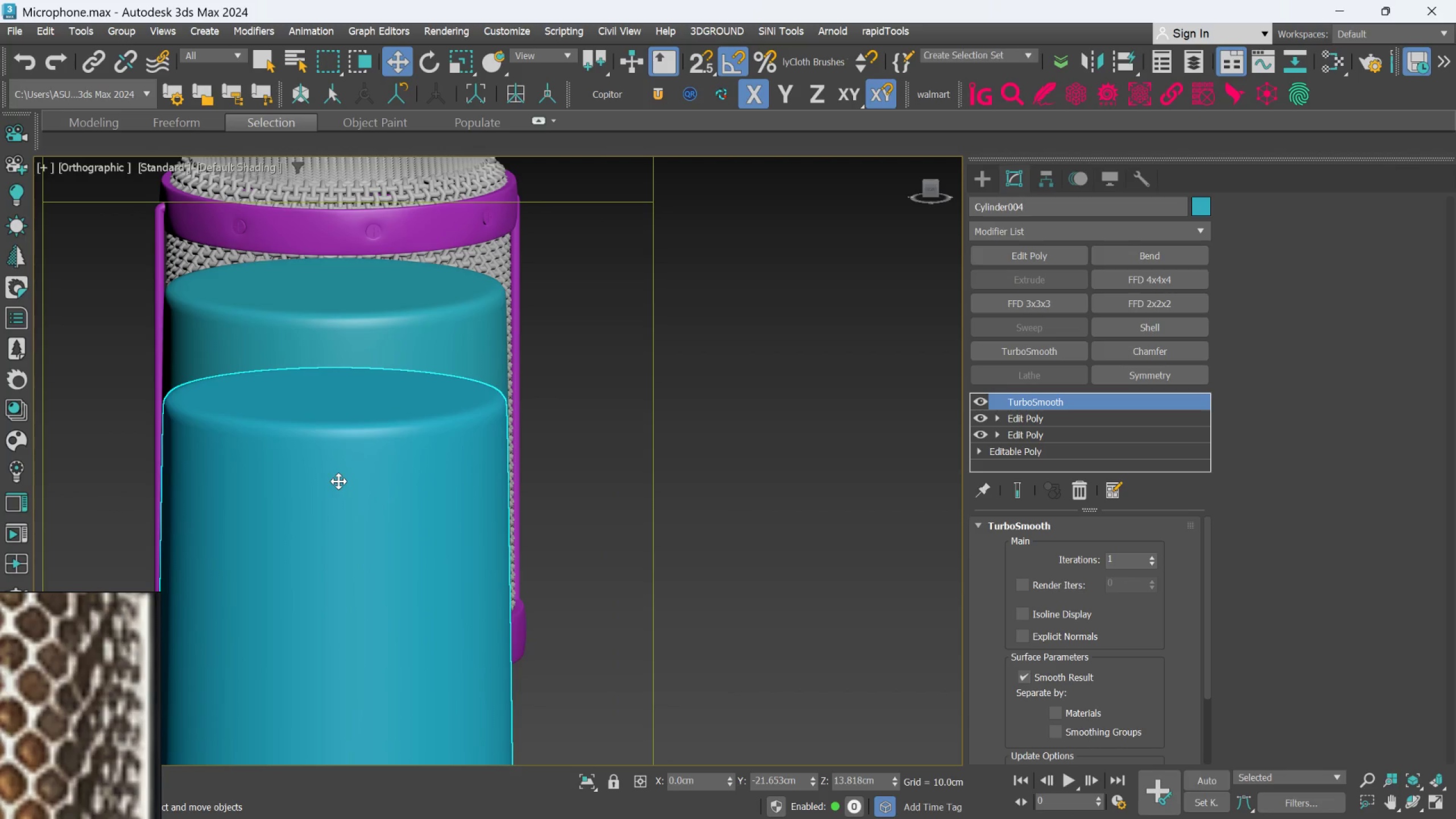 
scroll: coordinate [394, 513], scroll_direction: down, amount: 1.0
 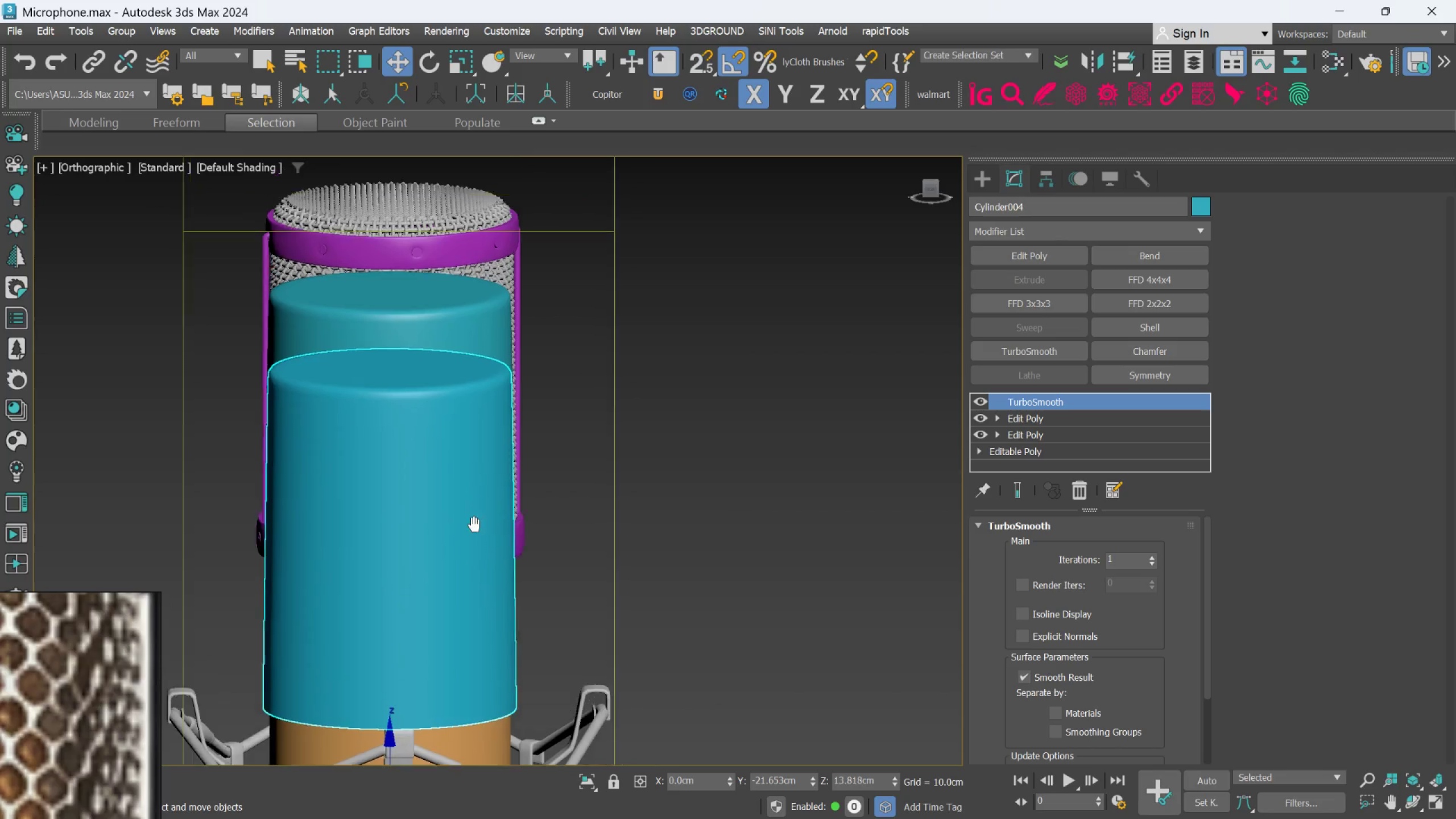 
double_click([460, 536])
 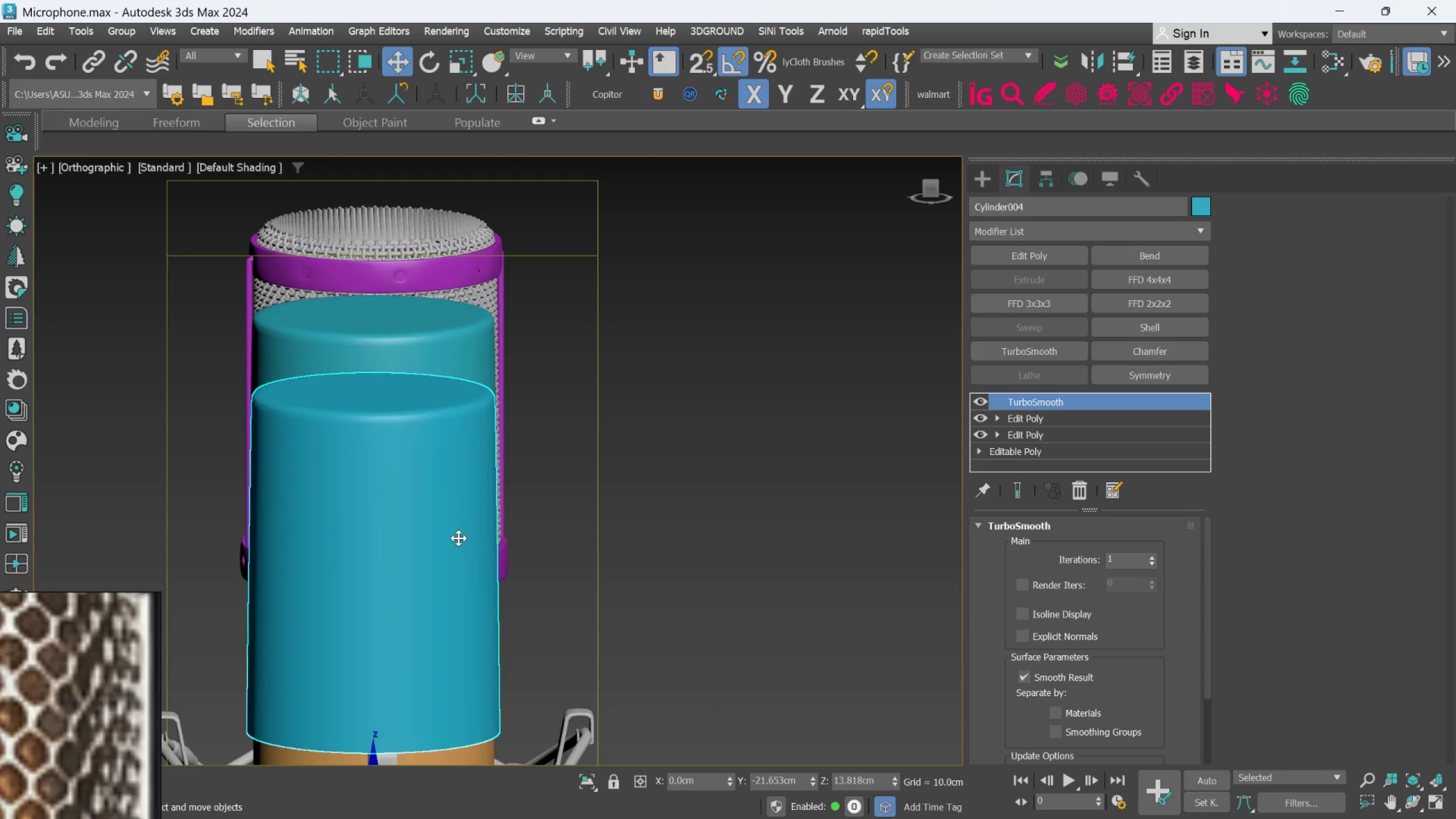 
left_click([673, 461])
 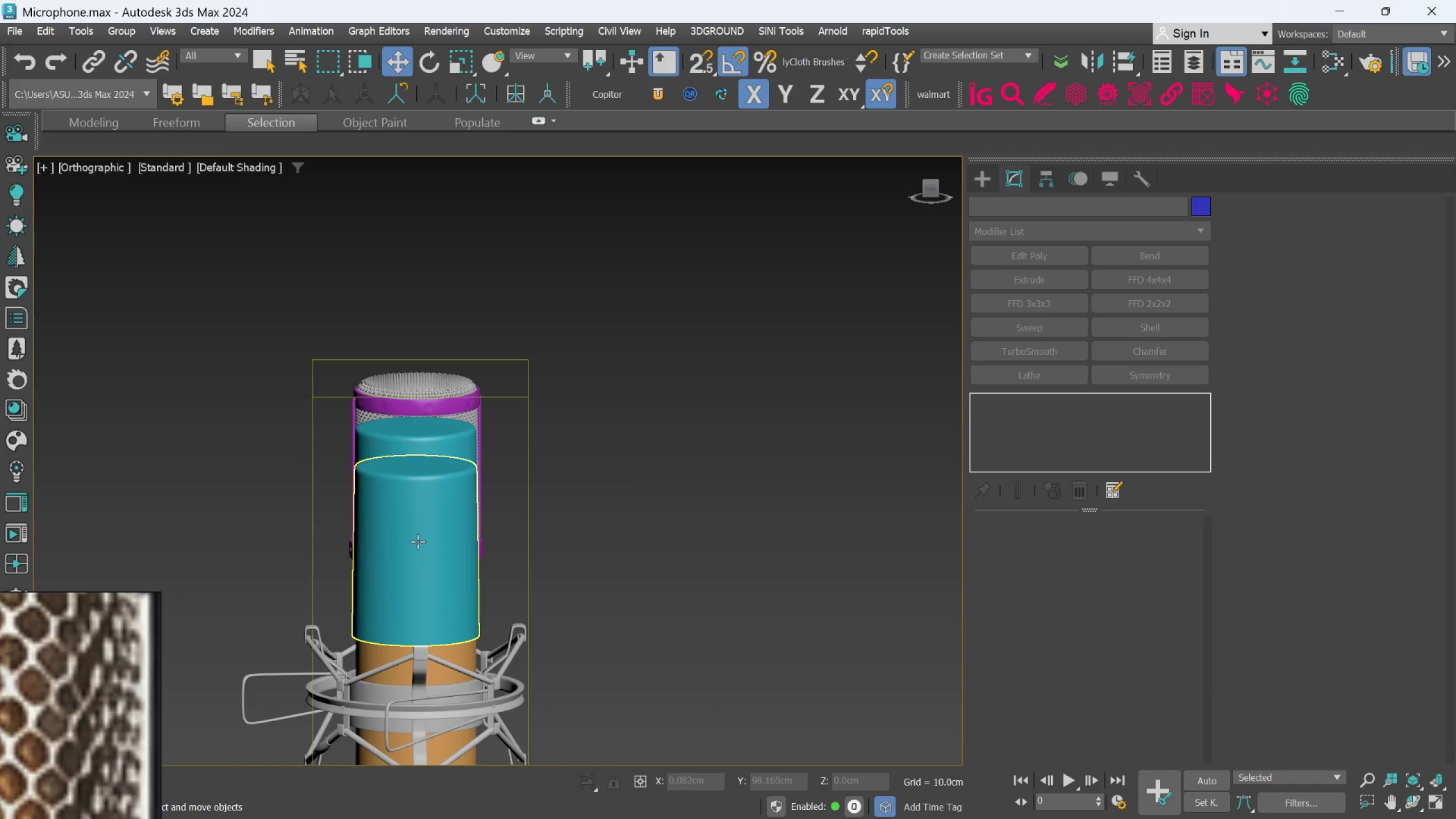 
scroll: coordinate [458, 538], scroll_direction: down, amount: 2.0
 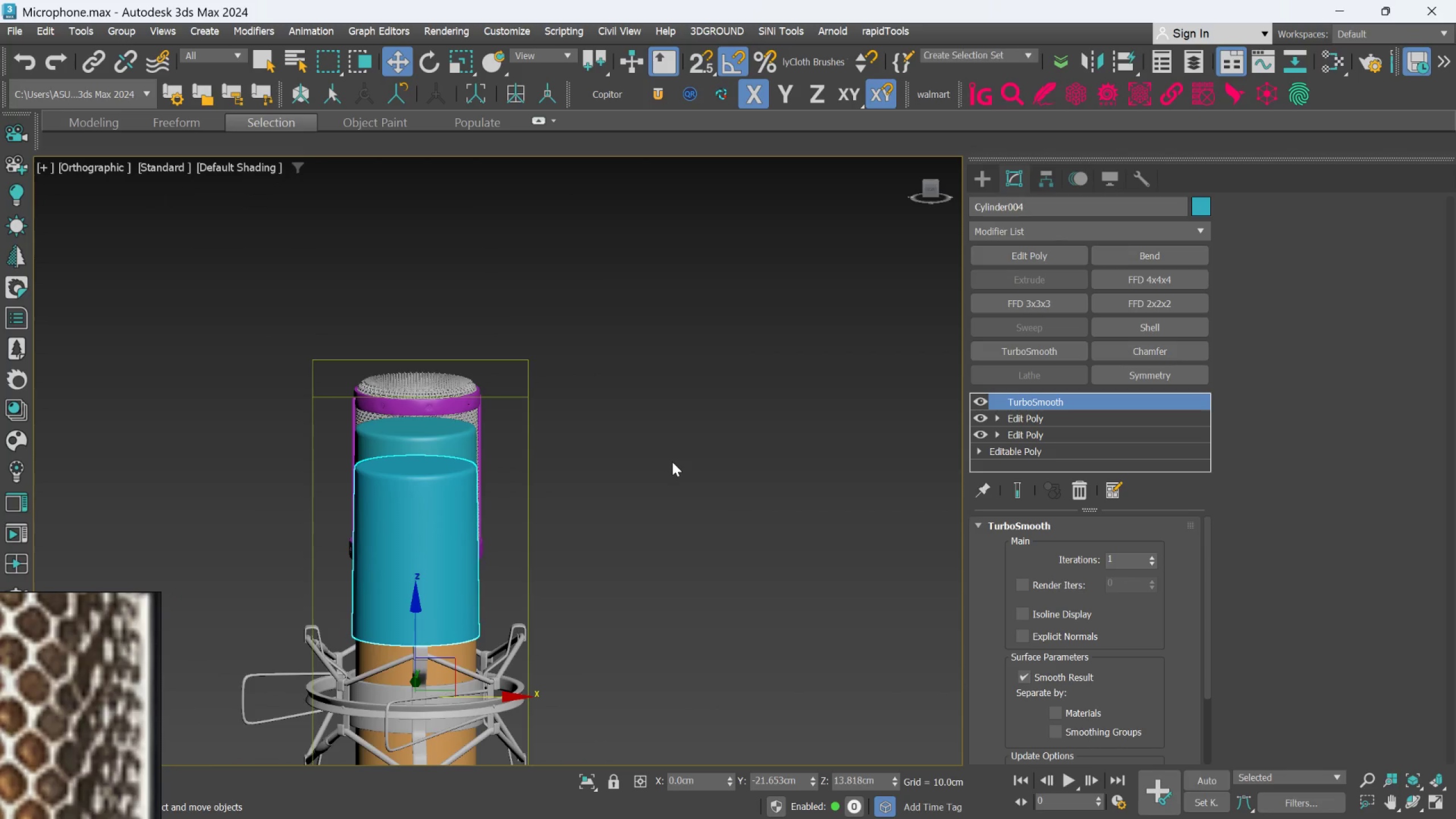 
left_click([417, 541])
 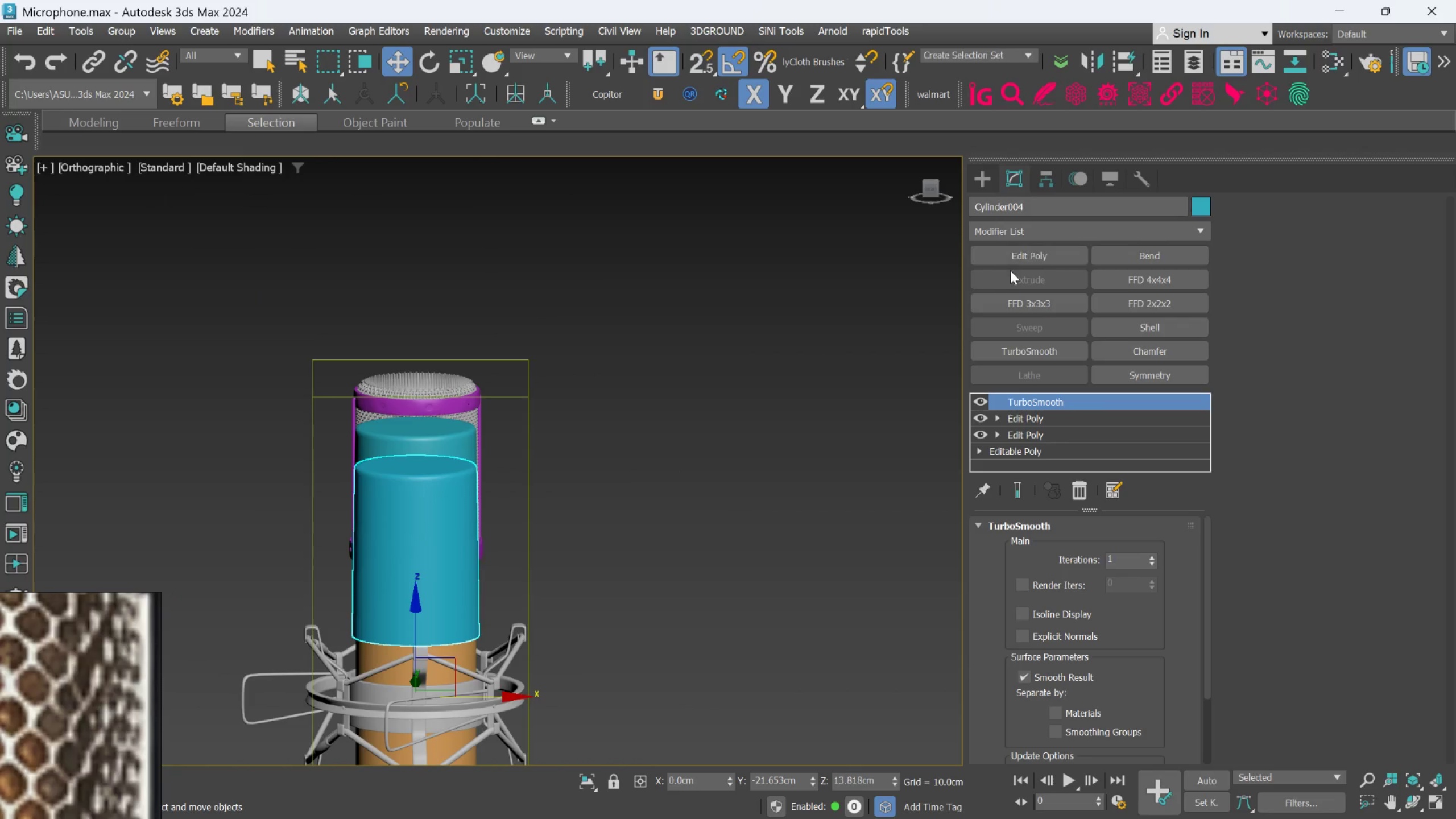 
scroll: coordinate [730, 407], scroll_direction: down, amount: 2.0
 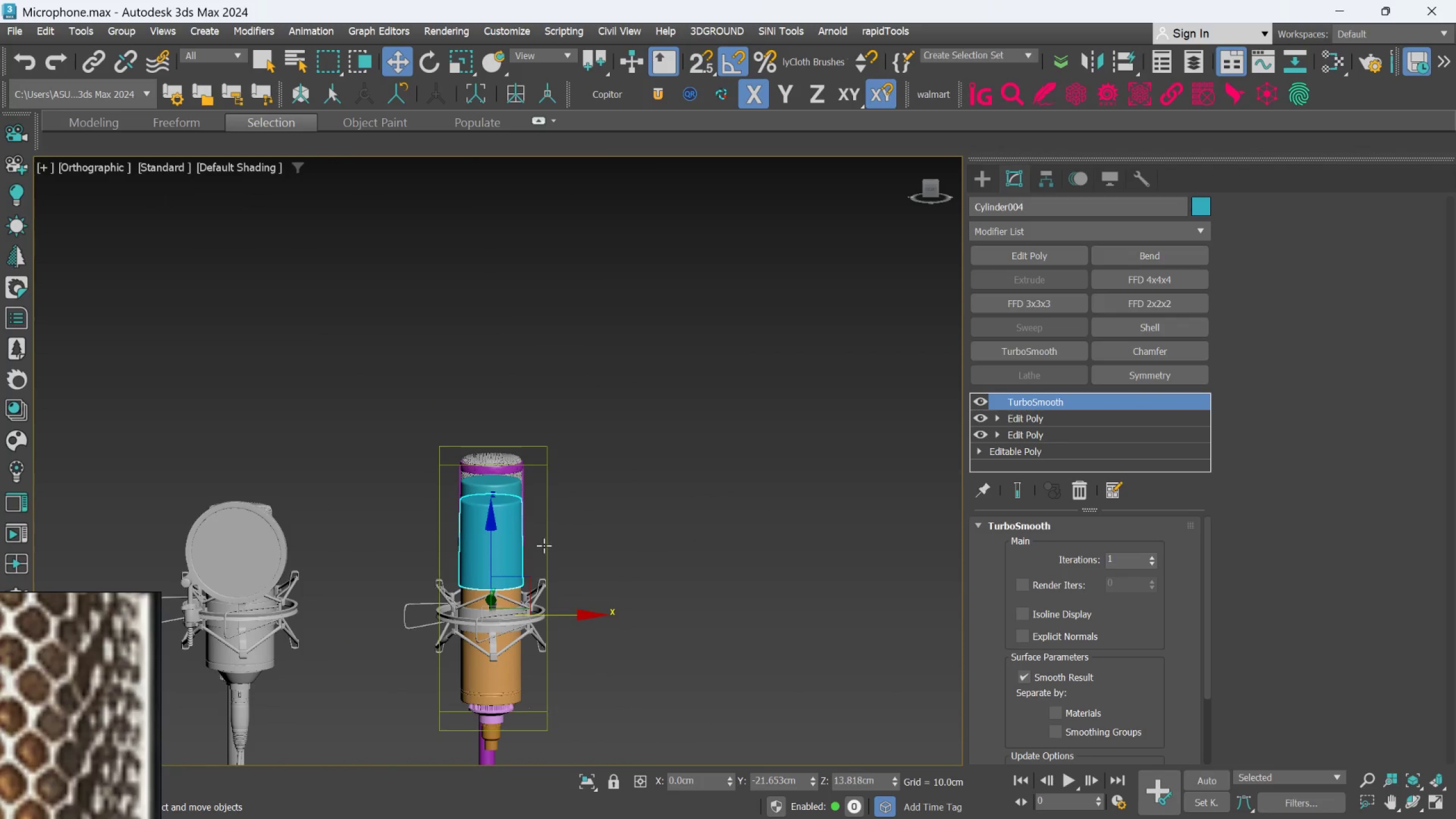 
scroll: coordinate [544, 545], scroll_direction: up, amount: 1.0
 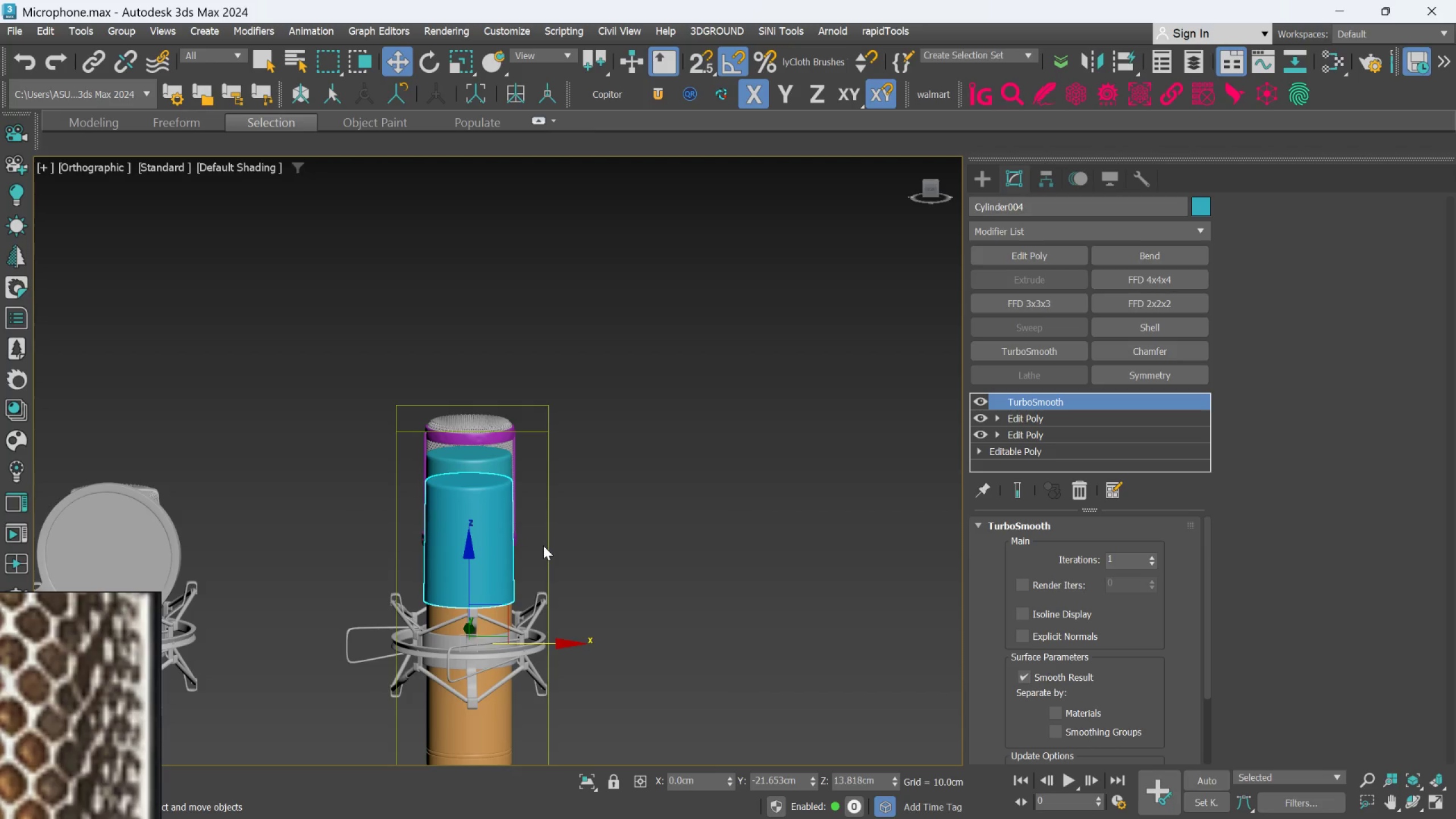 
key(F)
 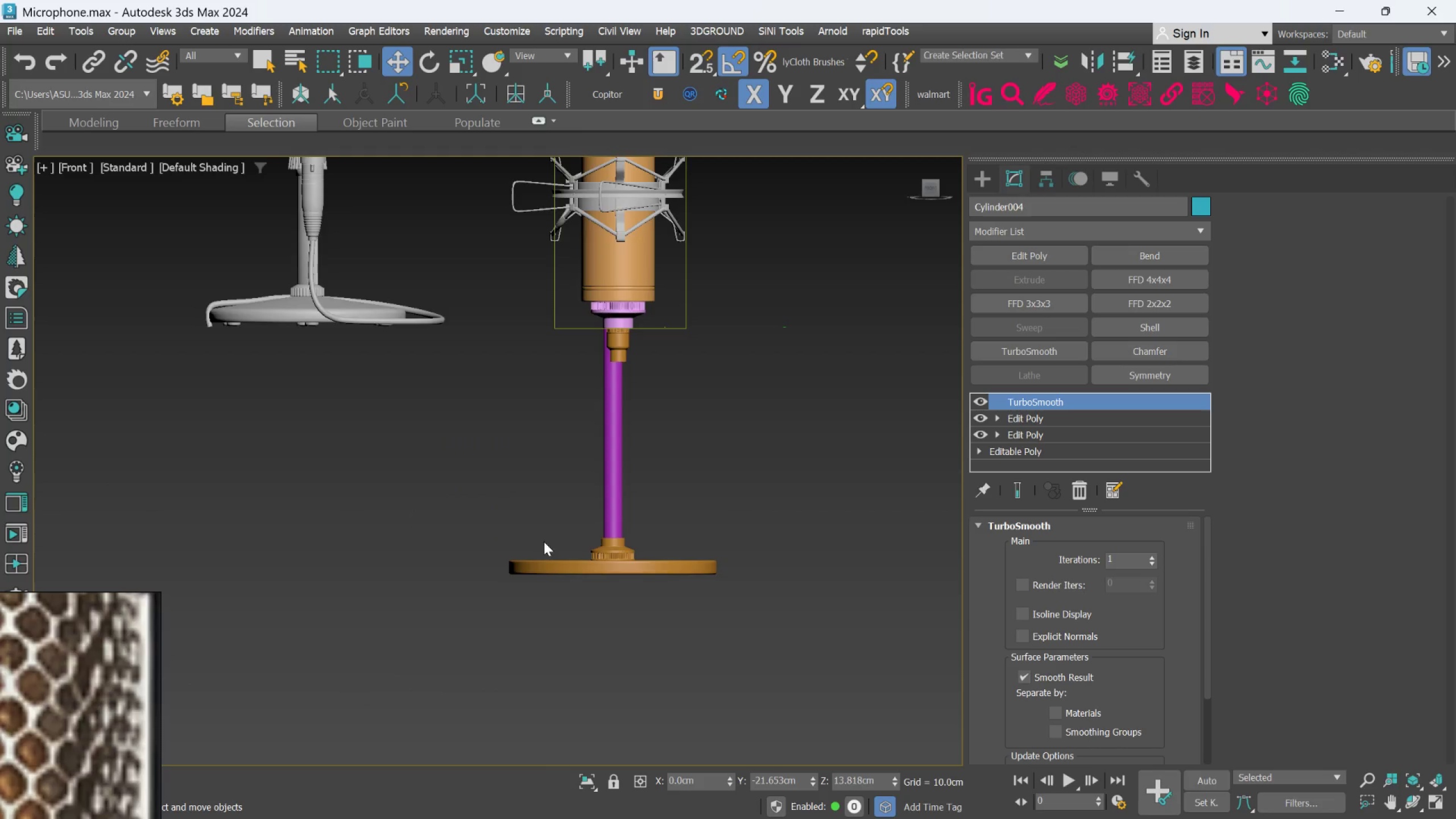 
scroll: coordinate [545, 519], scroll_direction: down, amount: 3.0
 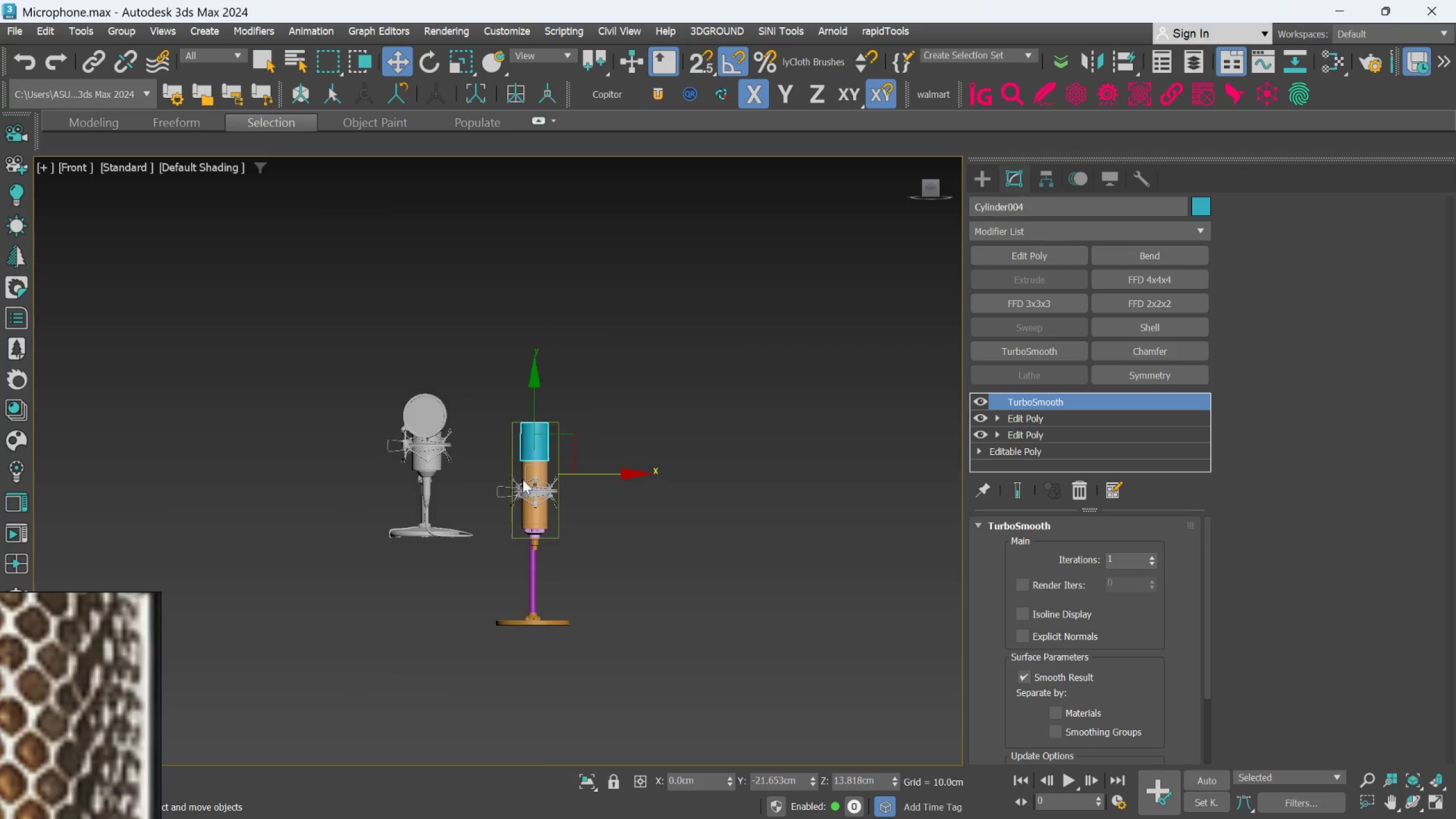 
scroll: coordinate [562, 400], scroll_direction: up, amount: 7.0
 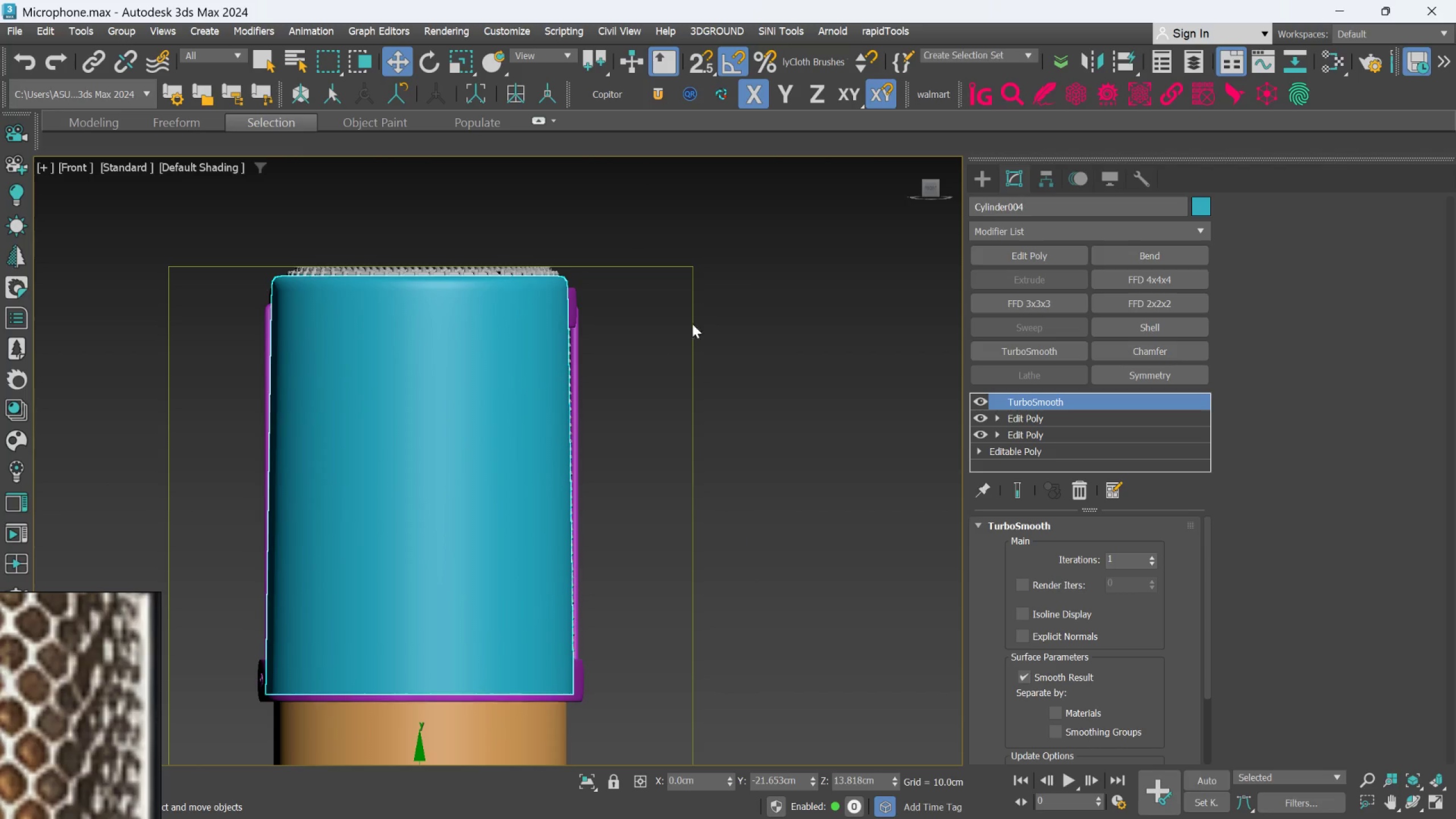 
left_click([736, 308])
 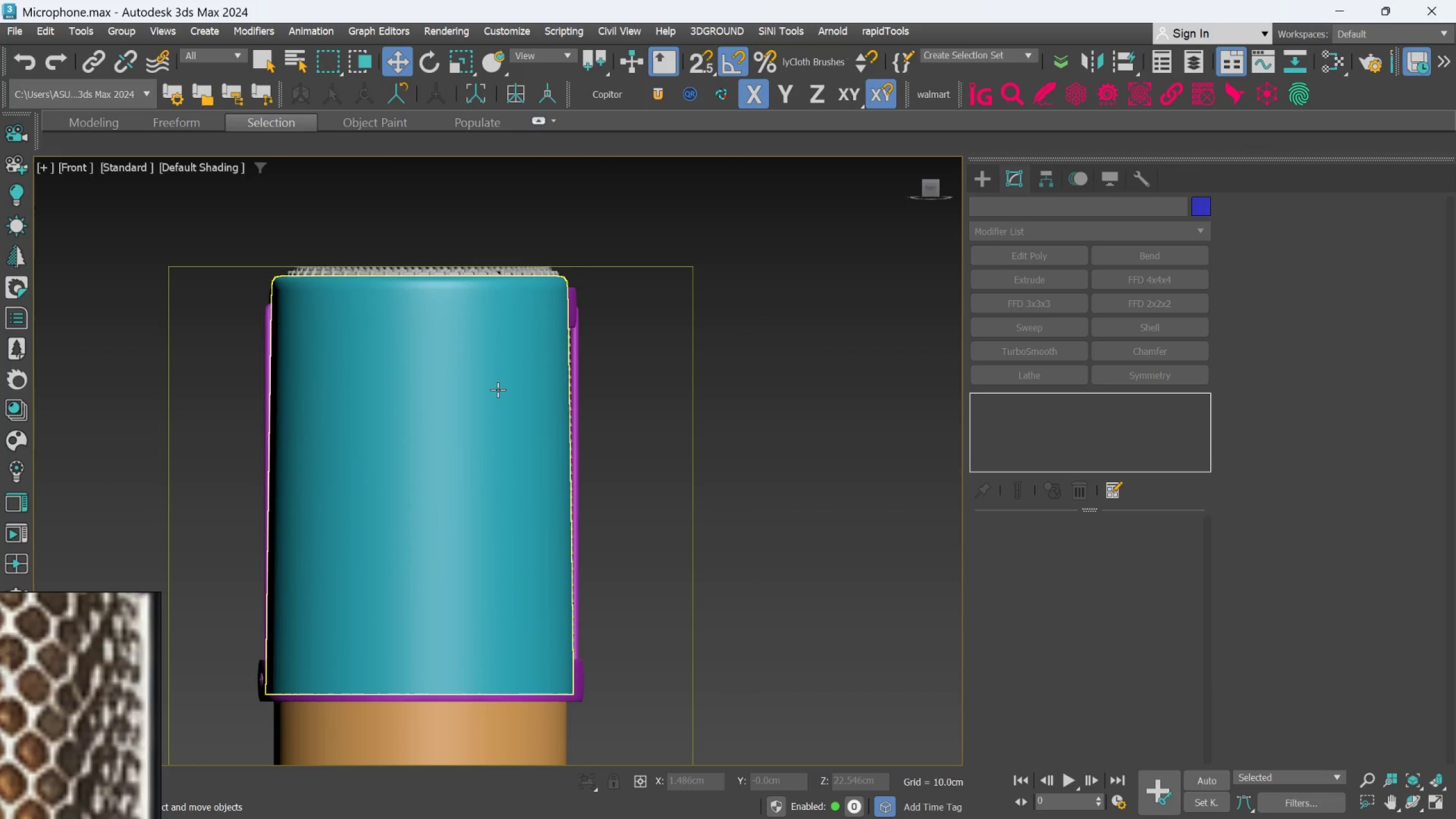 
left_click([498, 390])
 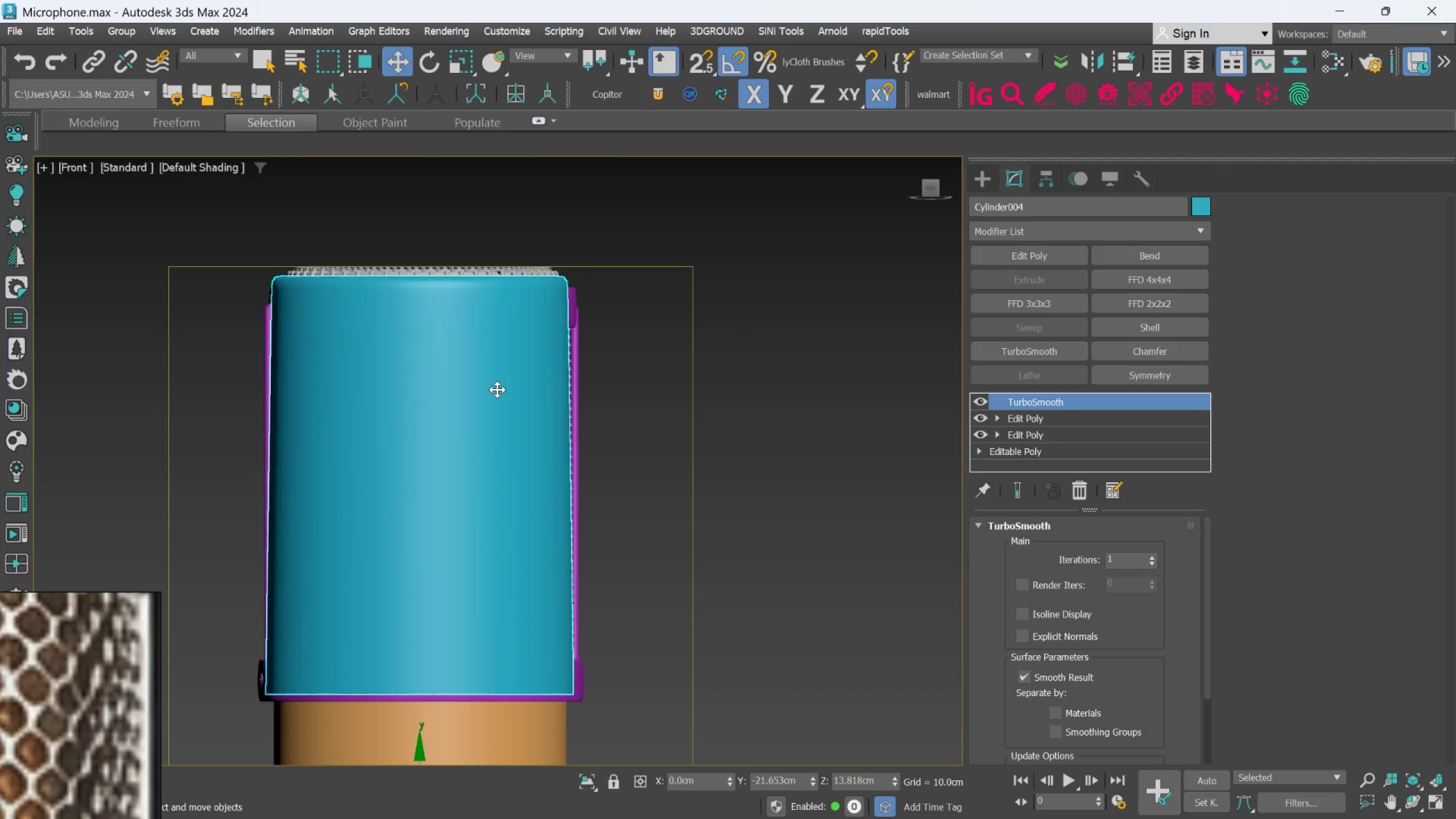 
scroll: coordinate [498, 388], scroll_direction: down, amount: 2.0
 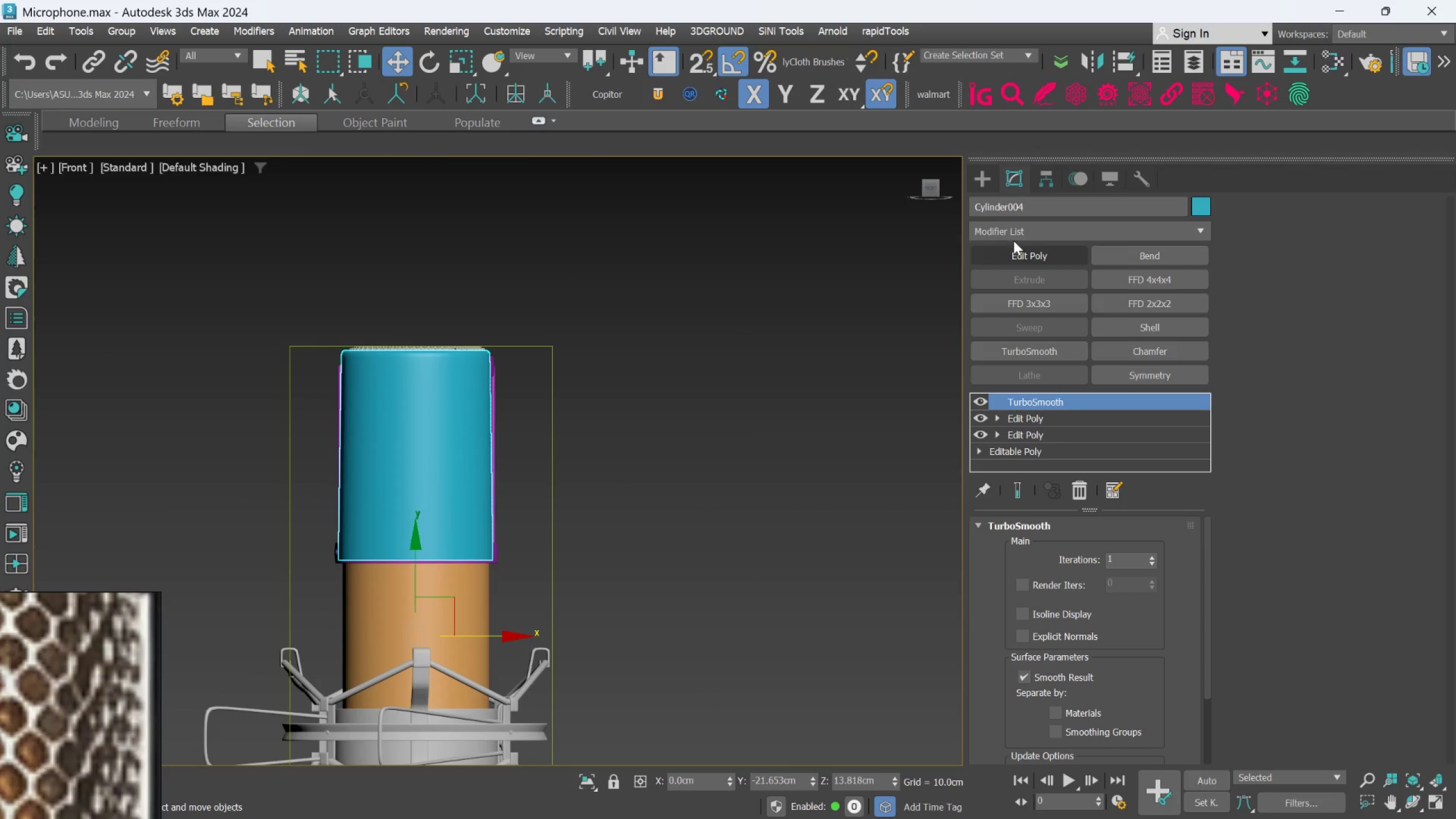 
left_click([986, 183])
 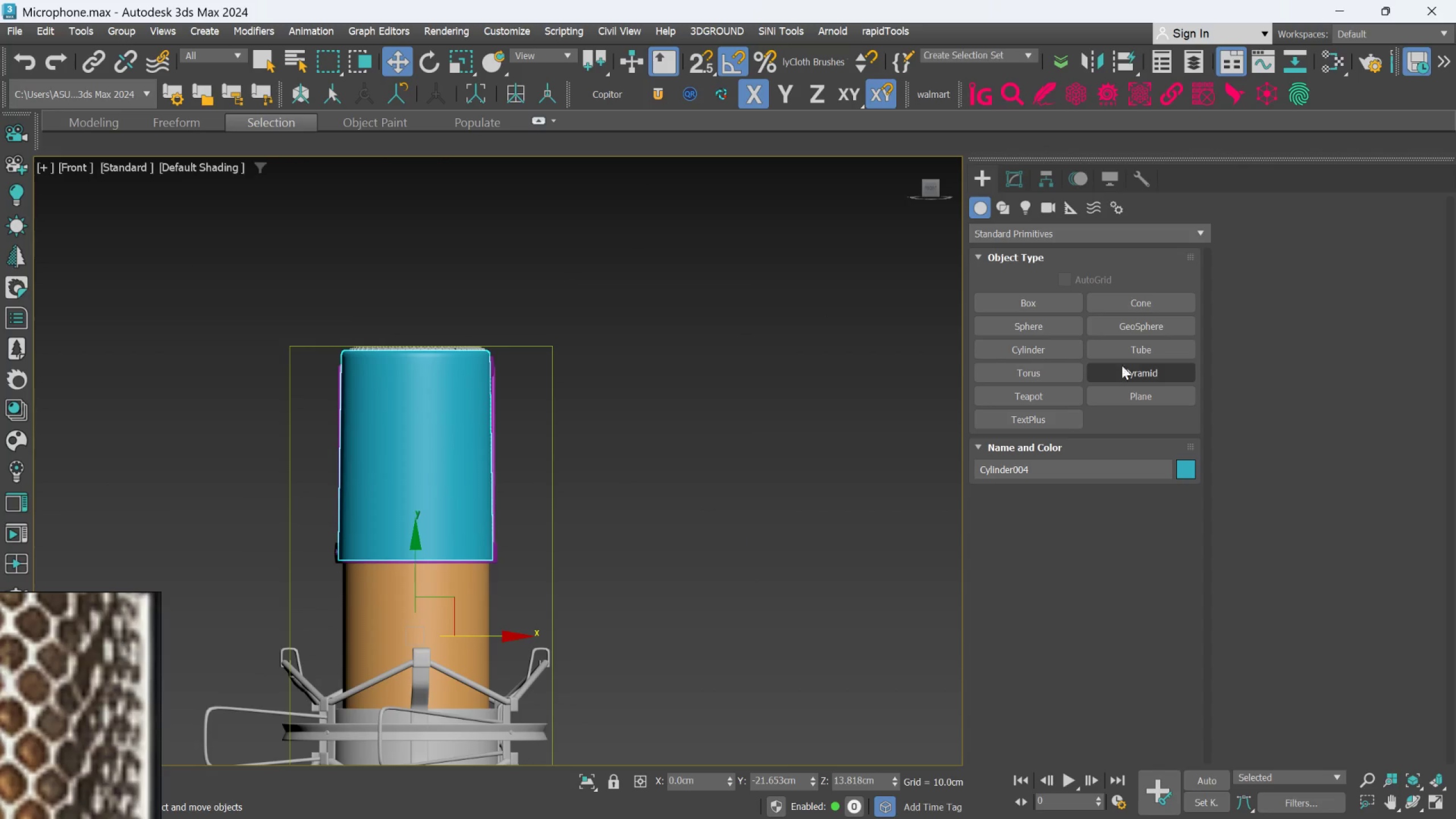 
left_click_drag(start_coordinate=[1131, 399], to_coordinate=[1119, 405])
 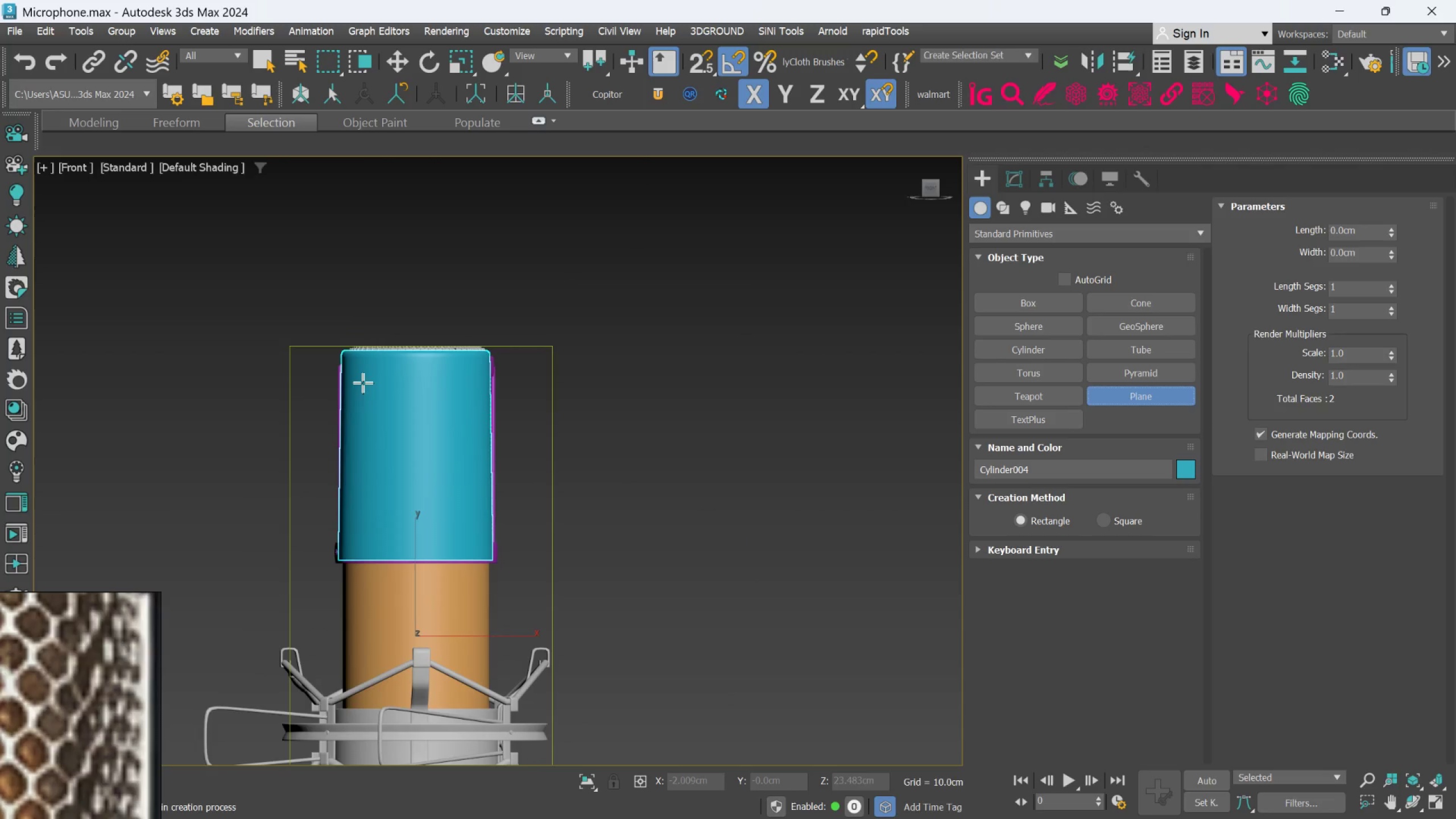 
scroll: coordinate [363, 383], scroll_direction: down, amount: 1.0
 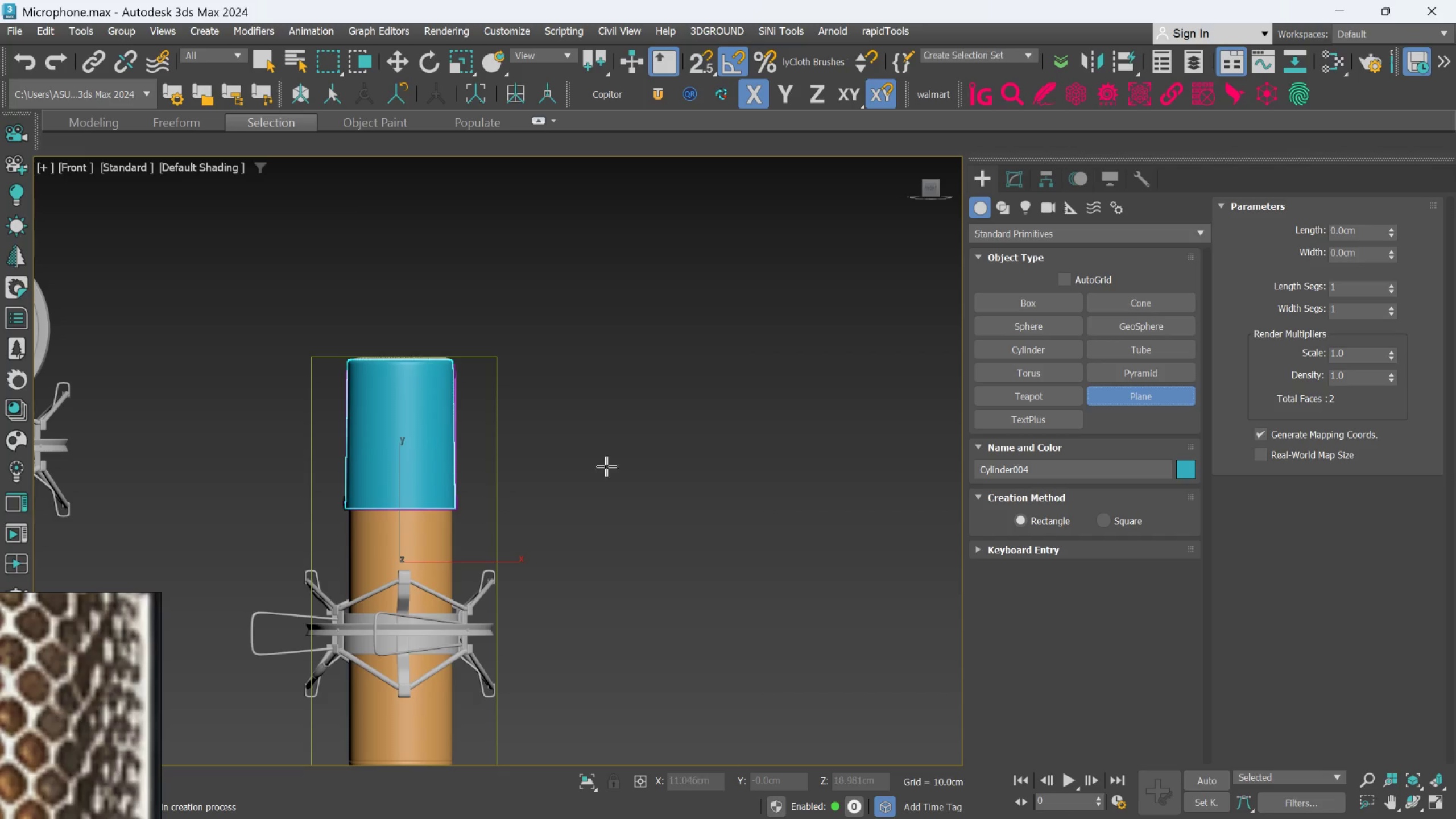 
left_click_drag(start_coordinate=[614, 398], to_coordinate=[957, 548])
 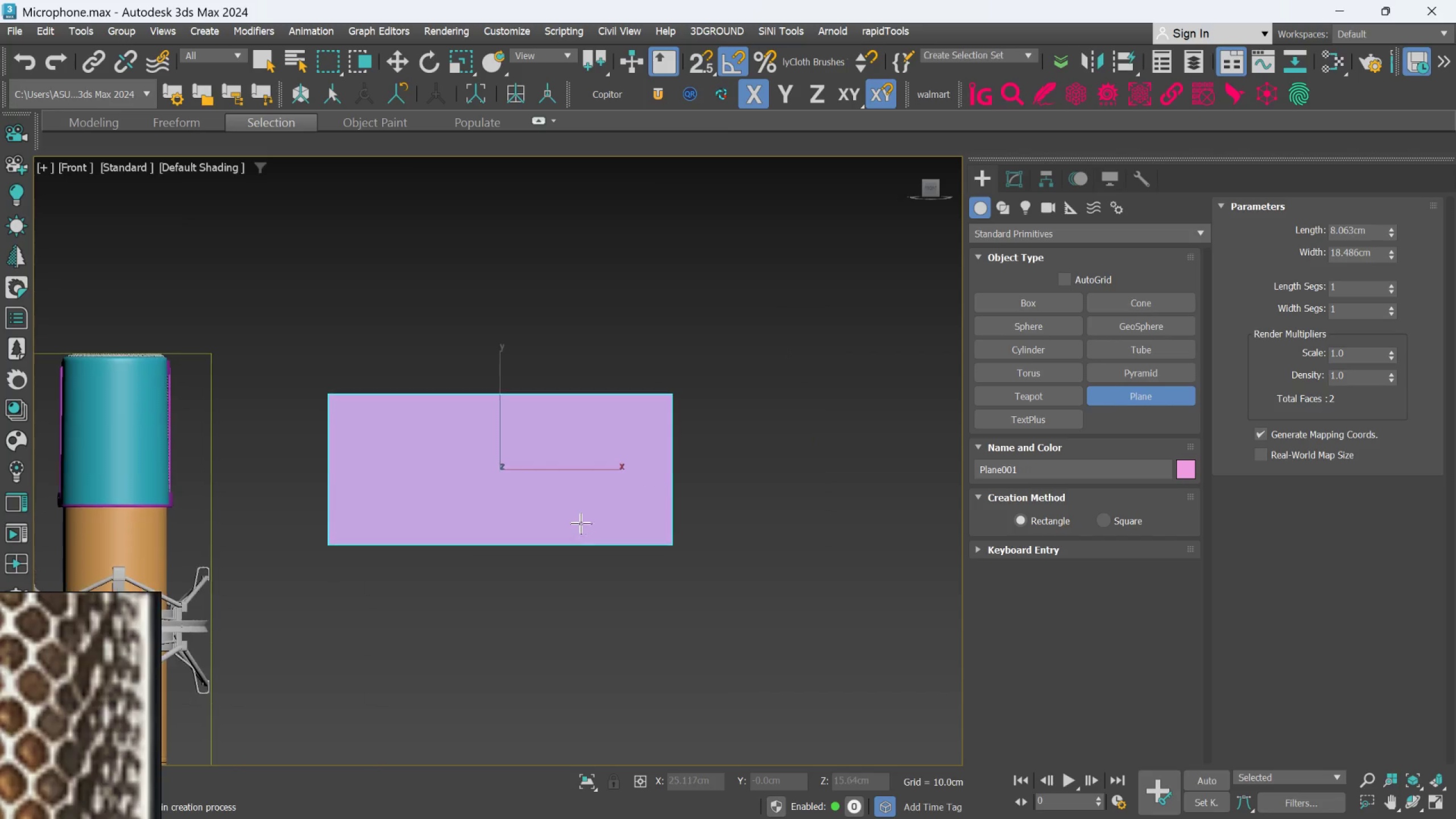 
hold_key(key=AltLeft, duration=0.76)
 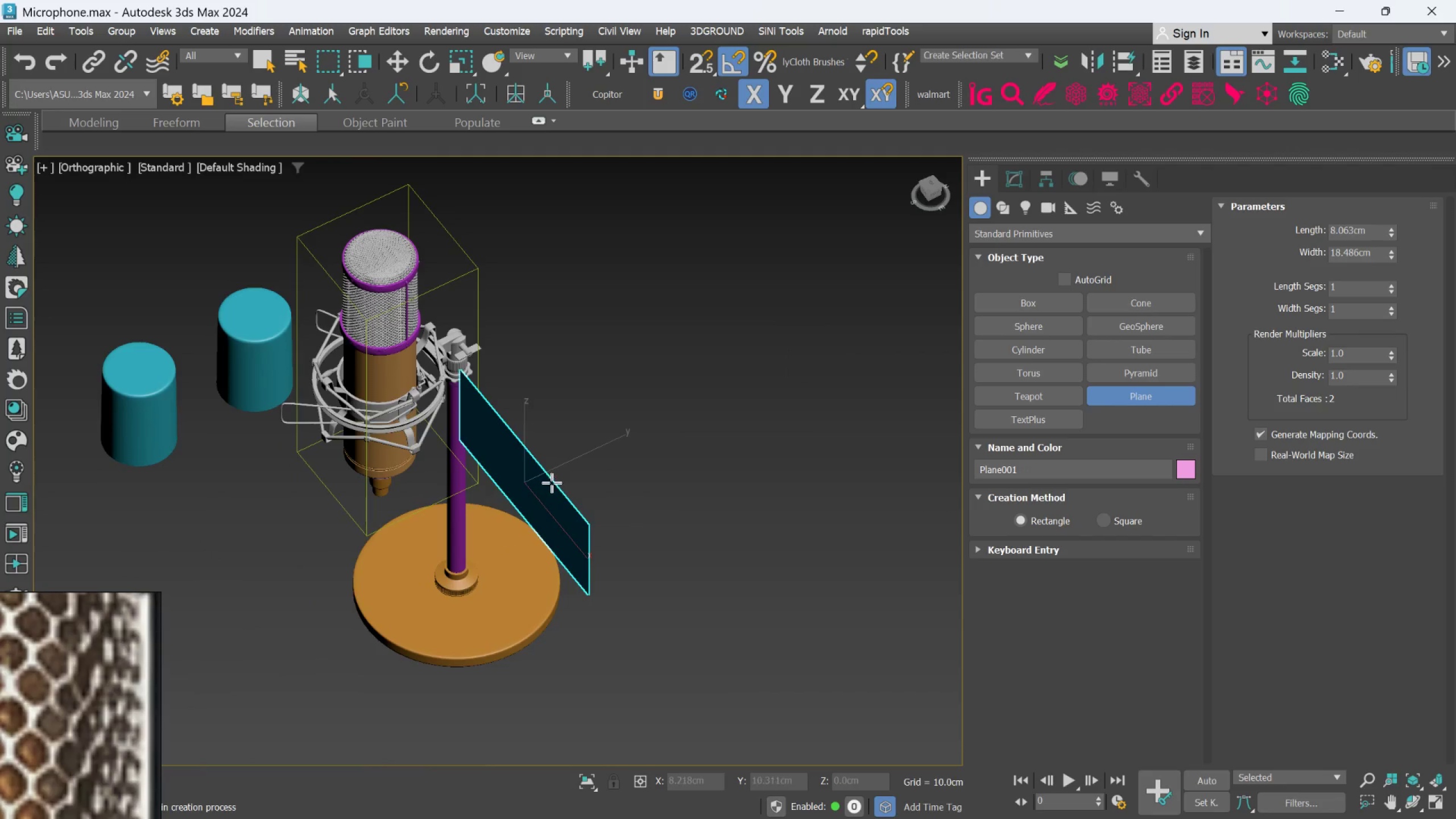 
scroll: coordinate [582, 512], scroll_direction: down, amount: 1.0
 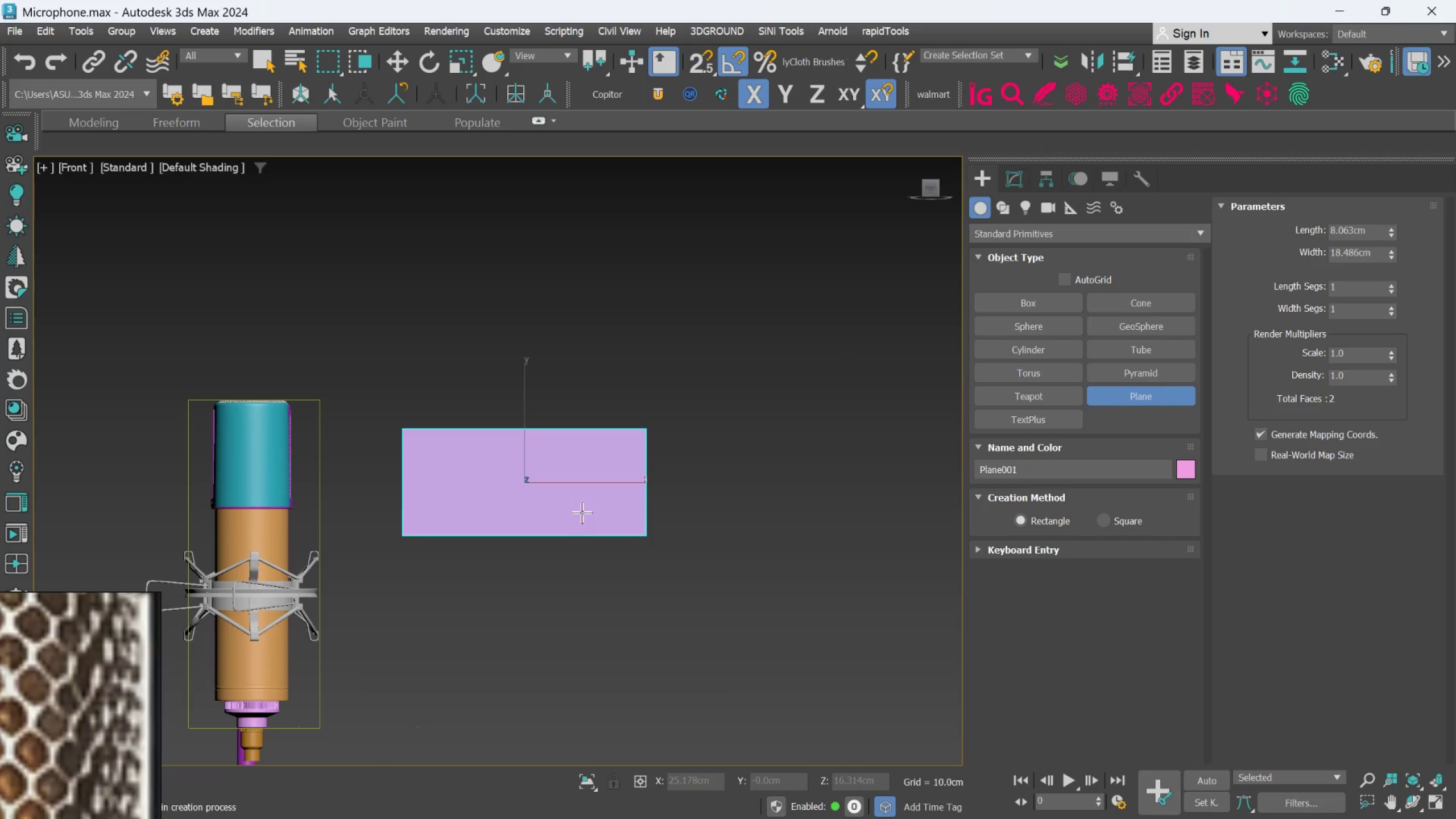 
hold_key(key=AltLeft, duration=0.51)
 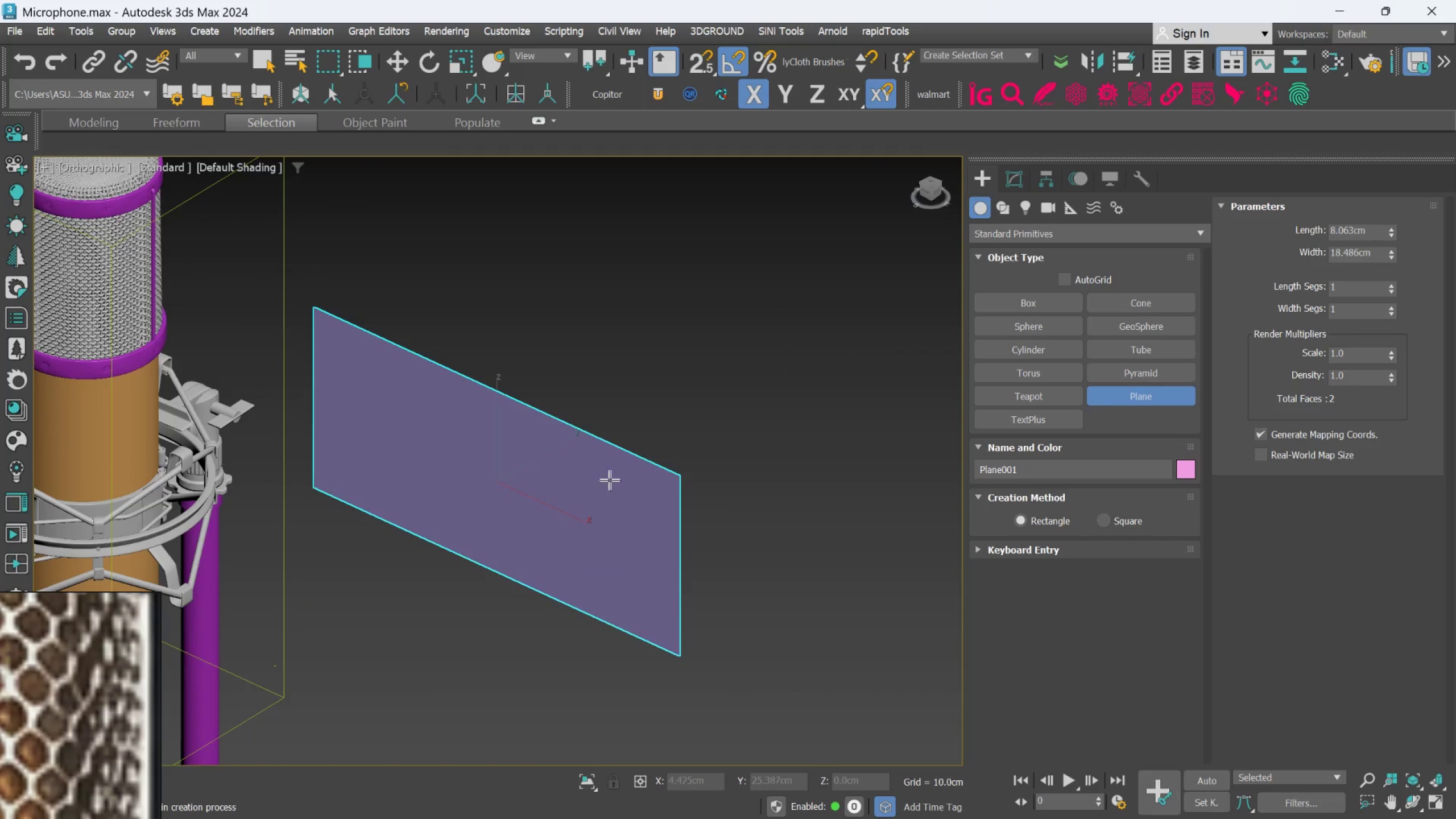 
scroll: coordinate [552, 483], scroll_direction: up, amount: 2.0
 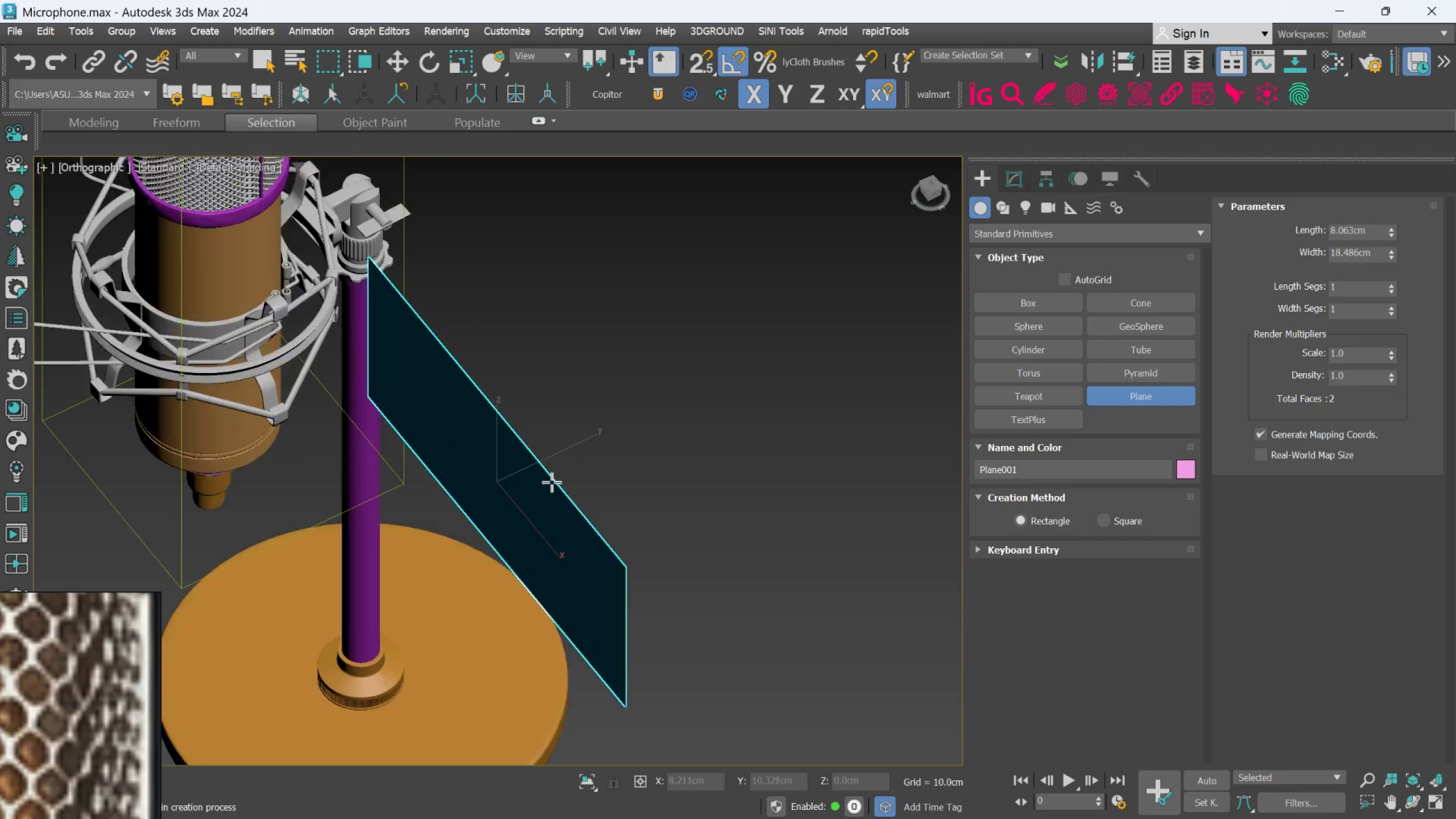 
scroll: coordinate [615, 487], scroll_direction: down, amount: 2.0
 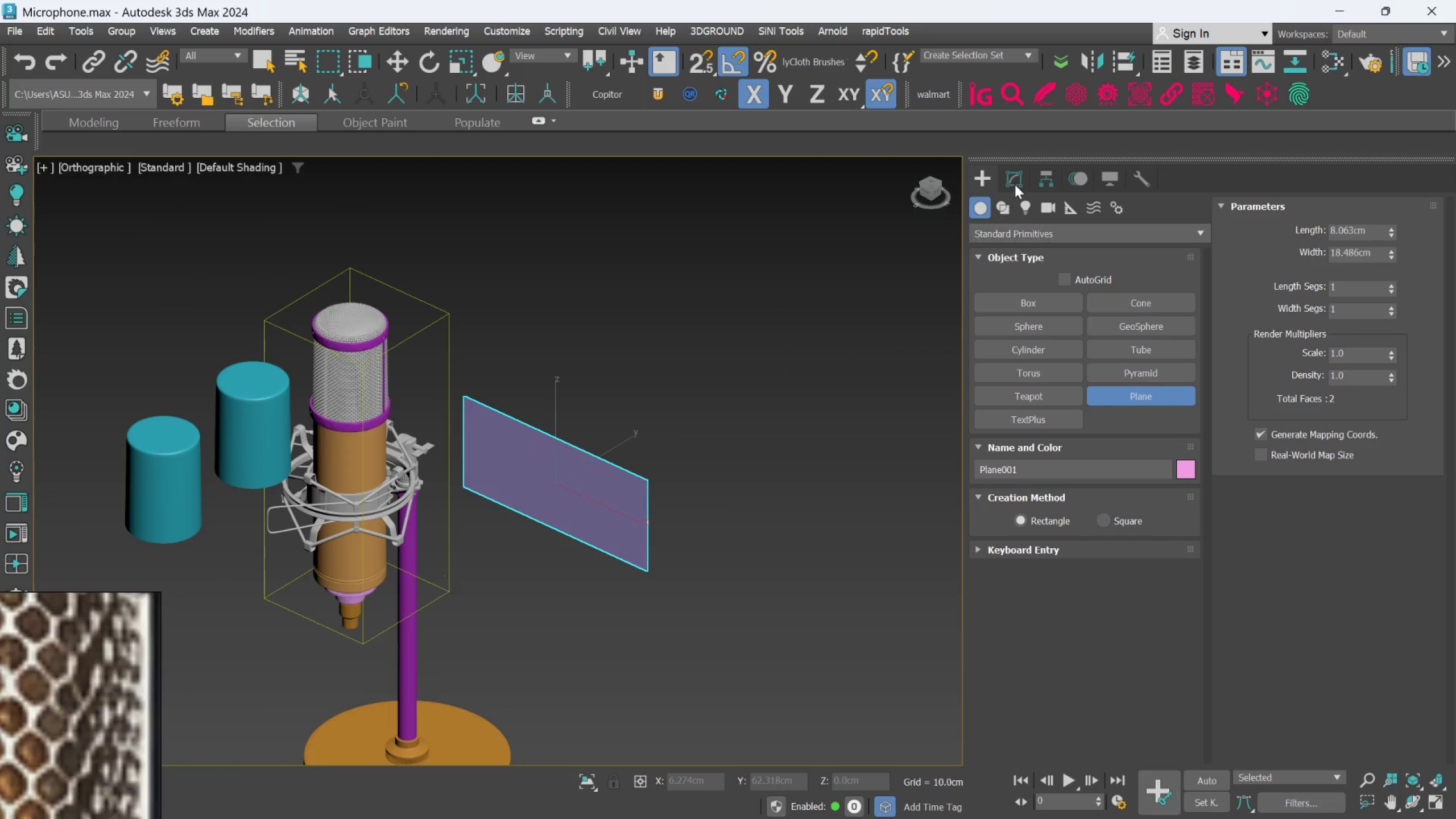 
left_click([1017, 179])
 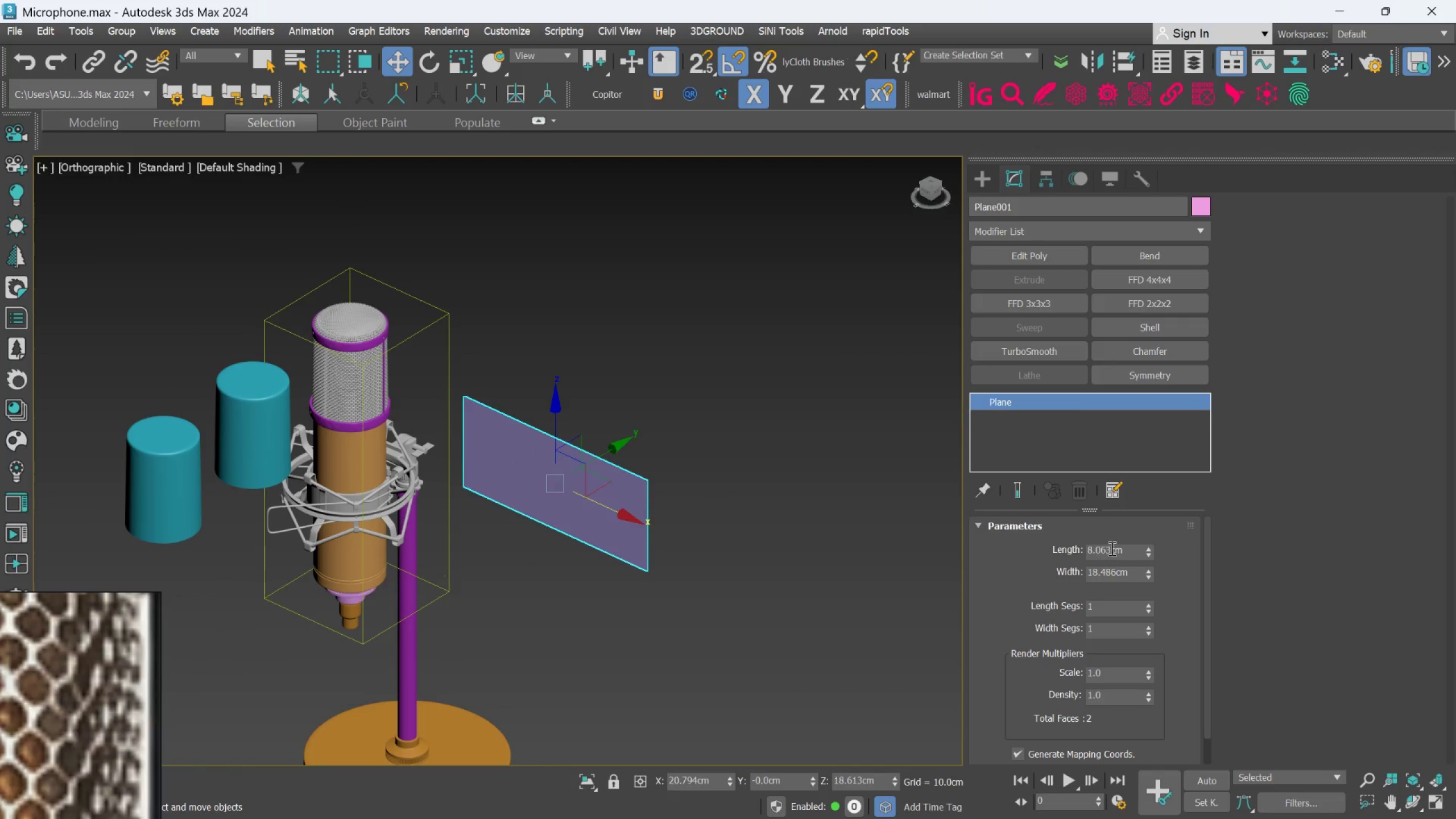 
left_click_drag(start_coordinate=[1148, 544], to_coordinate=[1151, 532])
 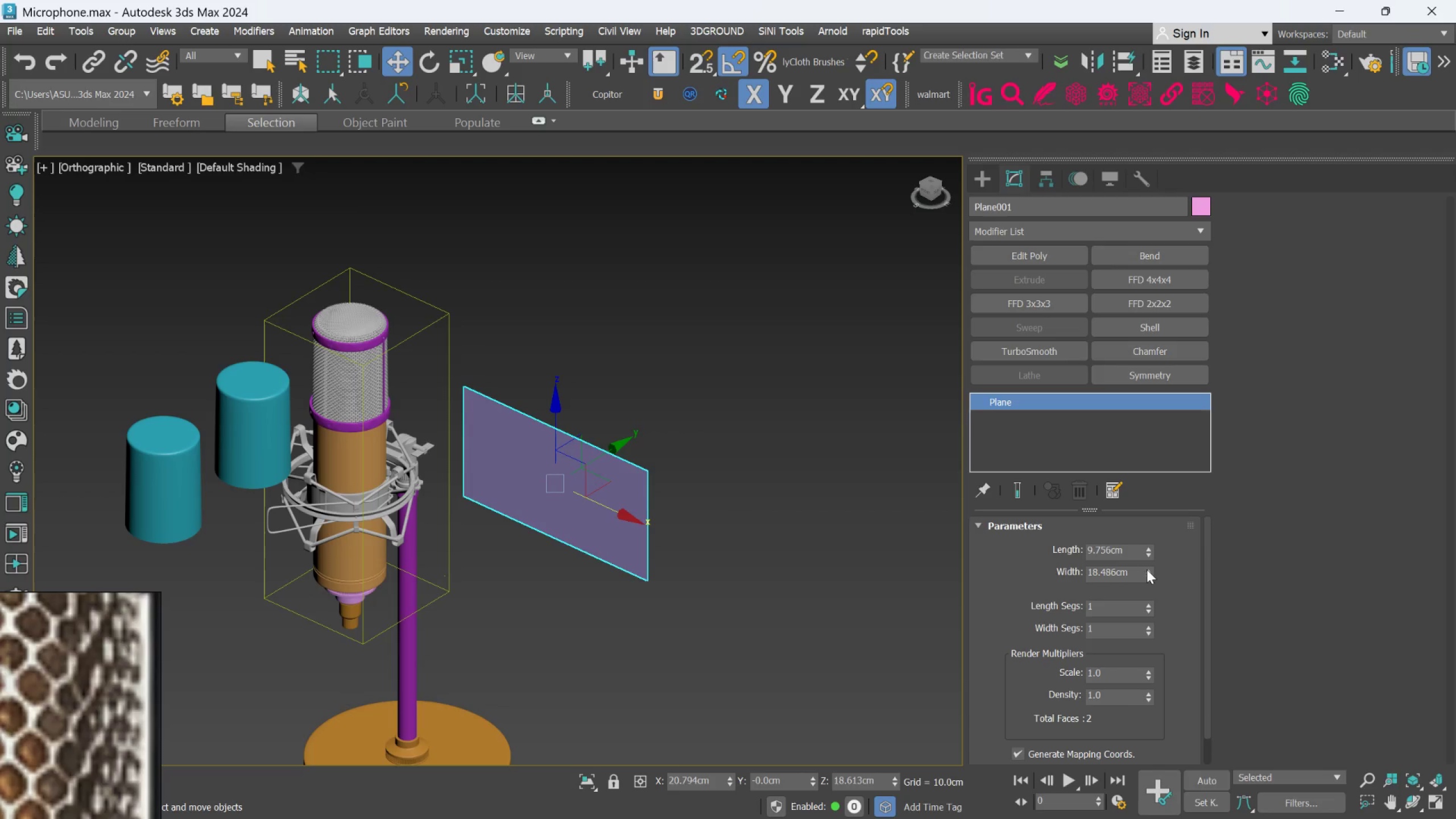 
left_click_drag(start_coordinate=[1147, 570], to_coordinate=[1142, 539])
 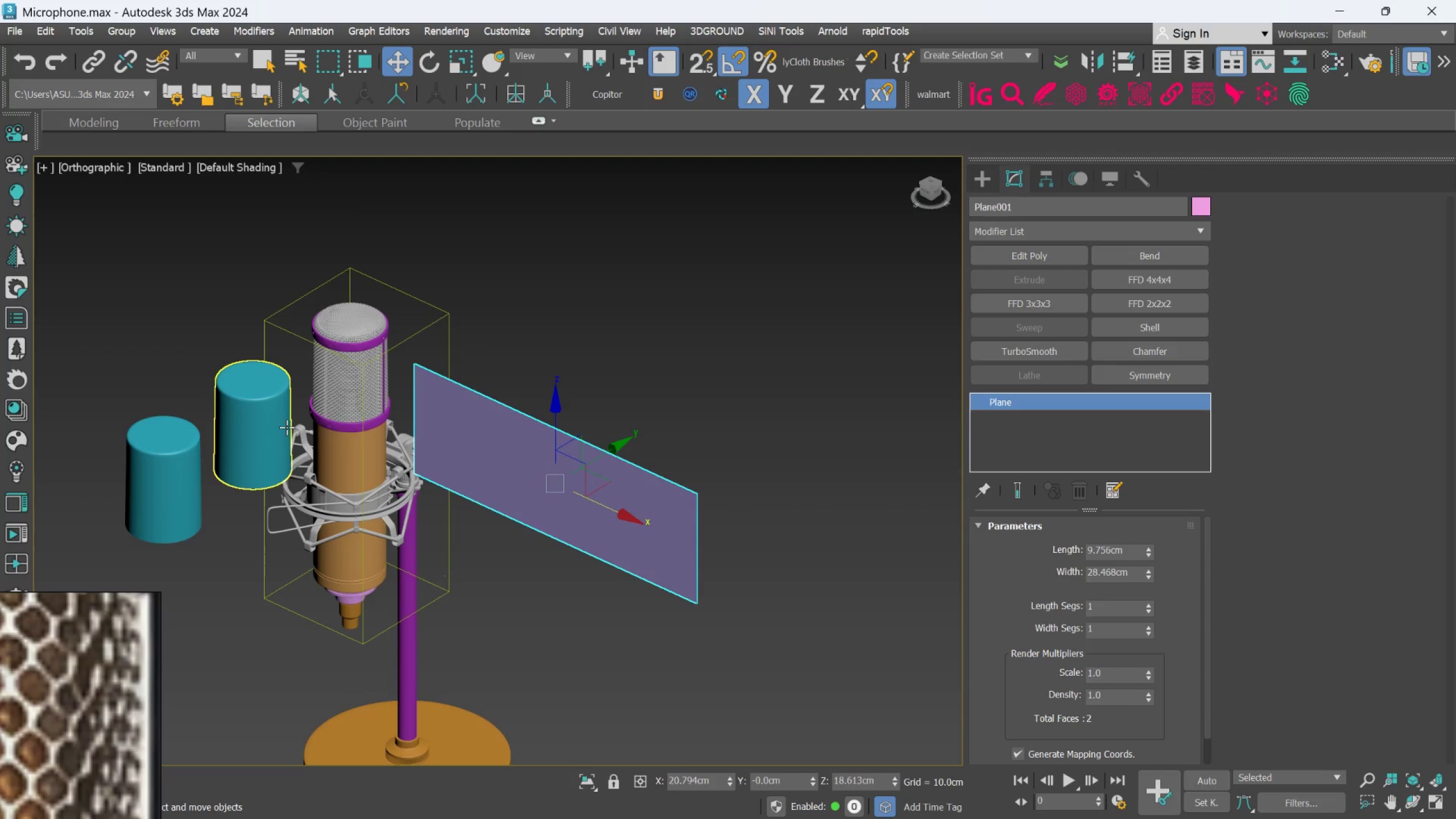 
left_click([275, 427])
 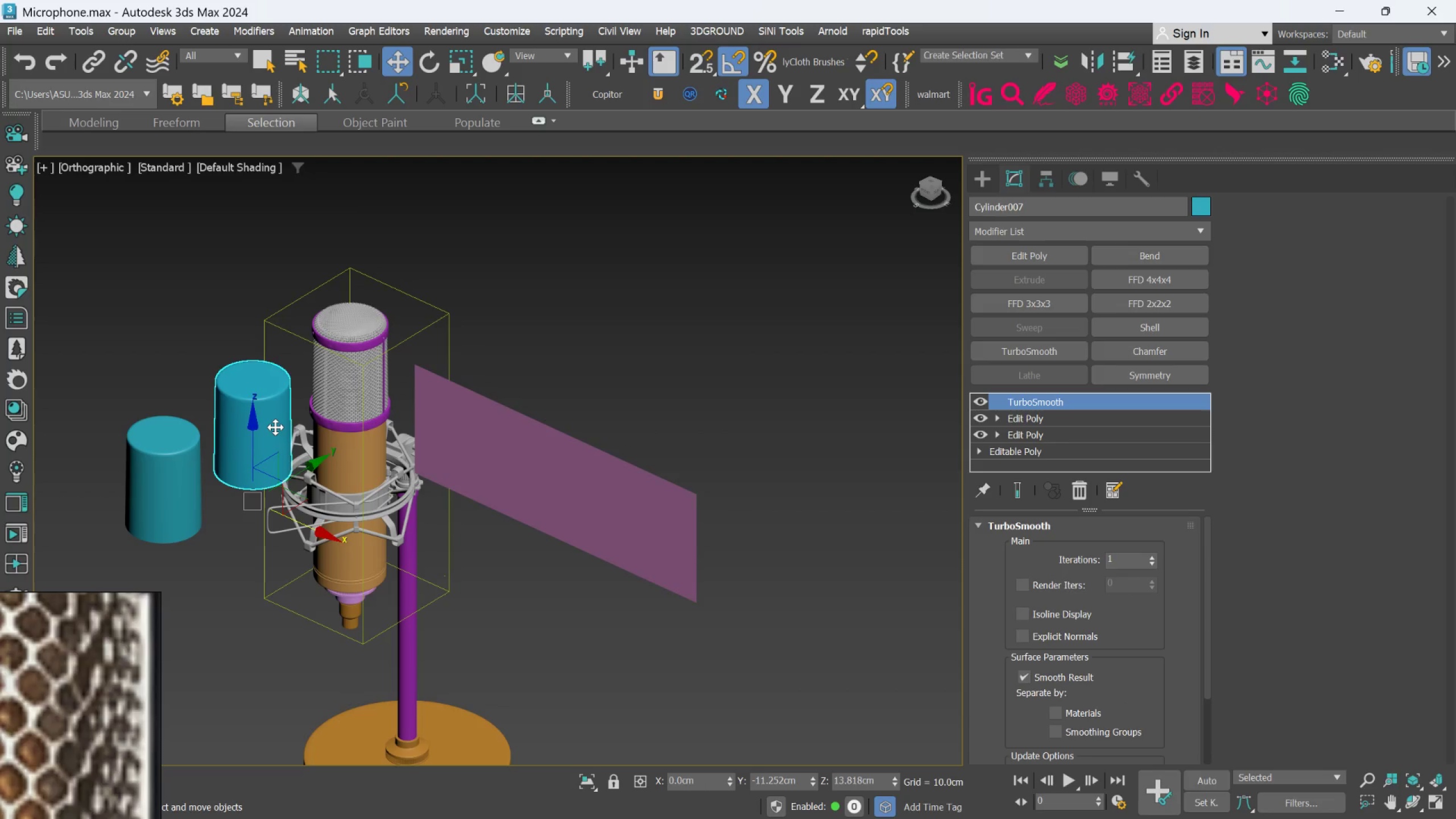 
hold_key(key=ControlLeft, duration=0.81)
 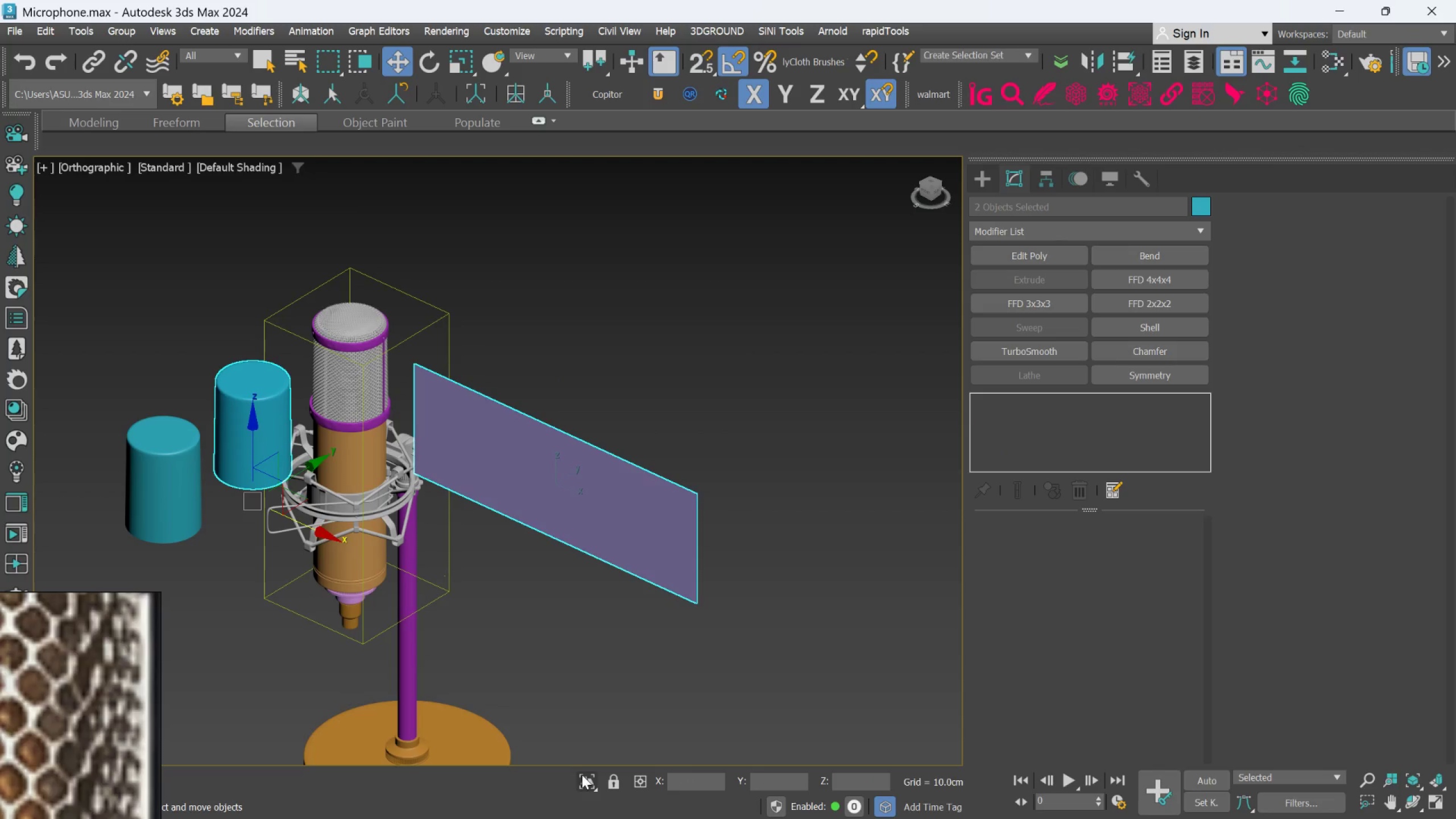 
left_click([584, 775])
 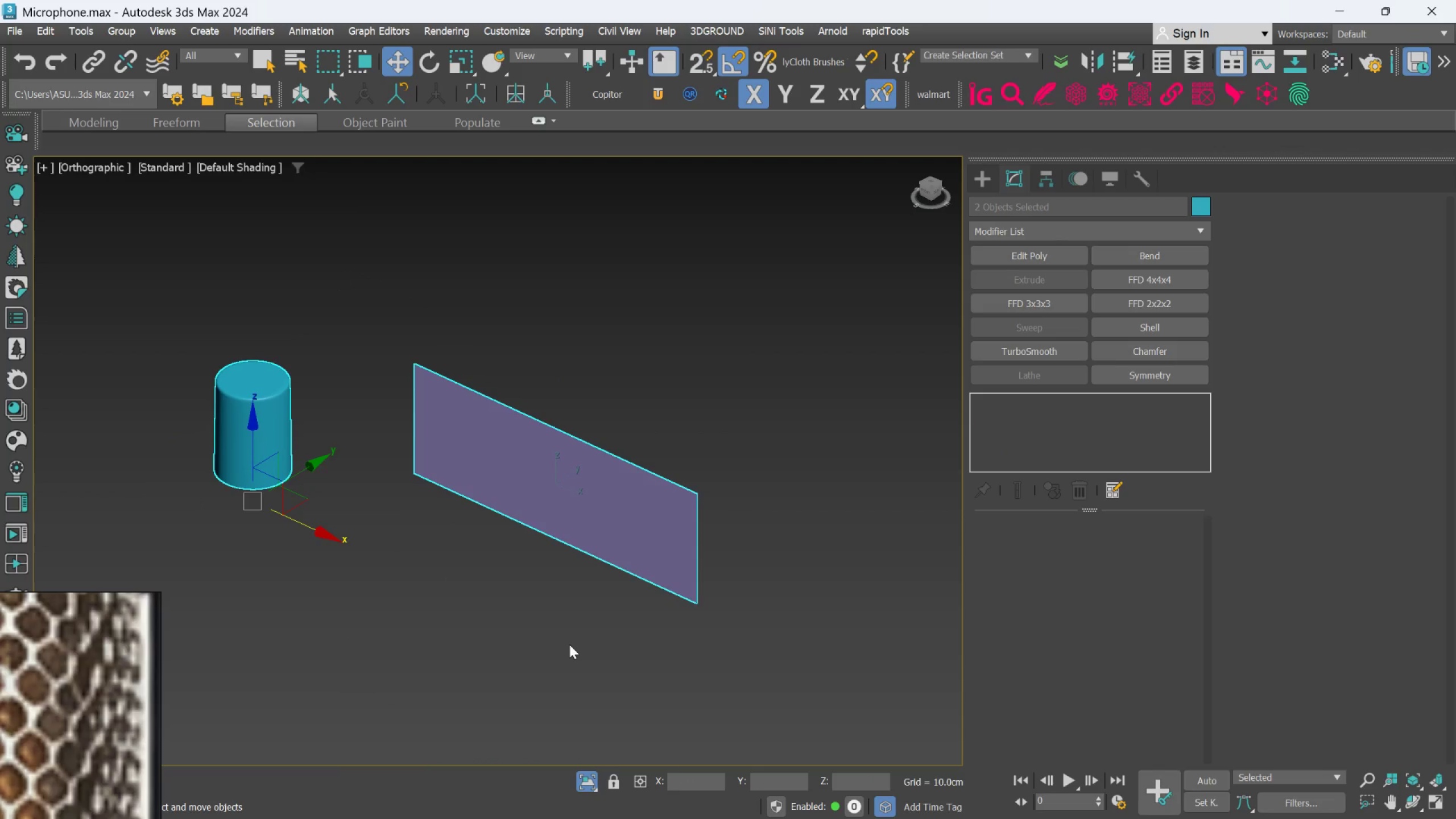 
key(F)
 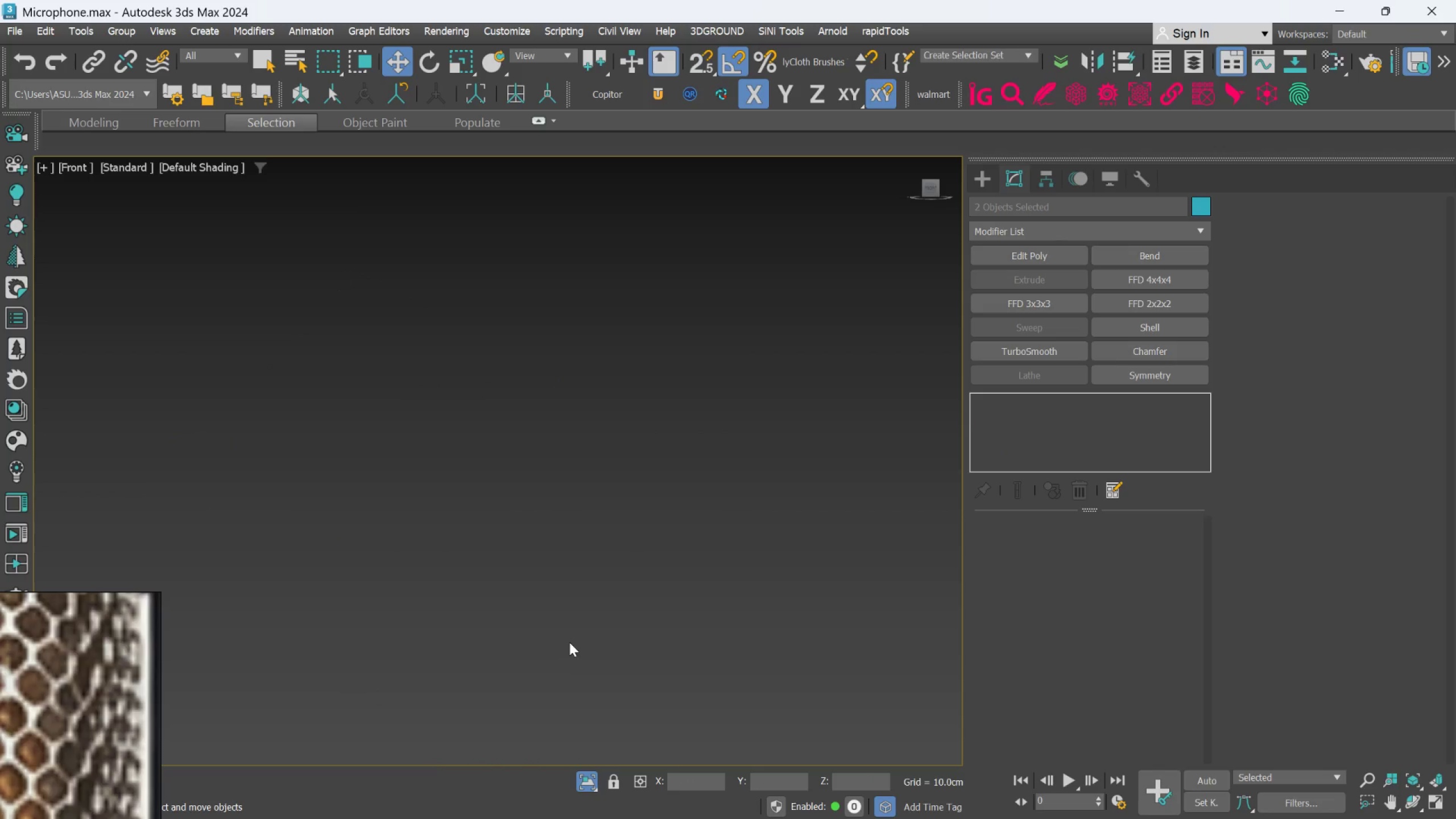 
left_click([675, 563])
 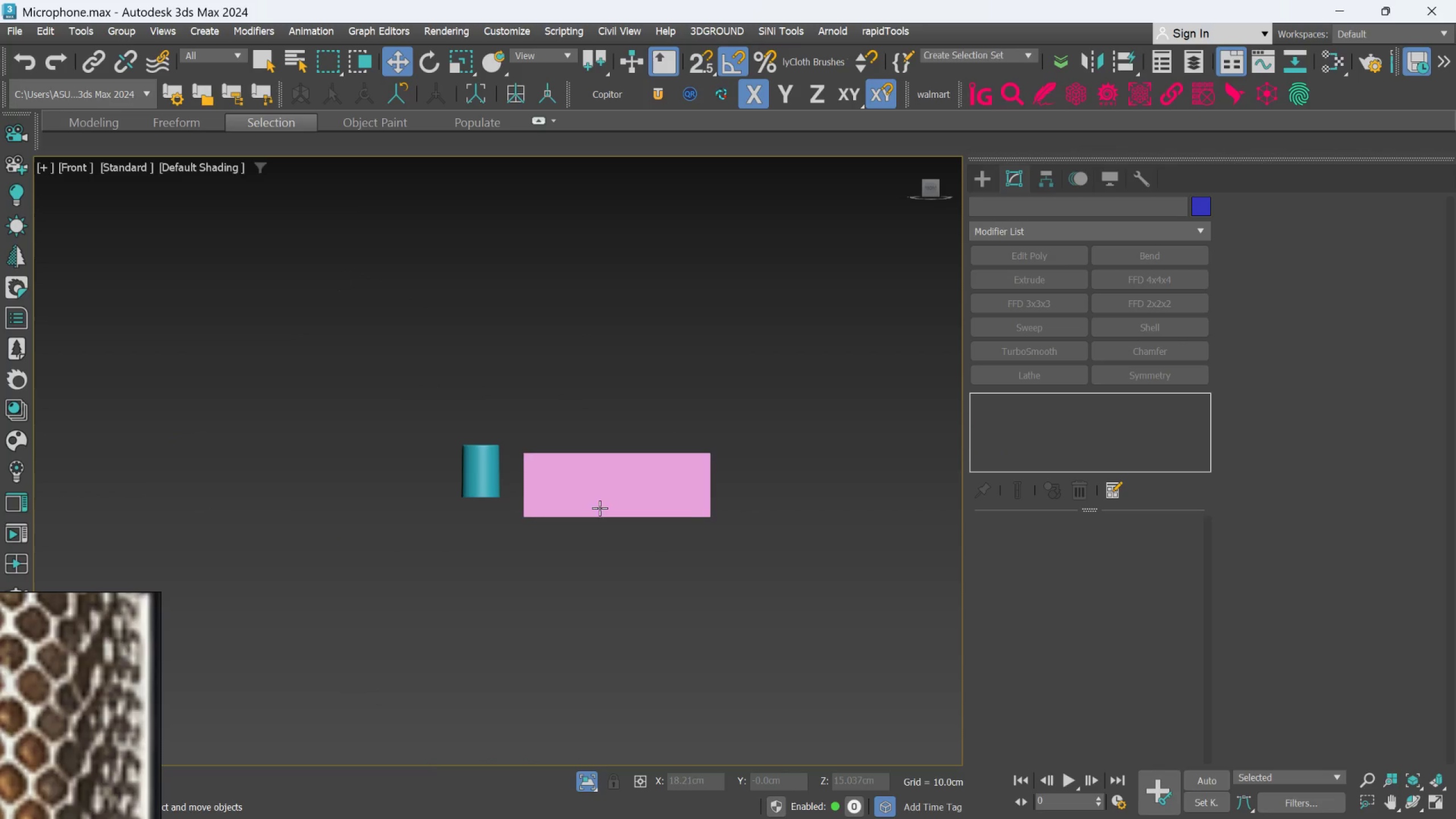 
scroll: coordinate [680, 504], scroll_direction: down, amount: 2.0
 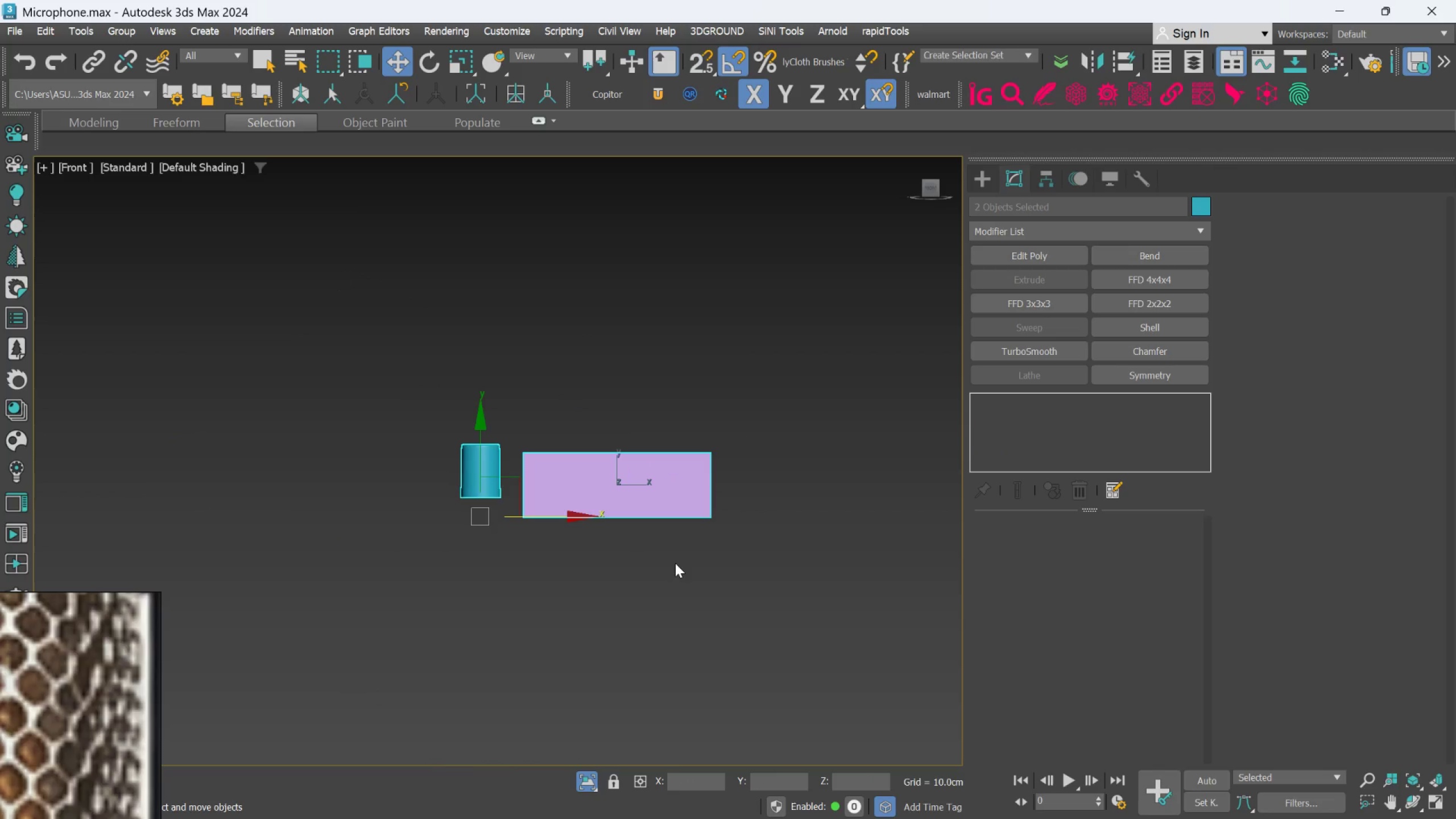 
left_click([594, 495])
 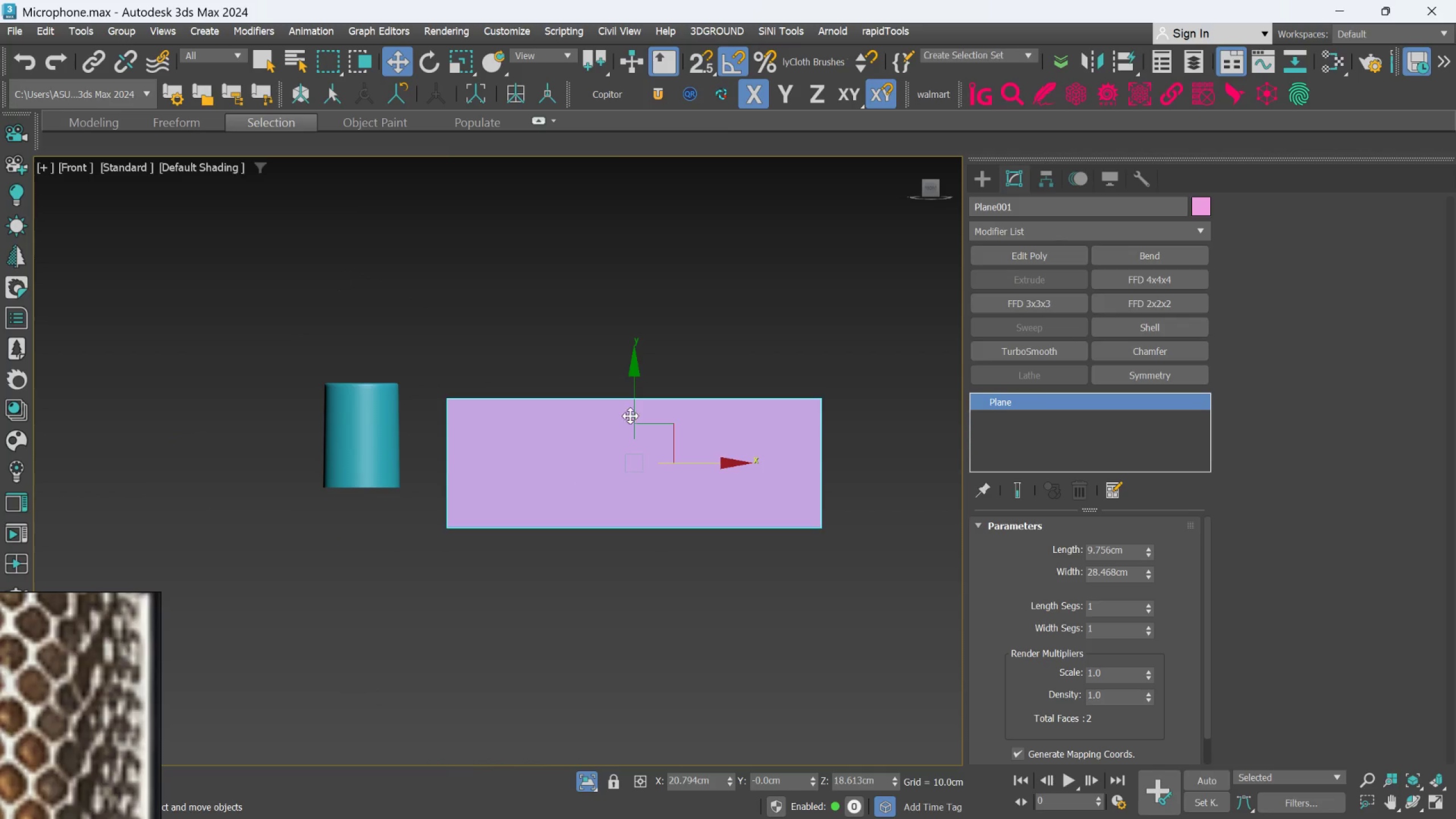 
scroll: coordinate [599, 506], scroll_direction: up, amount: 2.0
 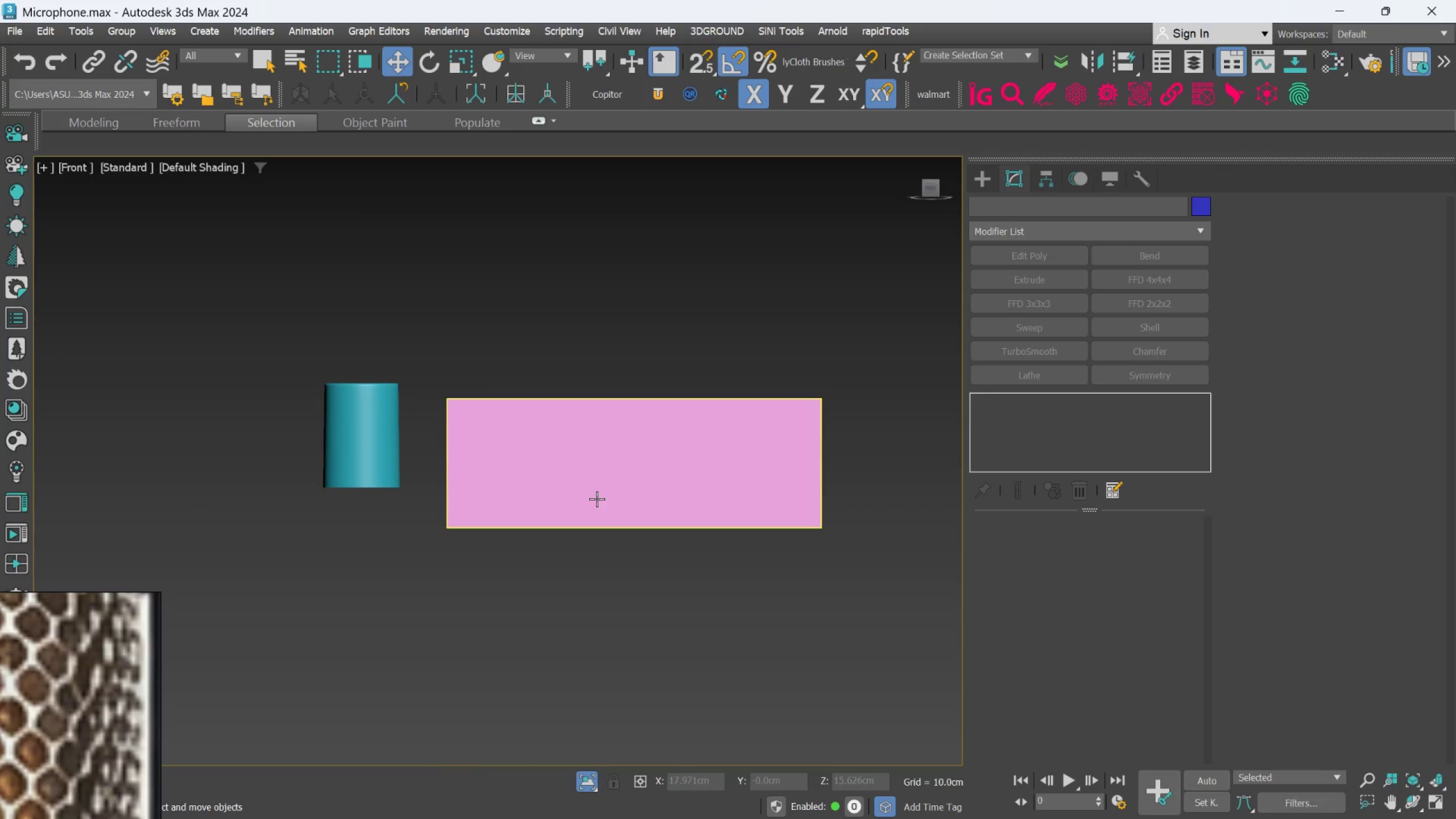 
left_click_drag(start_coordinate=[634, 412], to_coordinate=[639, 388])
 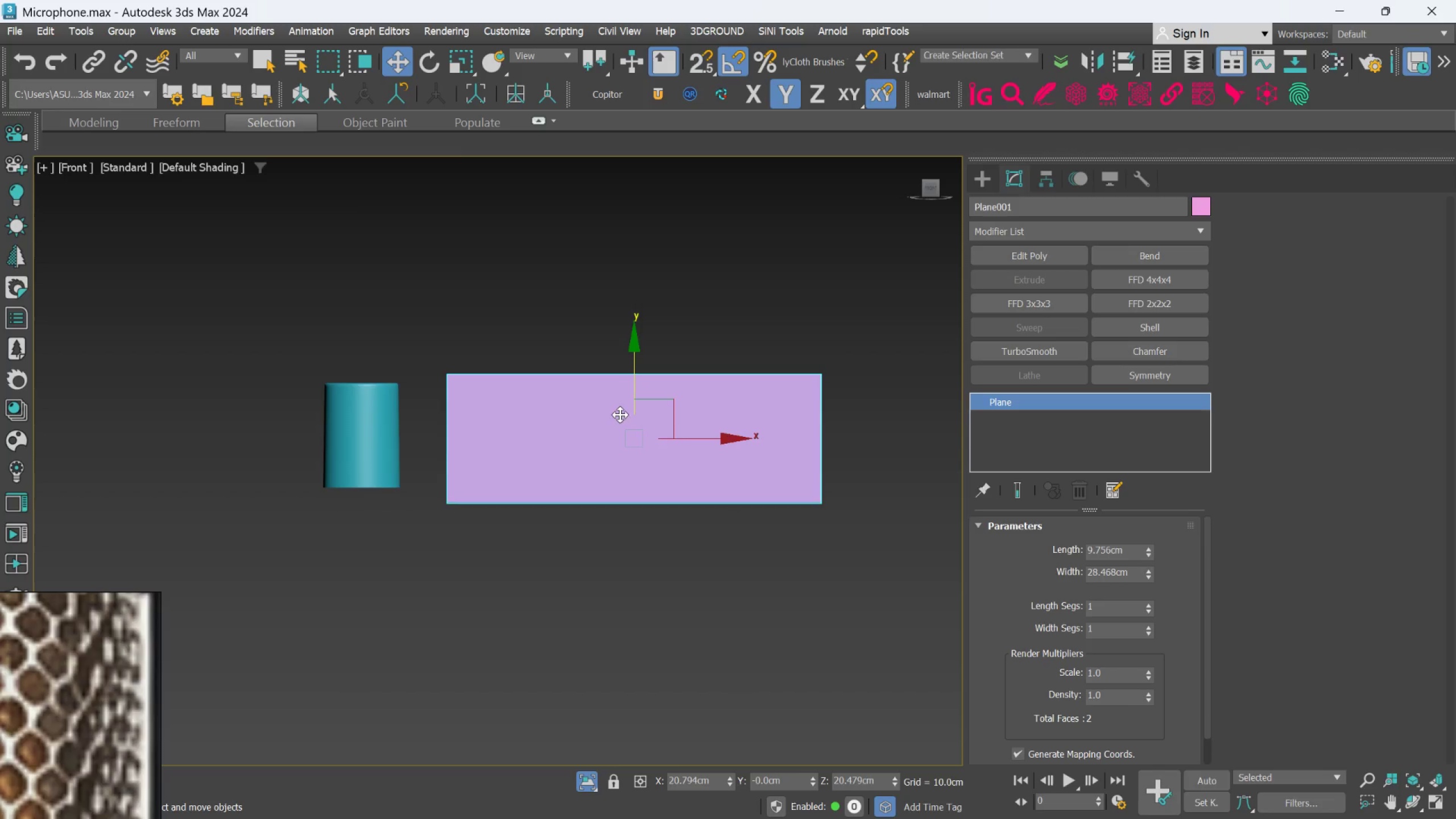 
scroll: coordinate [620, 415], scroll_direction: up, amount: 1.0
 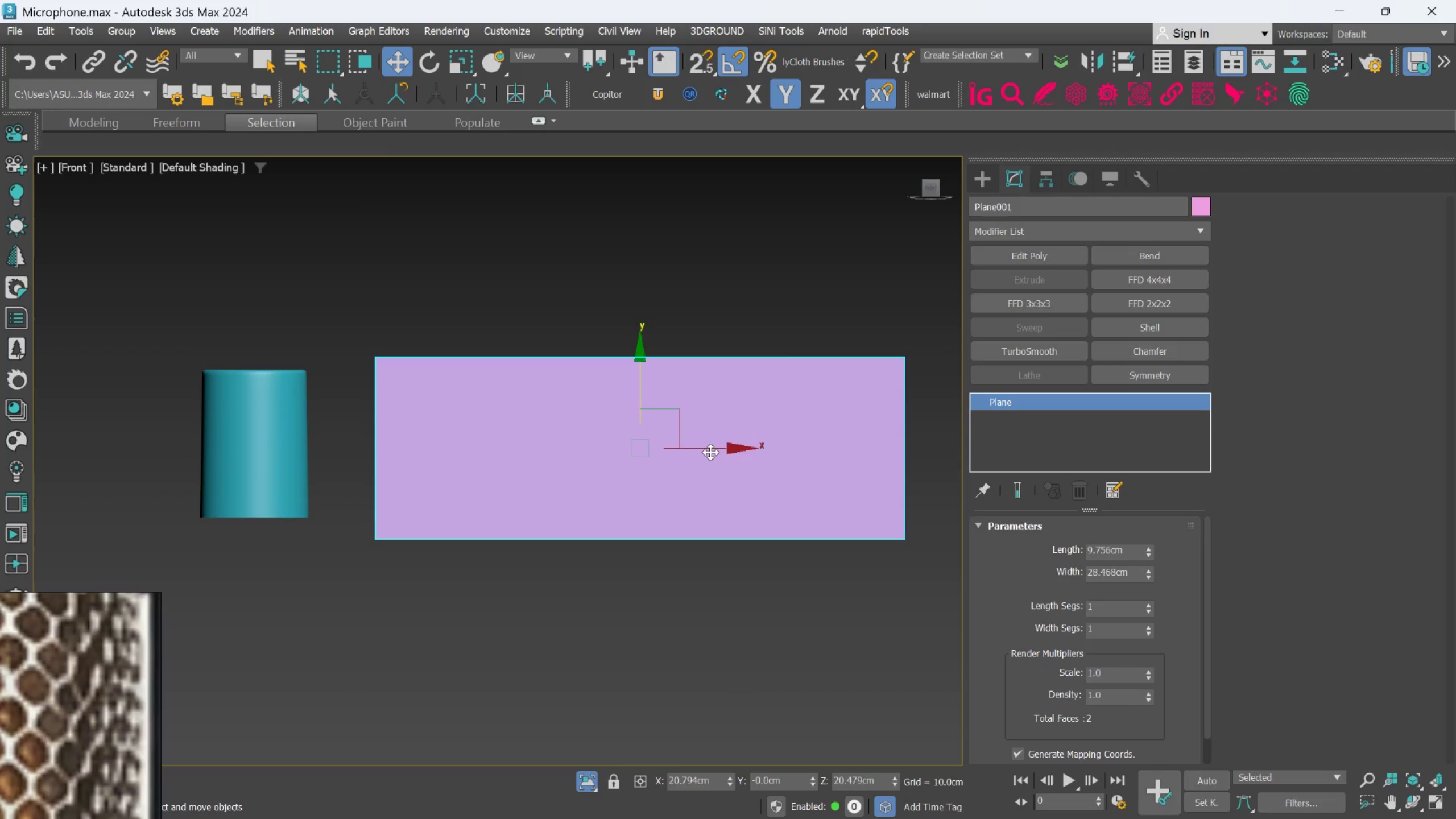 
left_click_drag(start_coordinate=[710, 450], to_coordinate=[646, 419])
 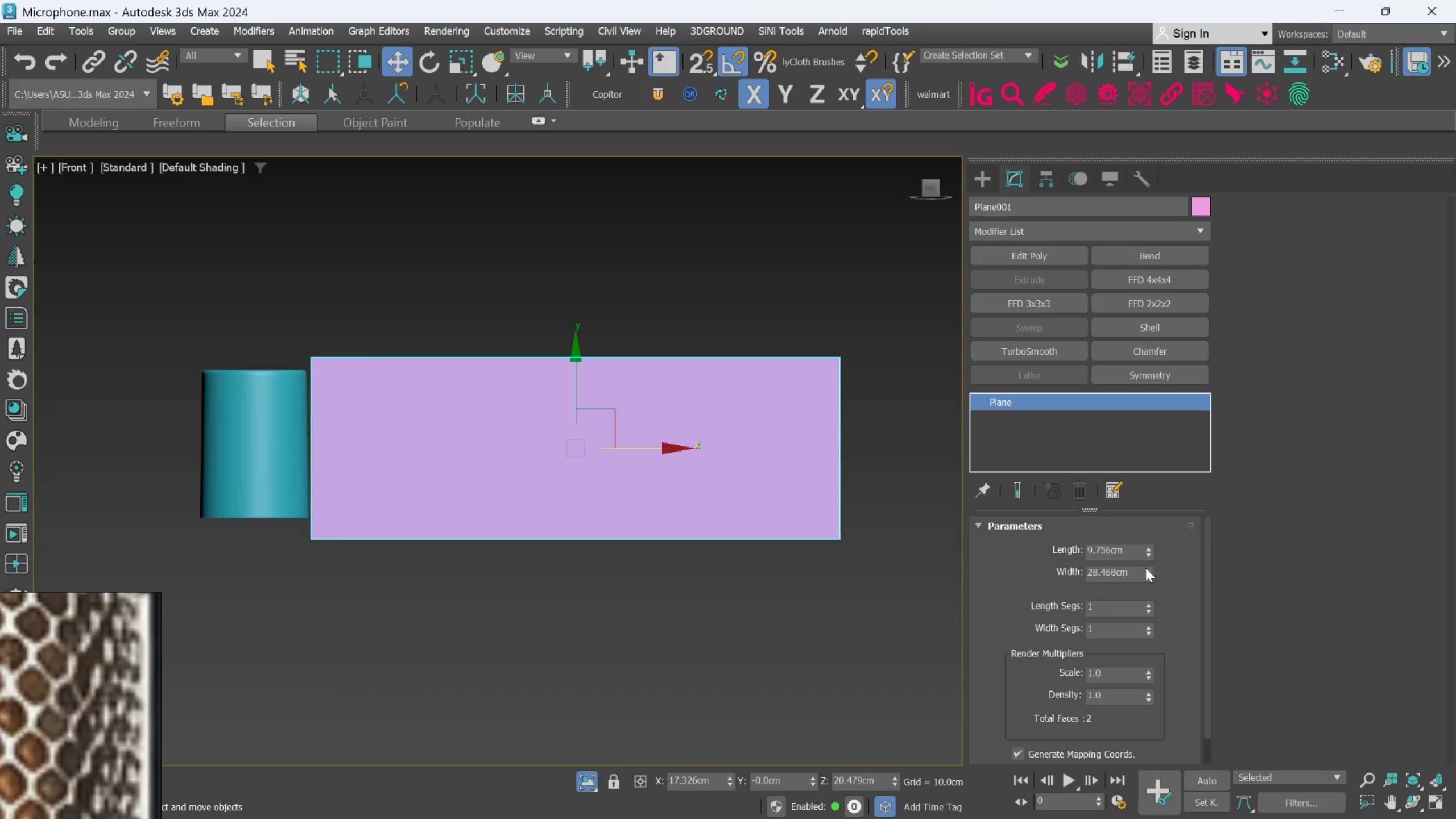 
left_click_drag(start_coordinate=[1147, 559], to_coordinate=[1145, 567])
 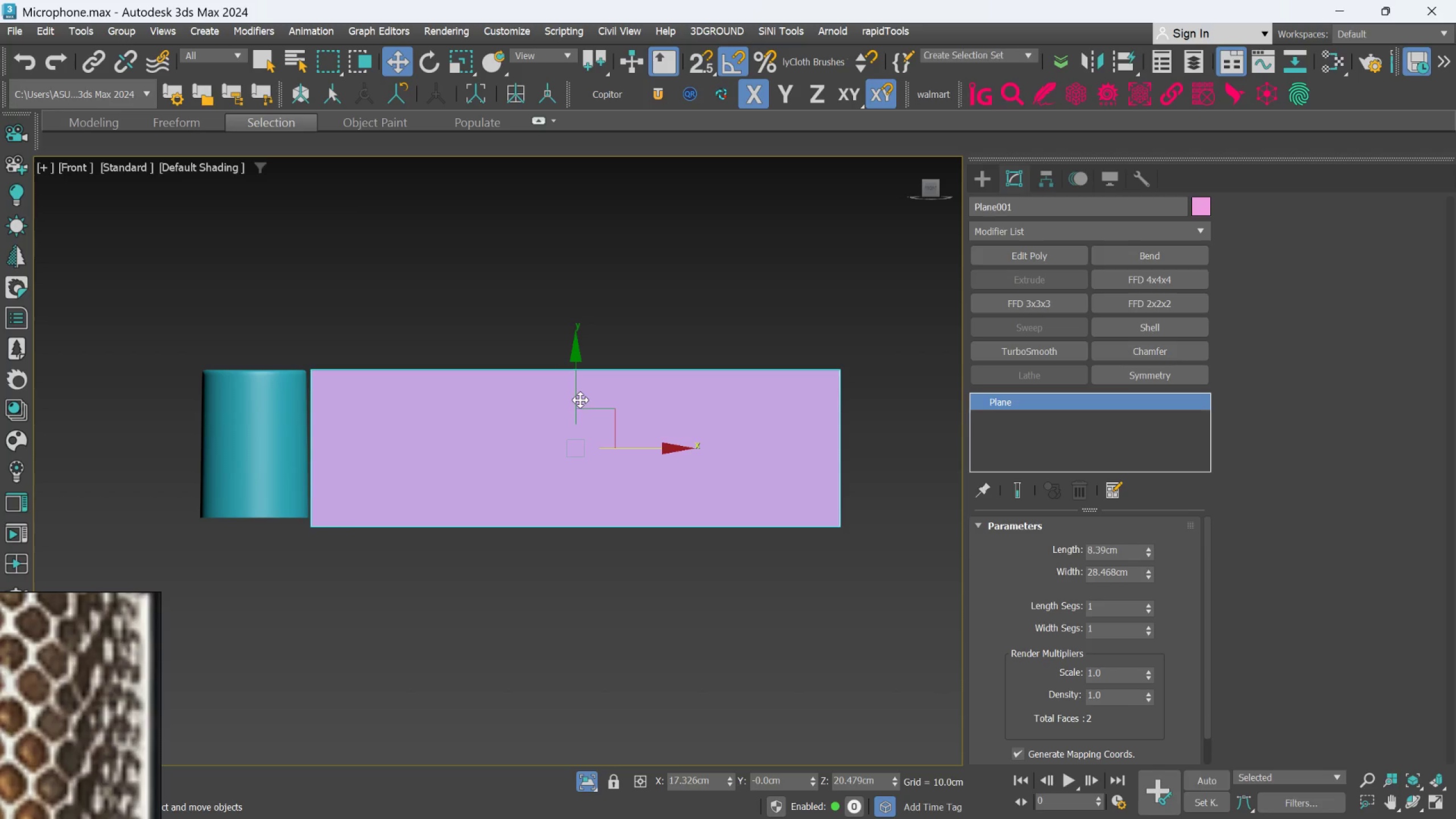 
left_click_drag(start_coordinate=[580, 398], to_coordinate=[580, 391])
 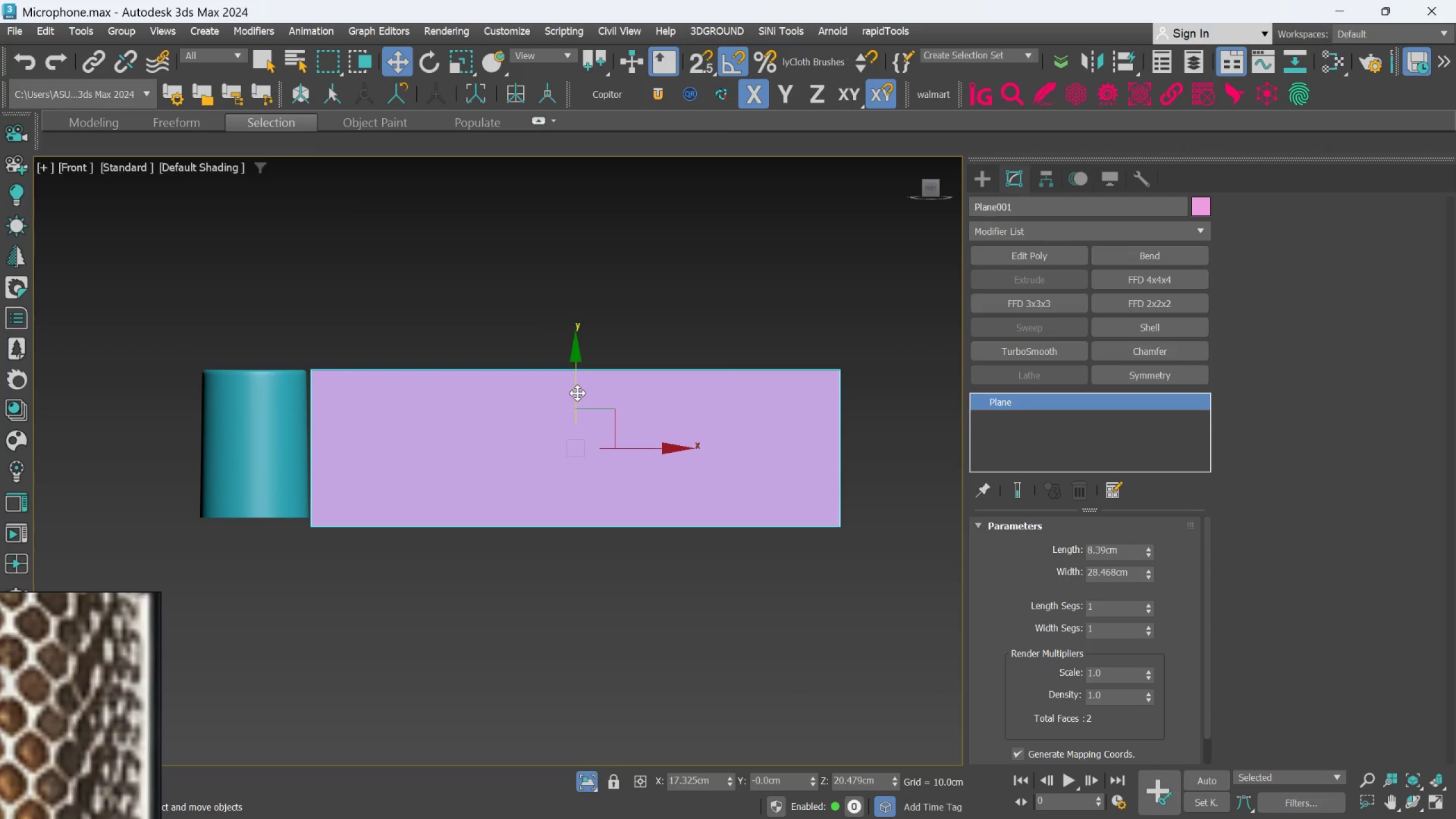 
left_click_drag(start_coordinate=[577, 393], to_coordinate=[577, 390])
 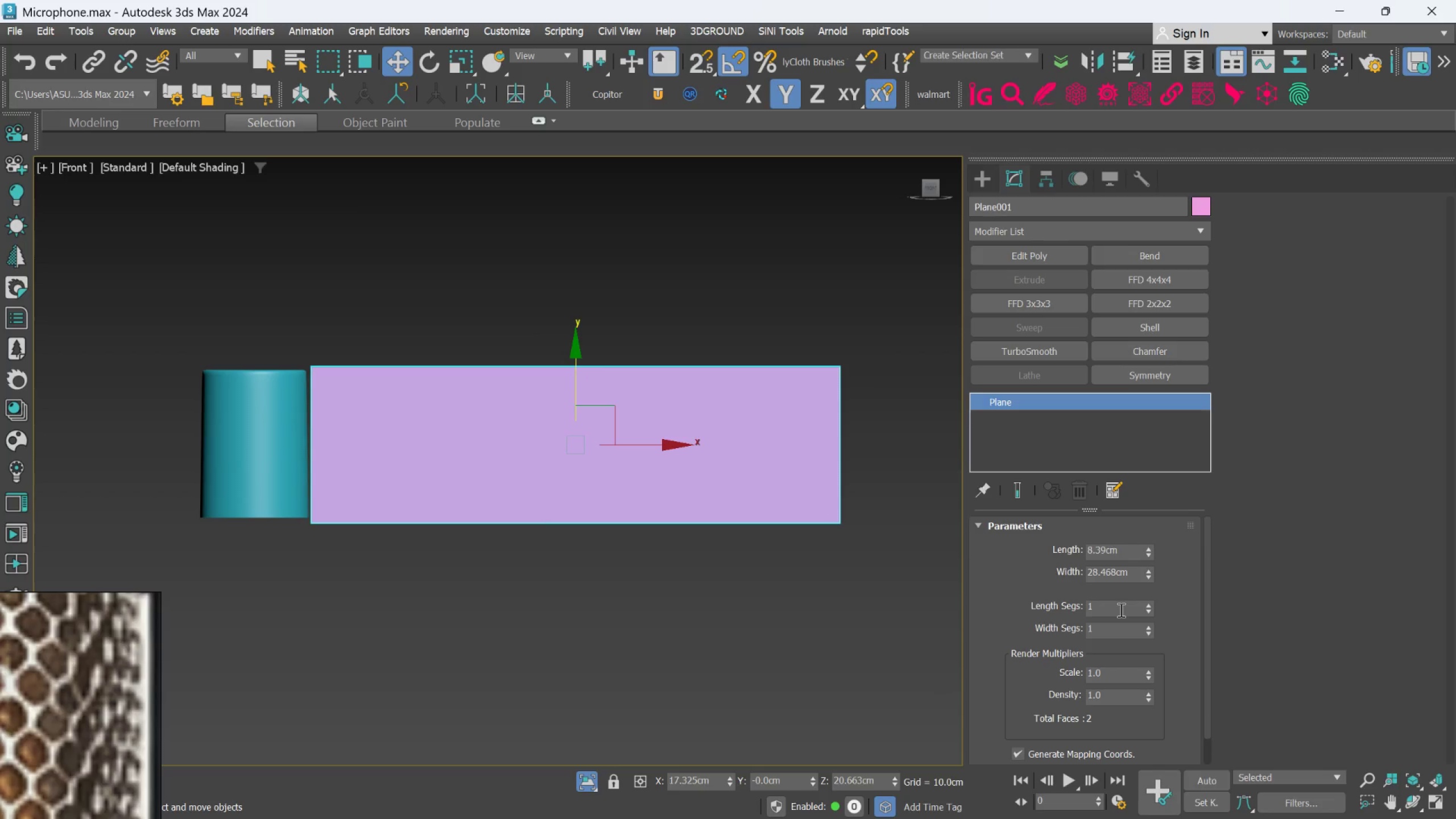 
wait(6.31)
 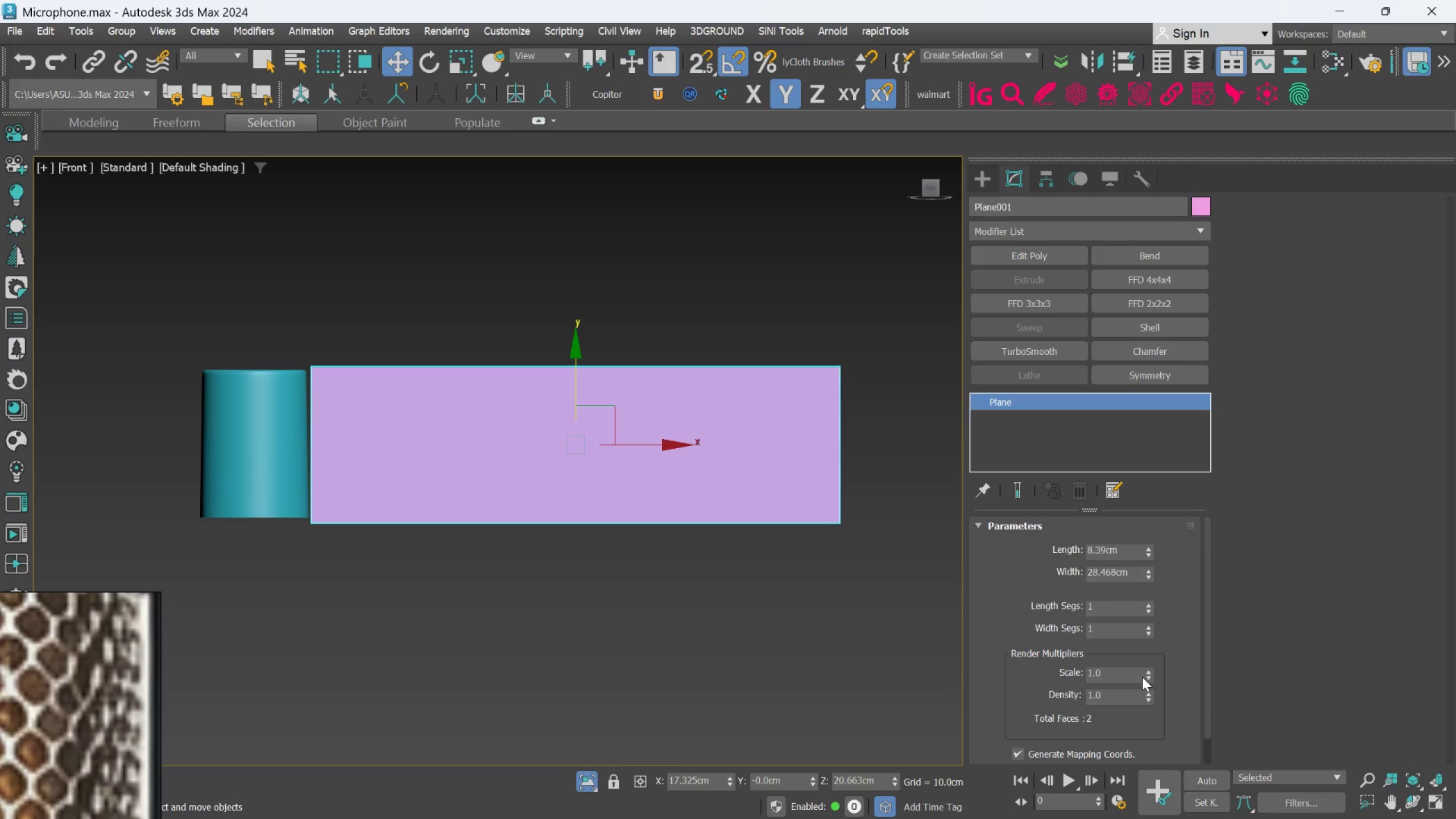 
left_click([1150, 605])
 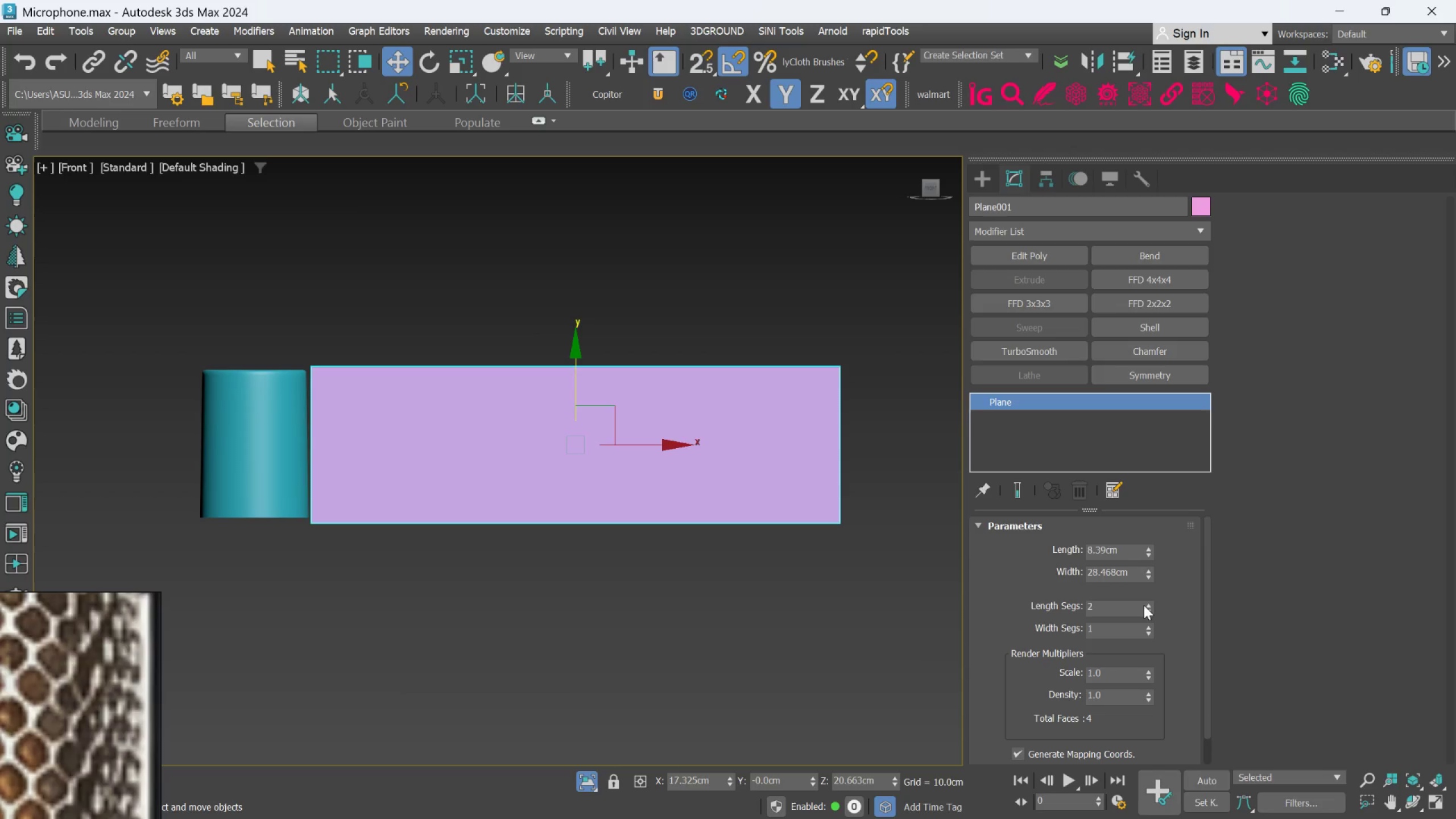 
key(F4)
 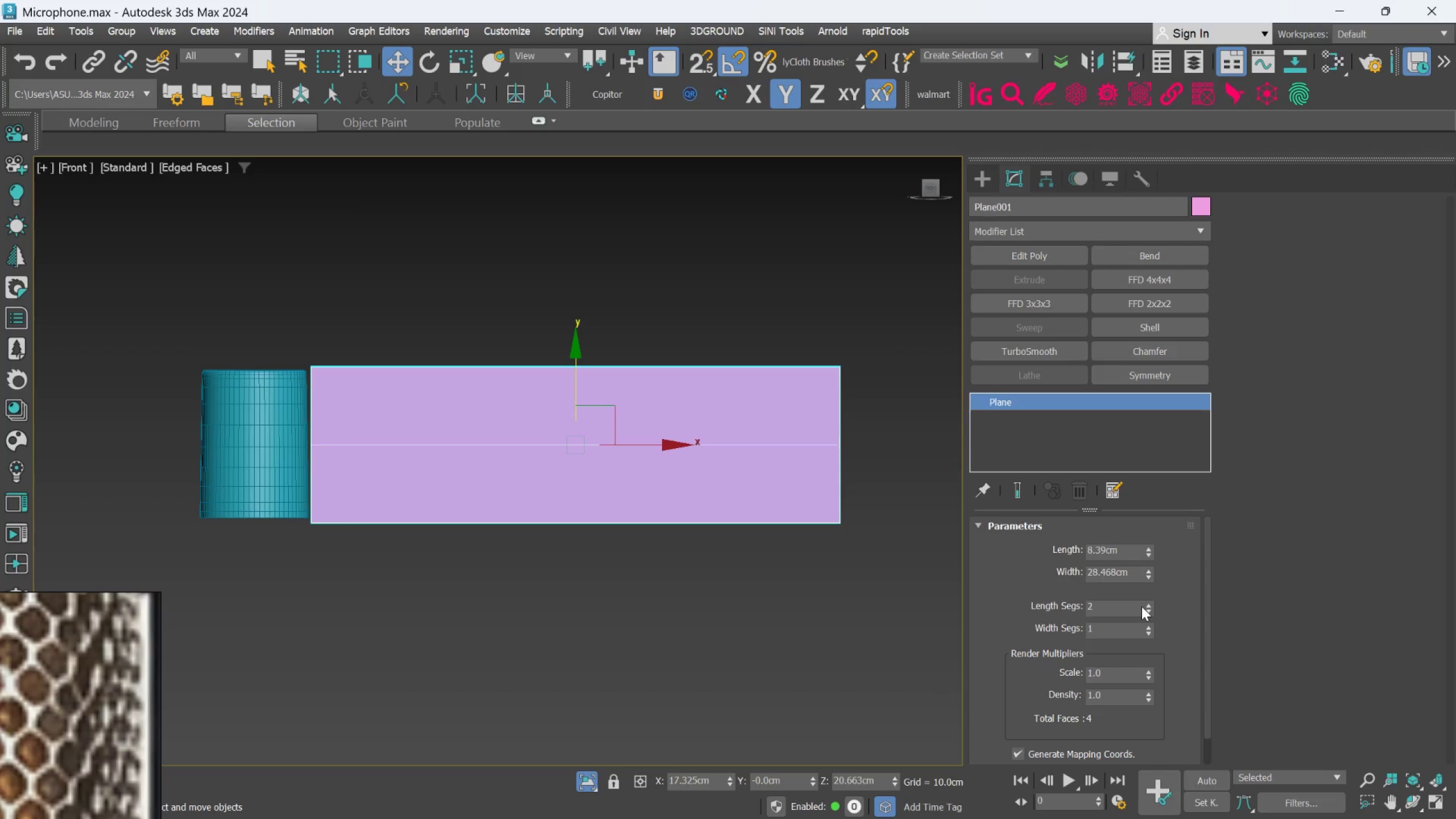 
double_click([1125, 606])
 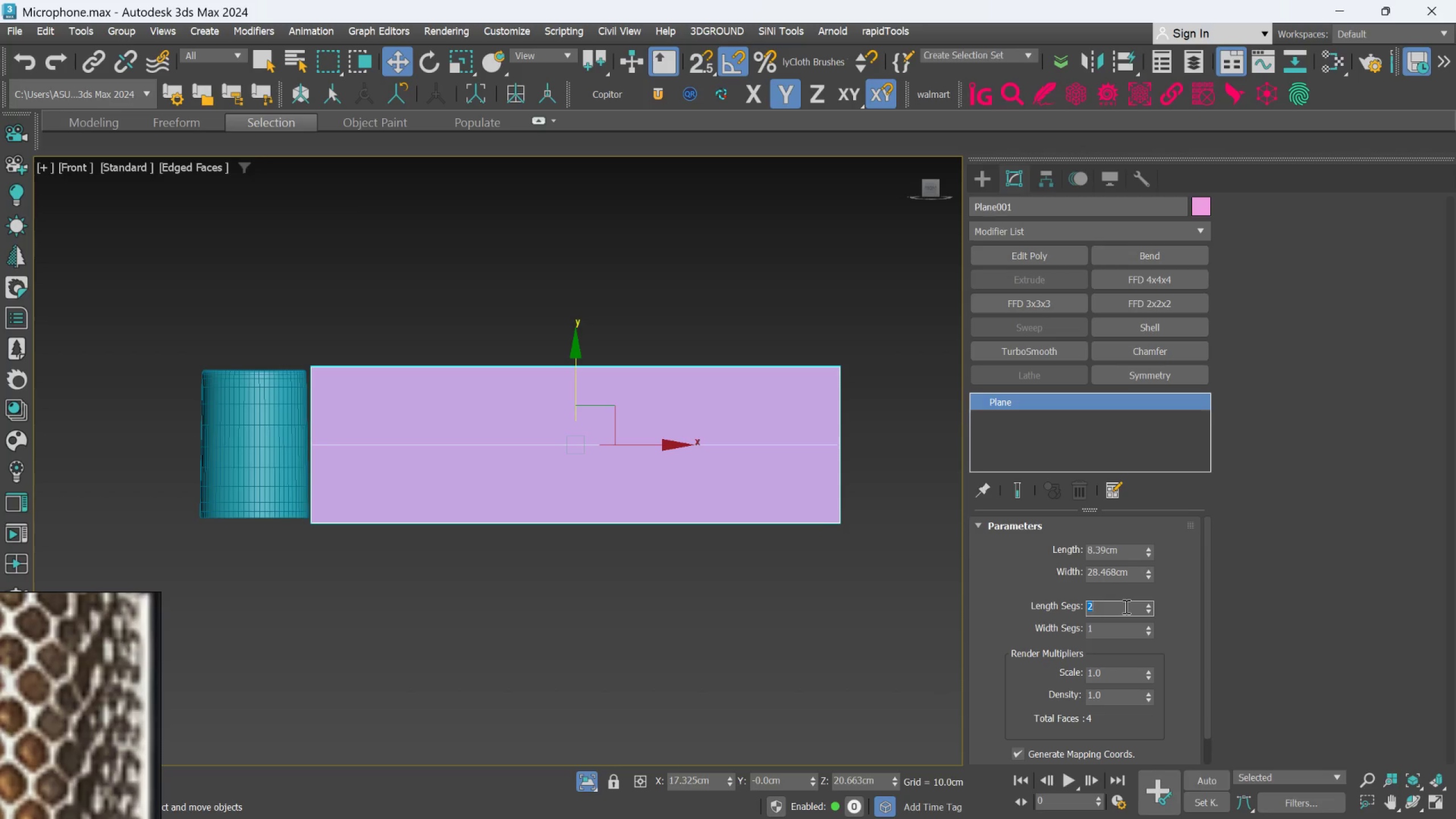 
type(50)
 